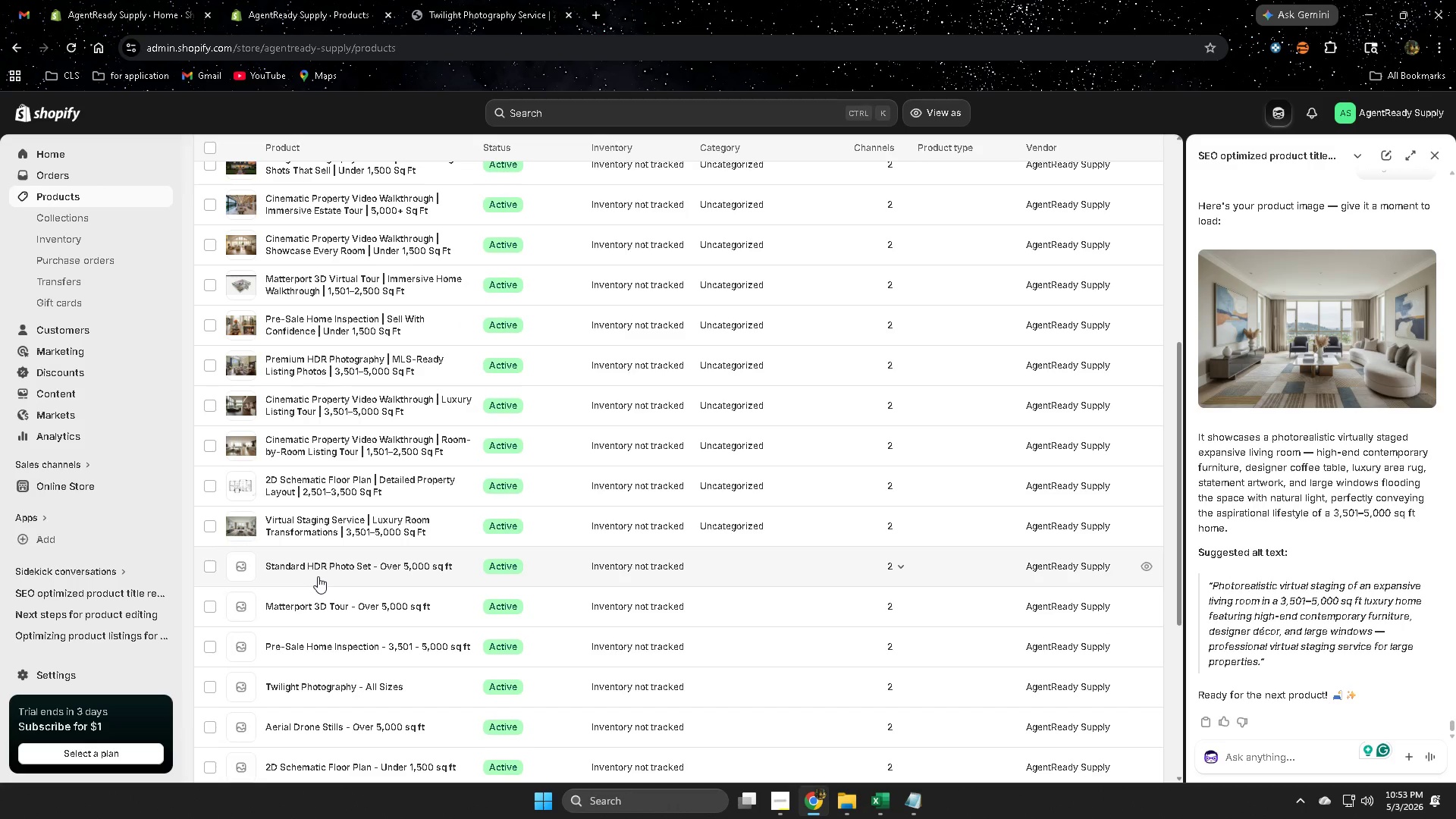 
left_click([321, 571])
 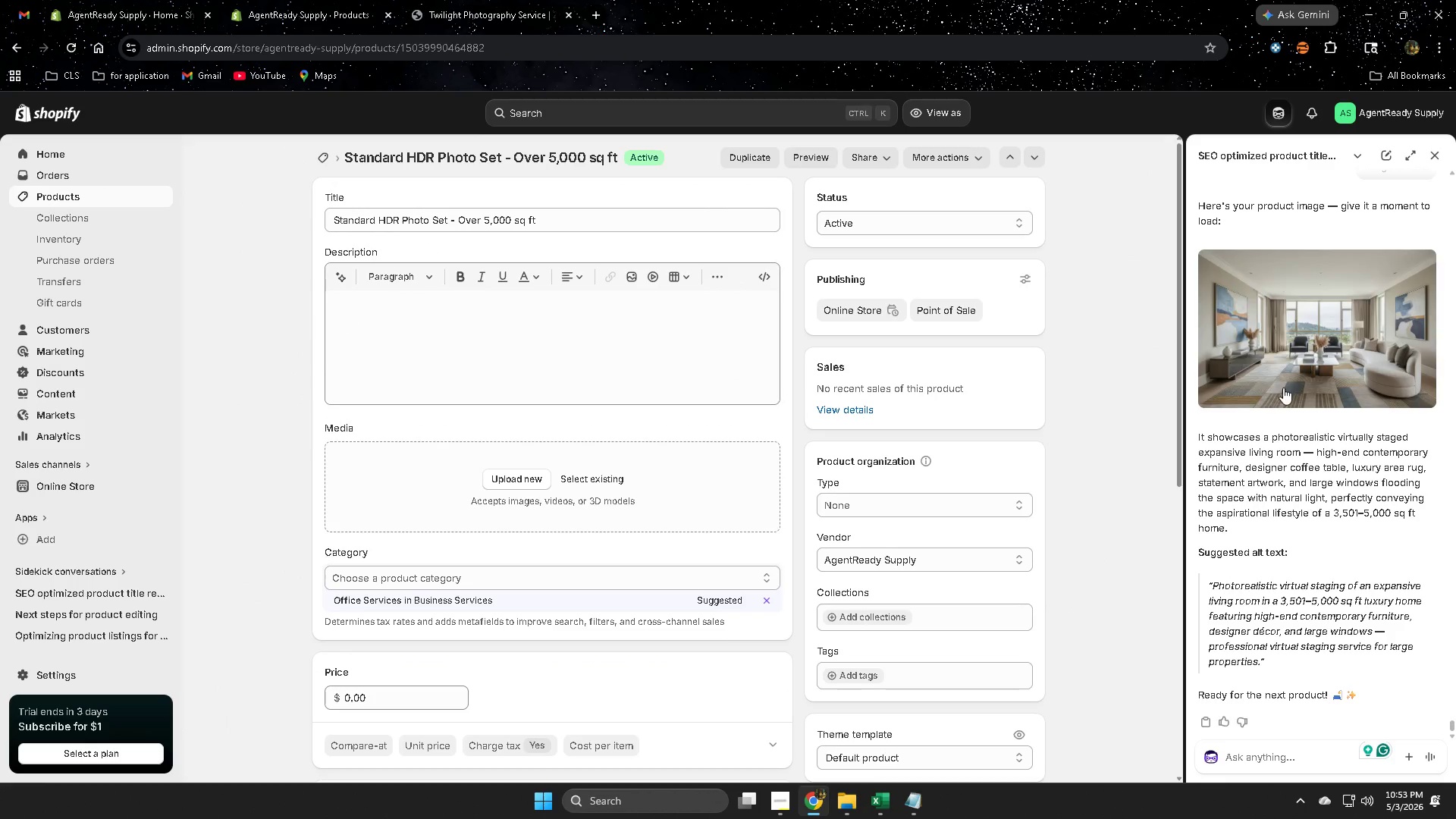 
scroll: coordinate [1286, 651], scroll_direction: down, amount: 2.0
 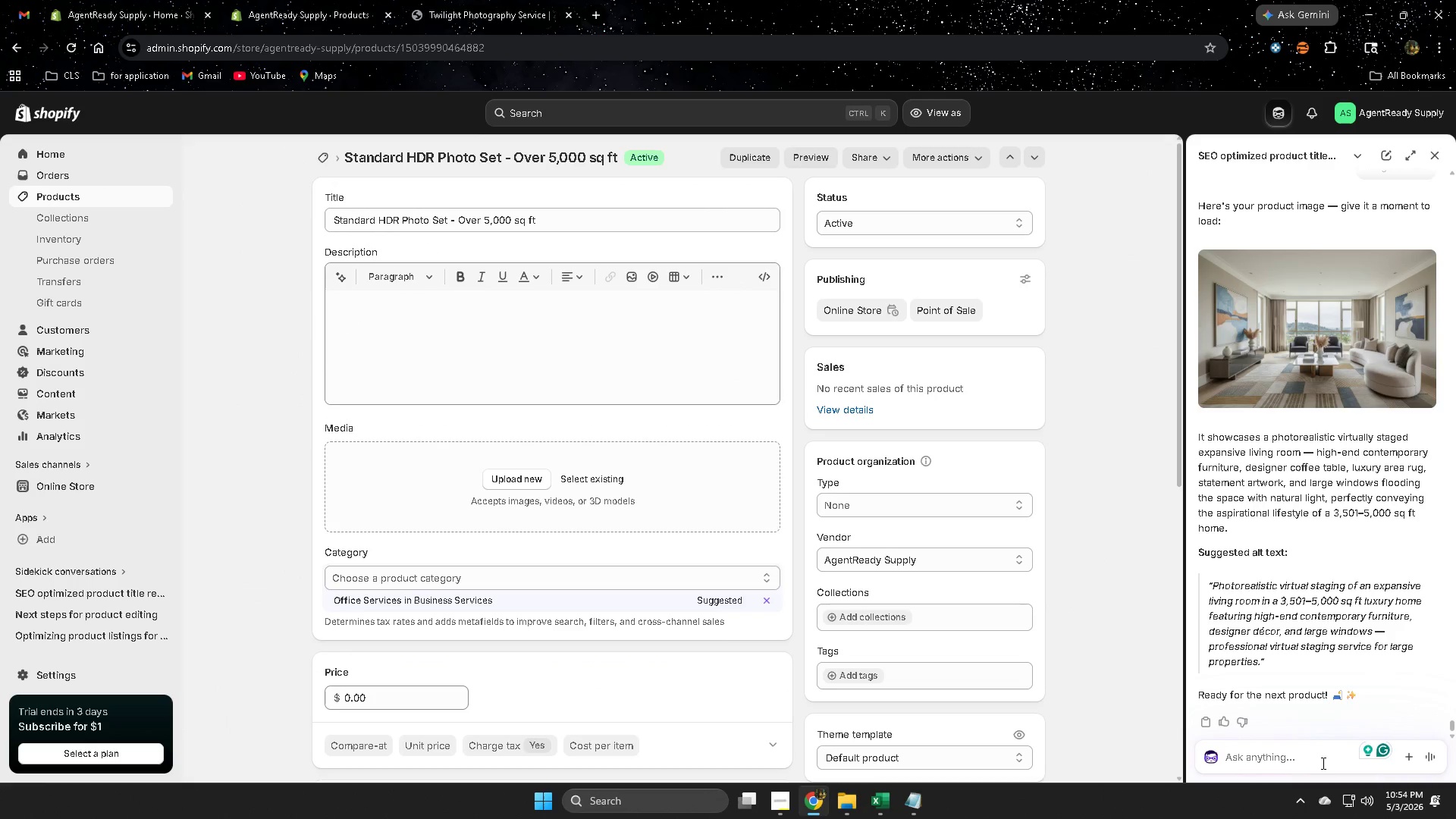 
type(next)
 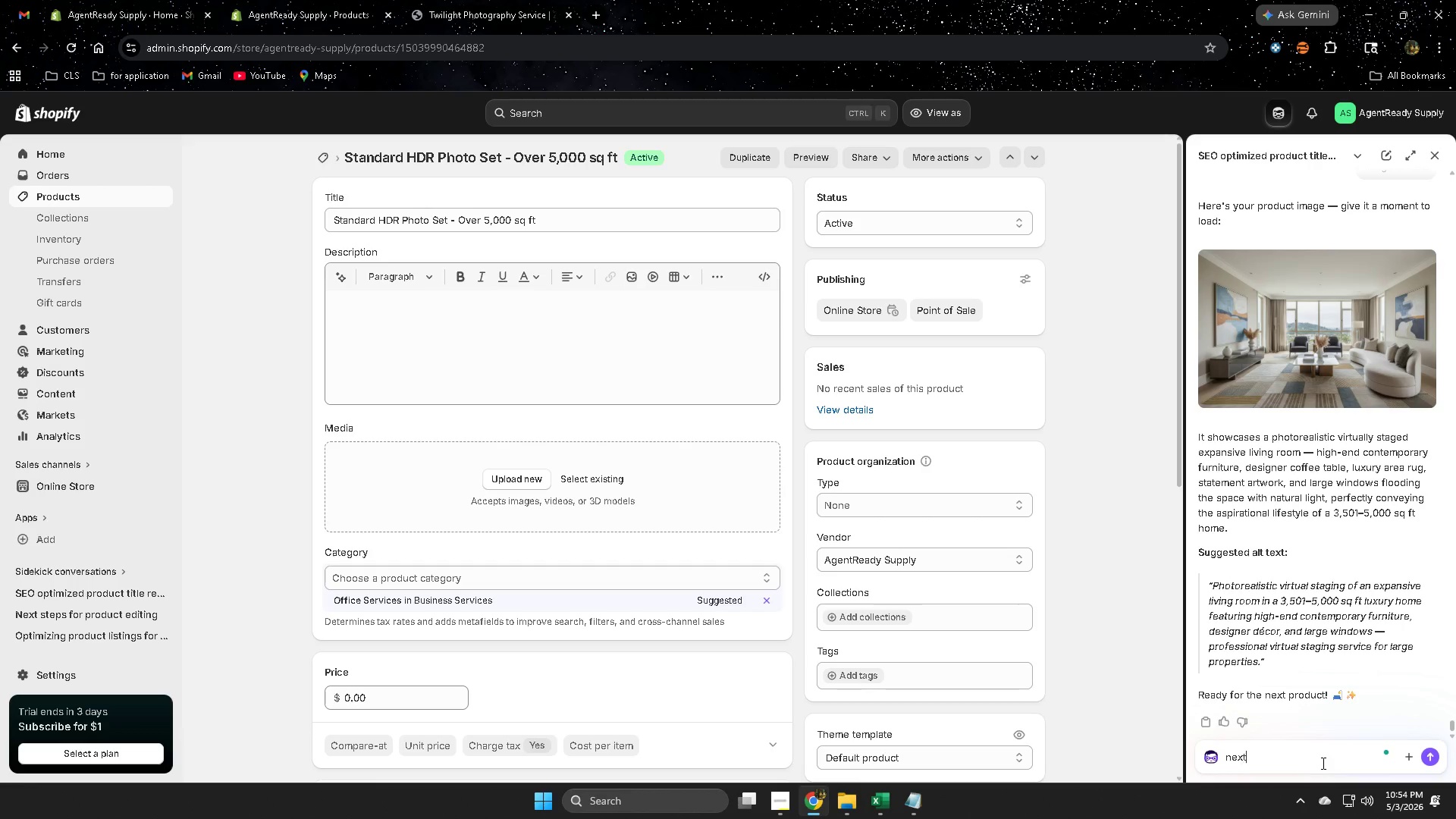 
key(Enter)
 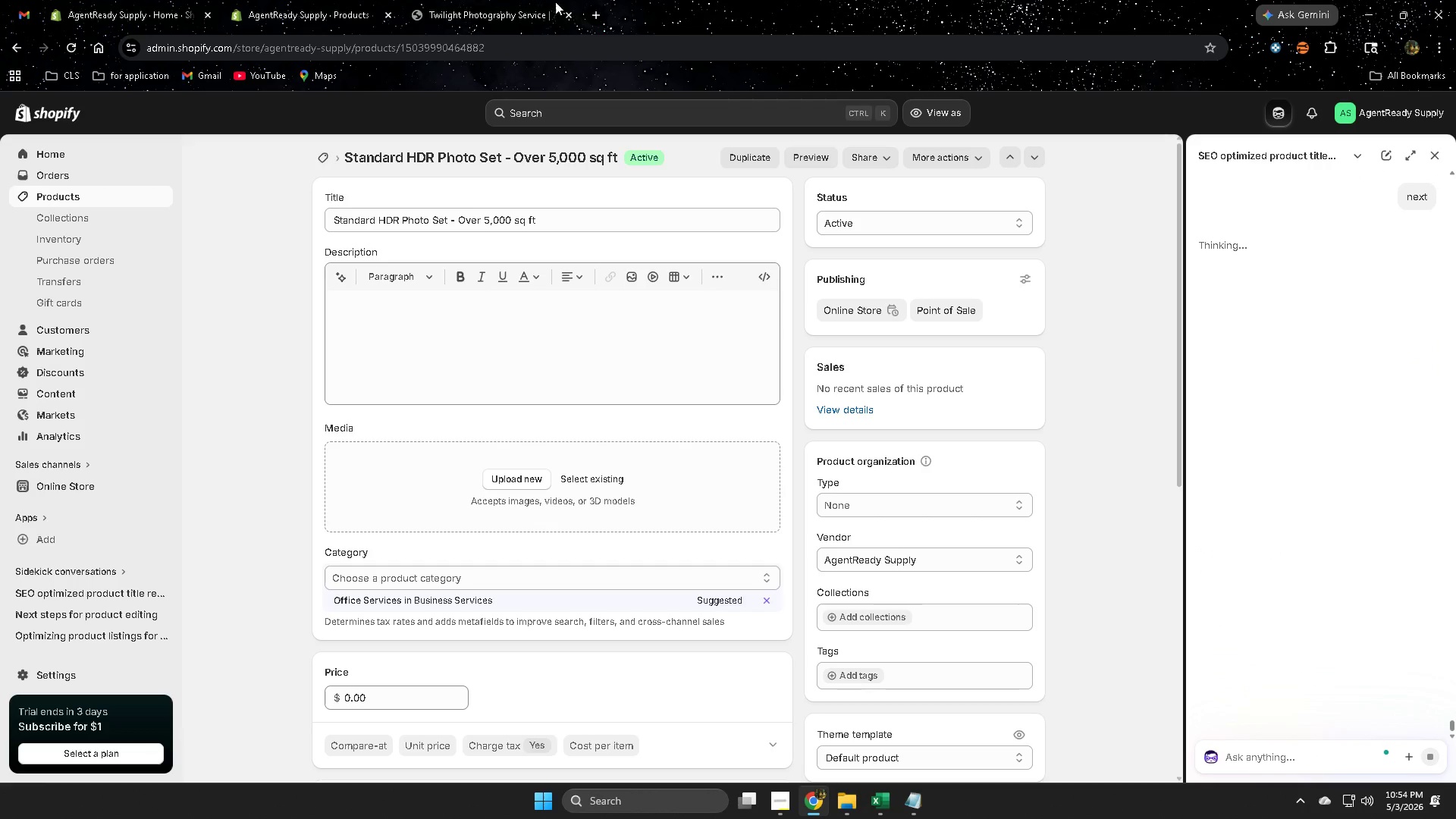 
left_click([493, 0])
 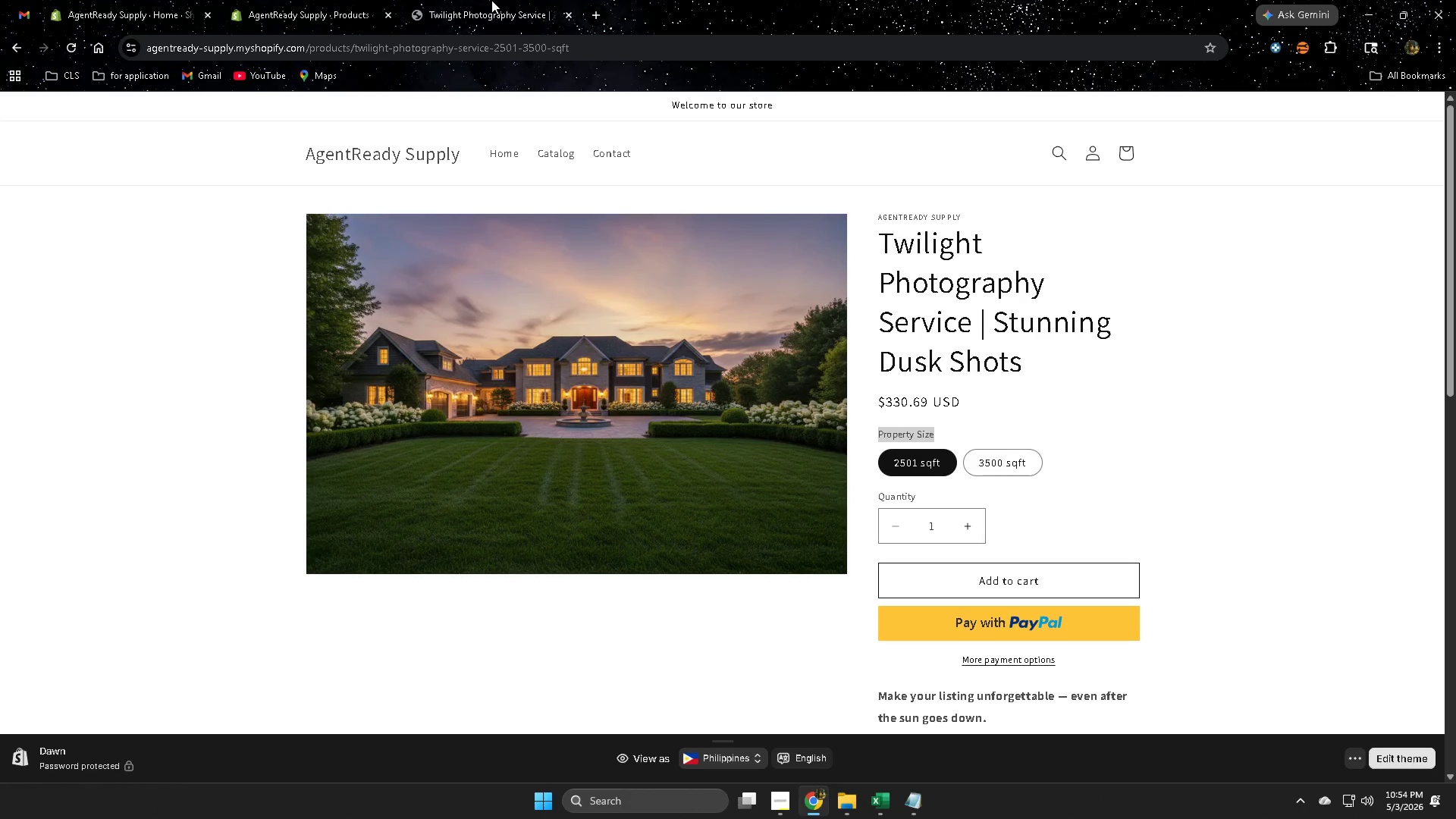 
left_click([315, 0])
 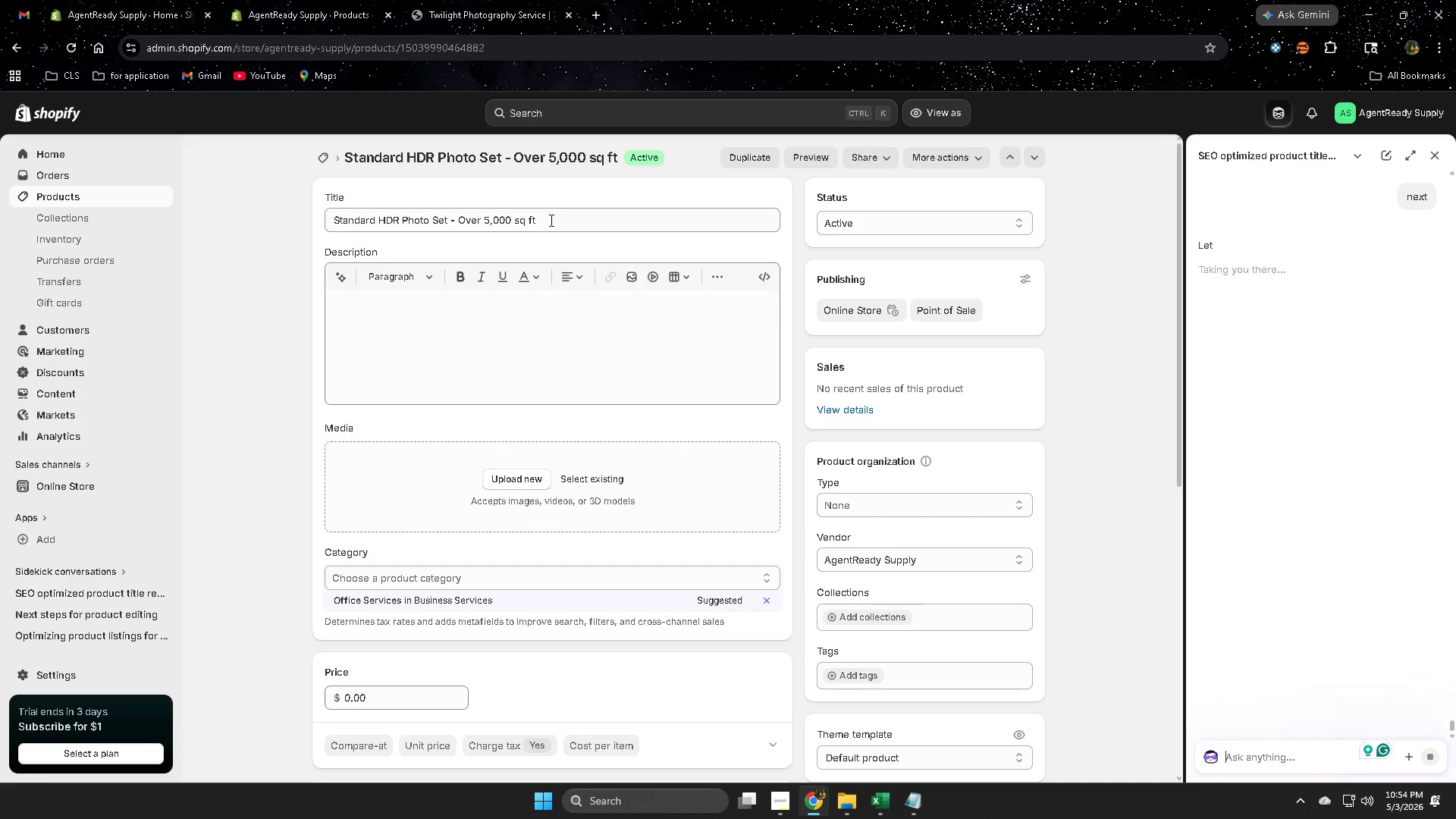 
double_click([559, 219])
 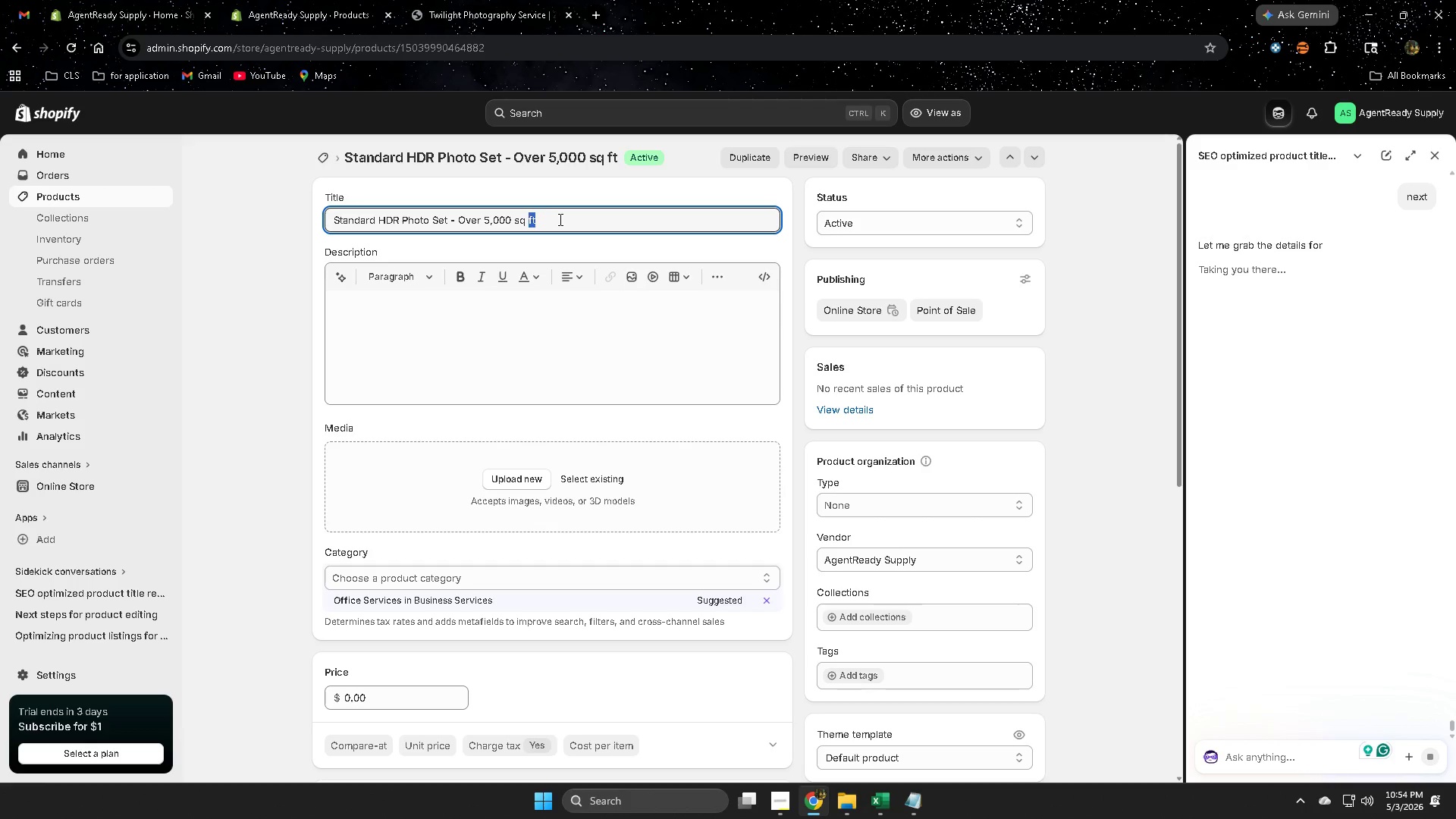 
triple_click([559, 219])
 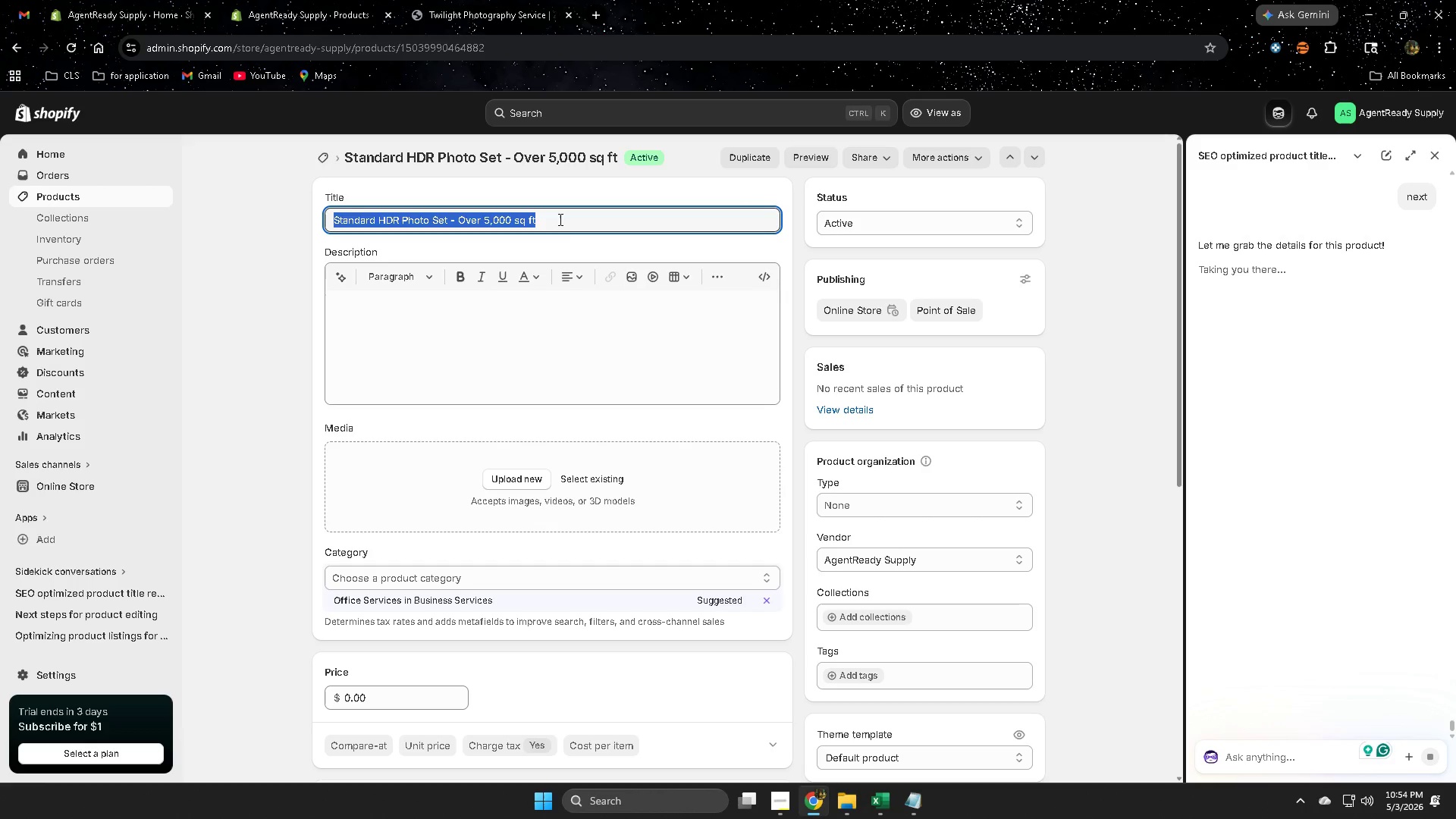 
key(Control+ControlLeft)
 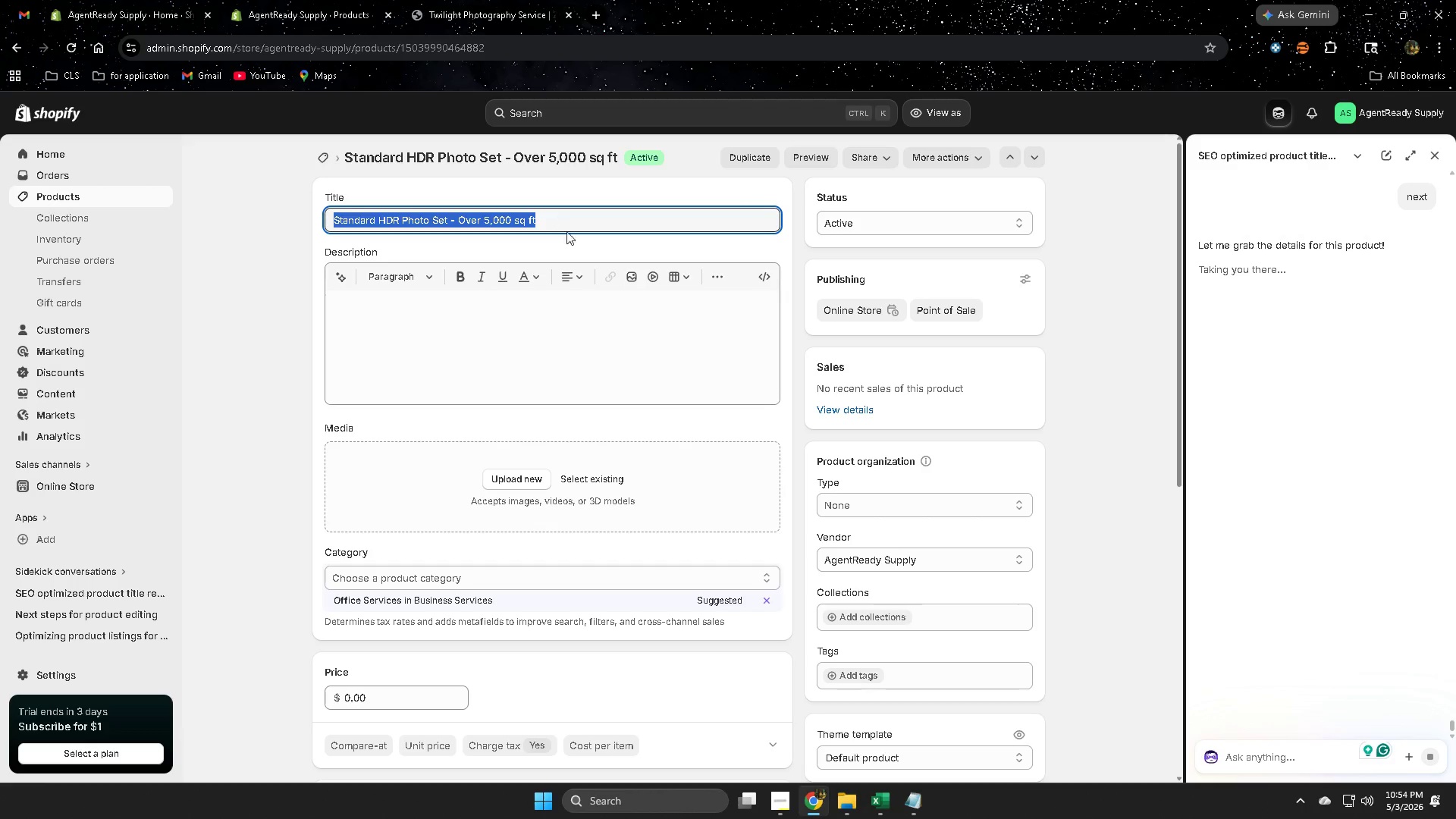 
key(Control+C)
 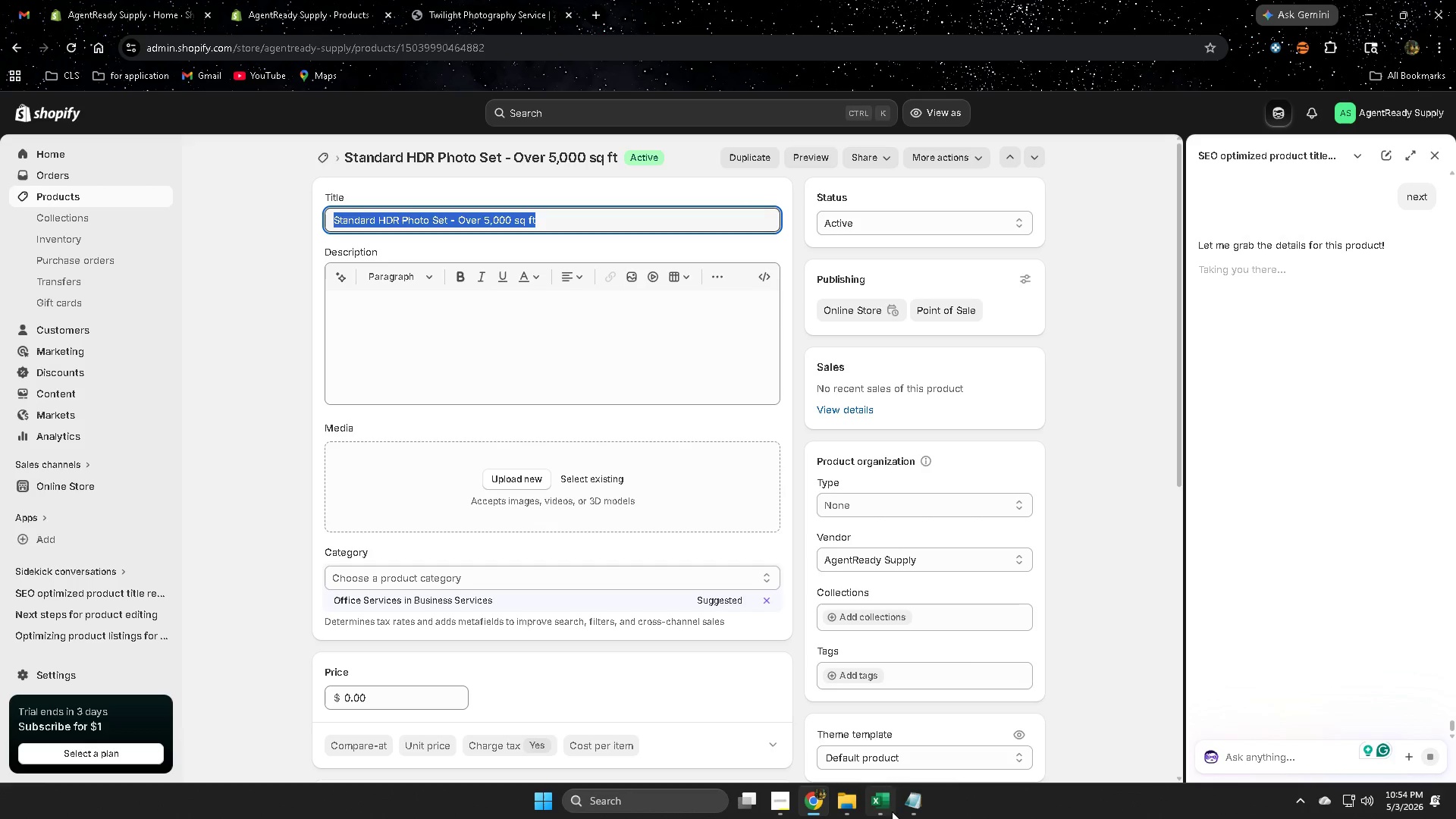 
left_click([888, 807])
 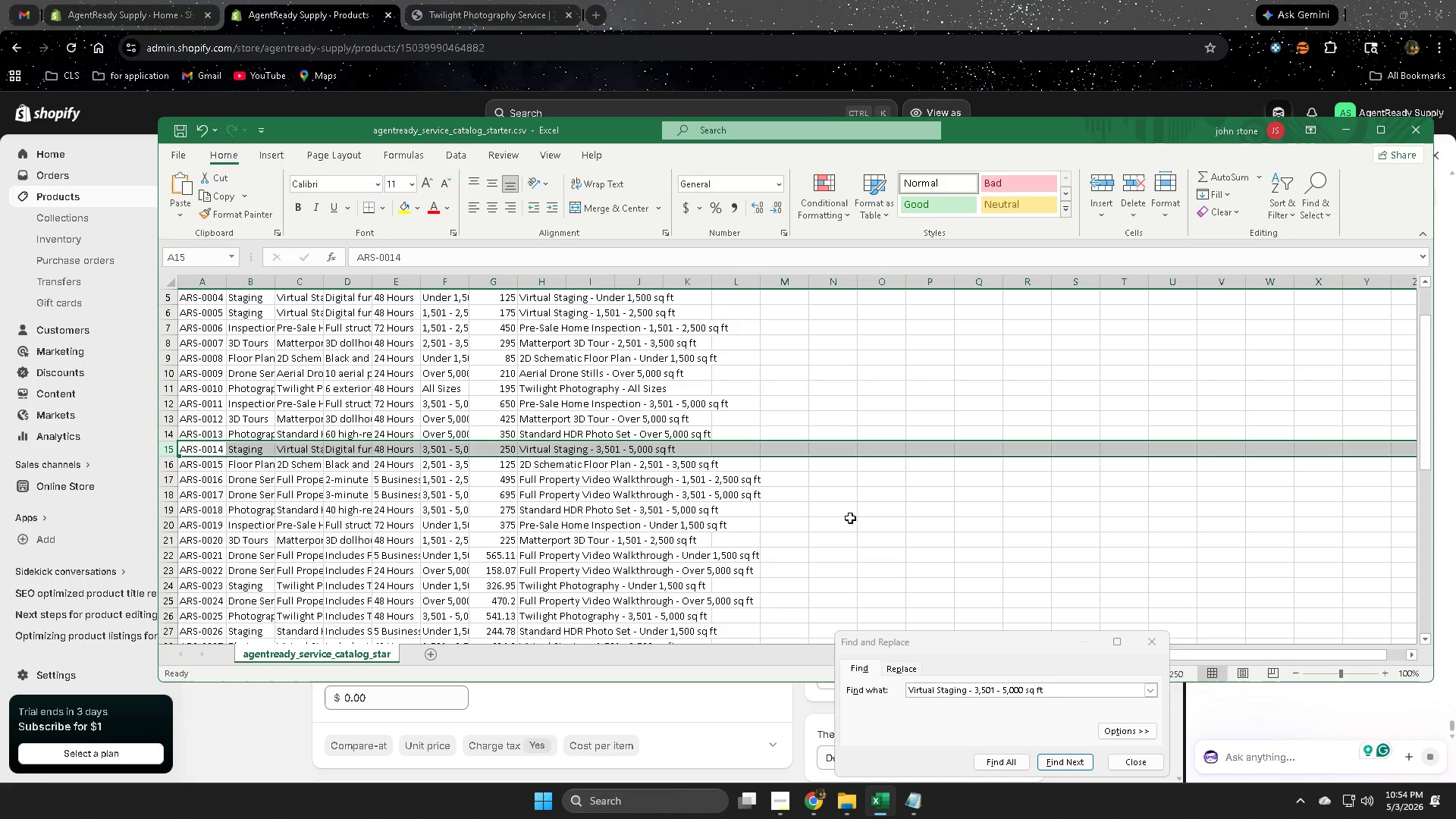 
left_click([843, 411])
 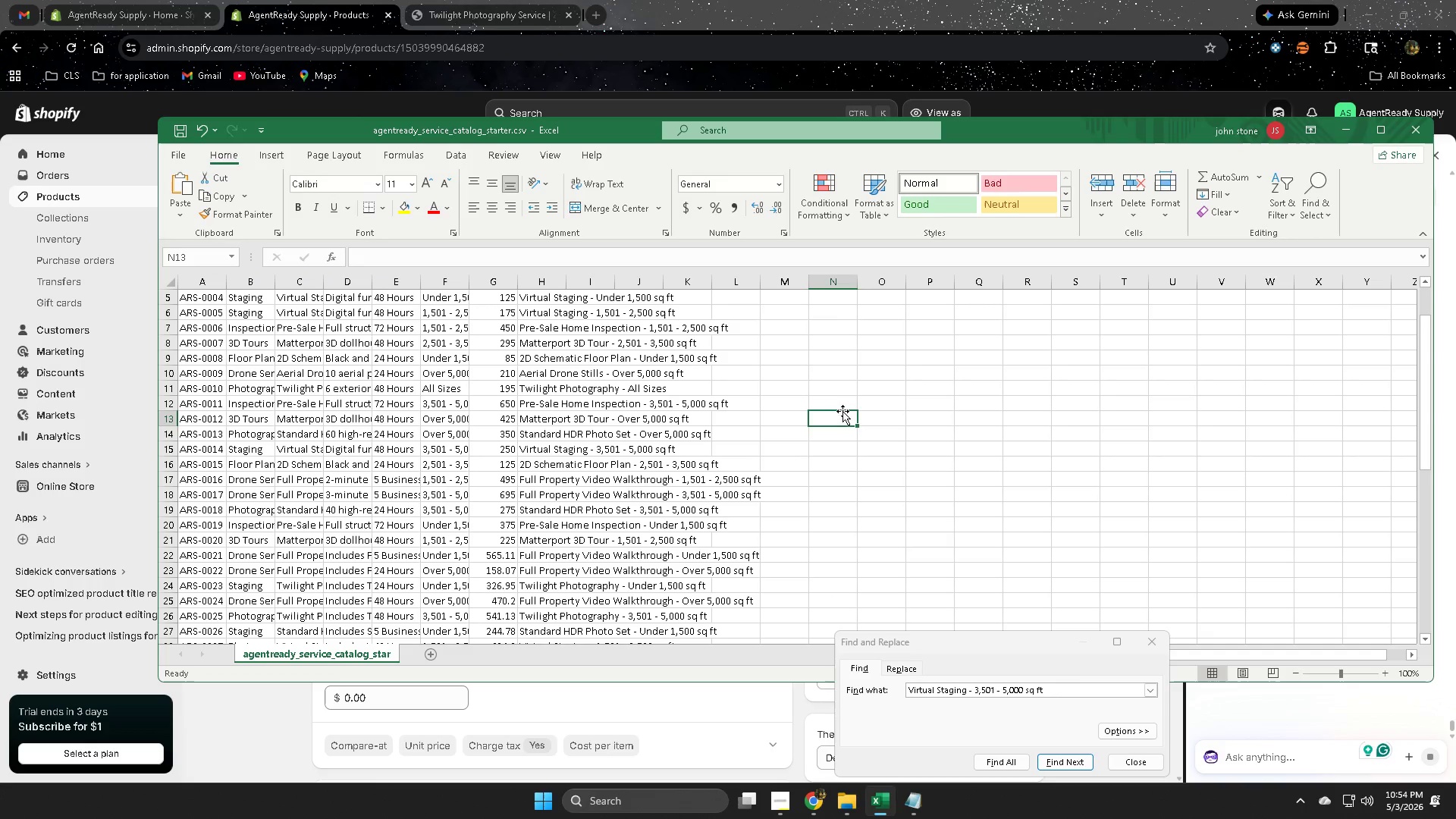 
key(Control+F)
 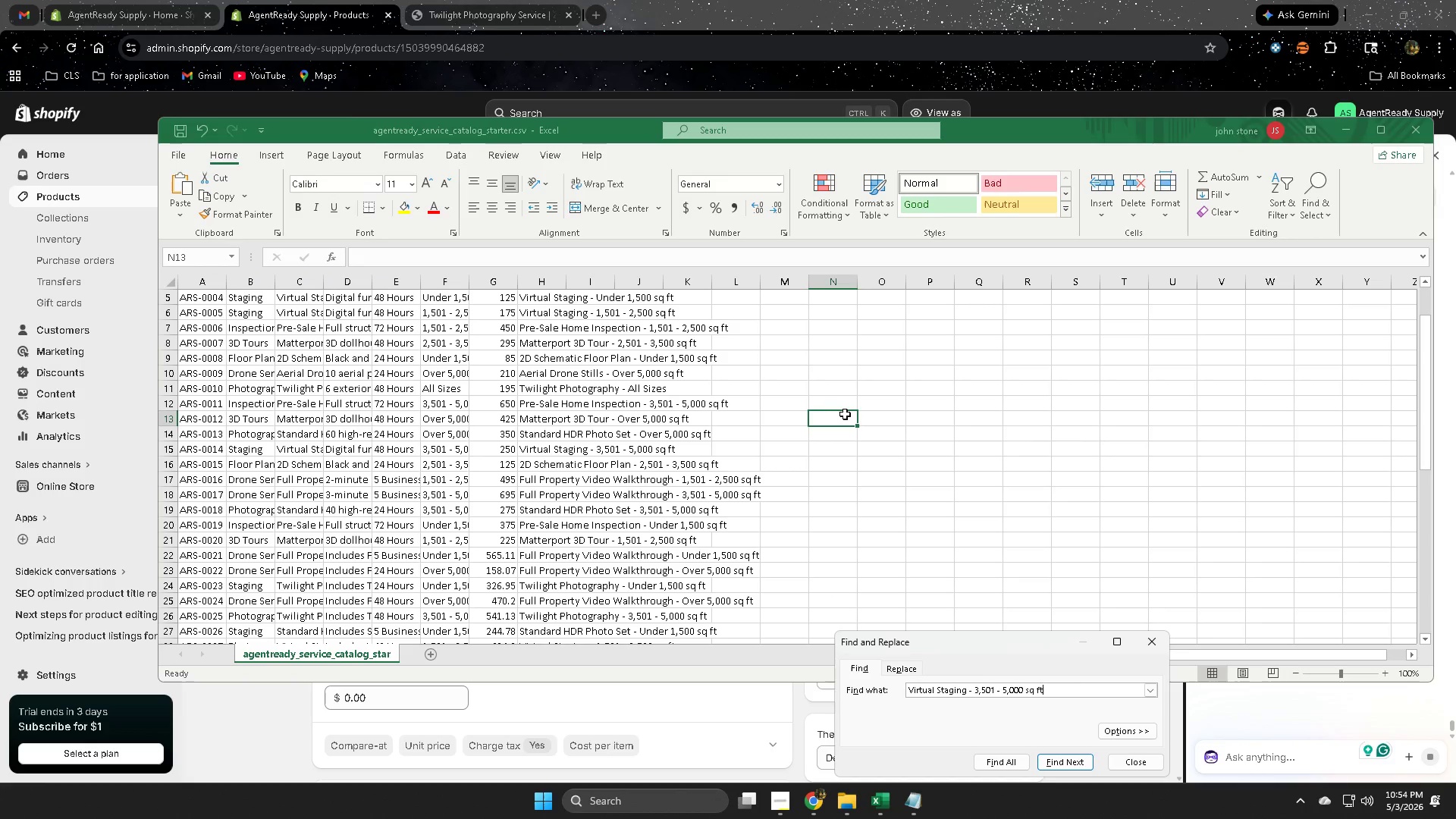 
key(Control+V)
 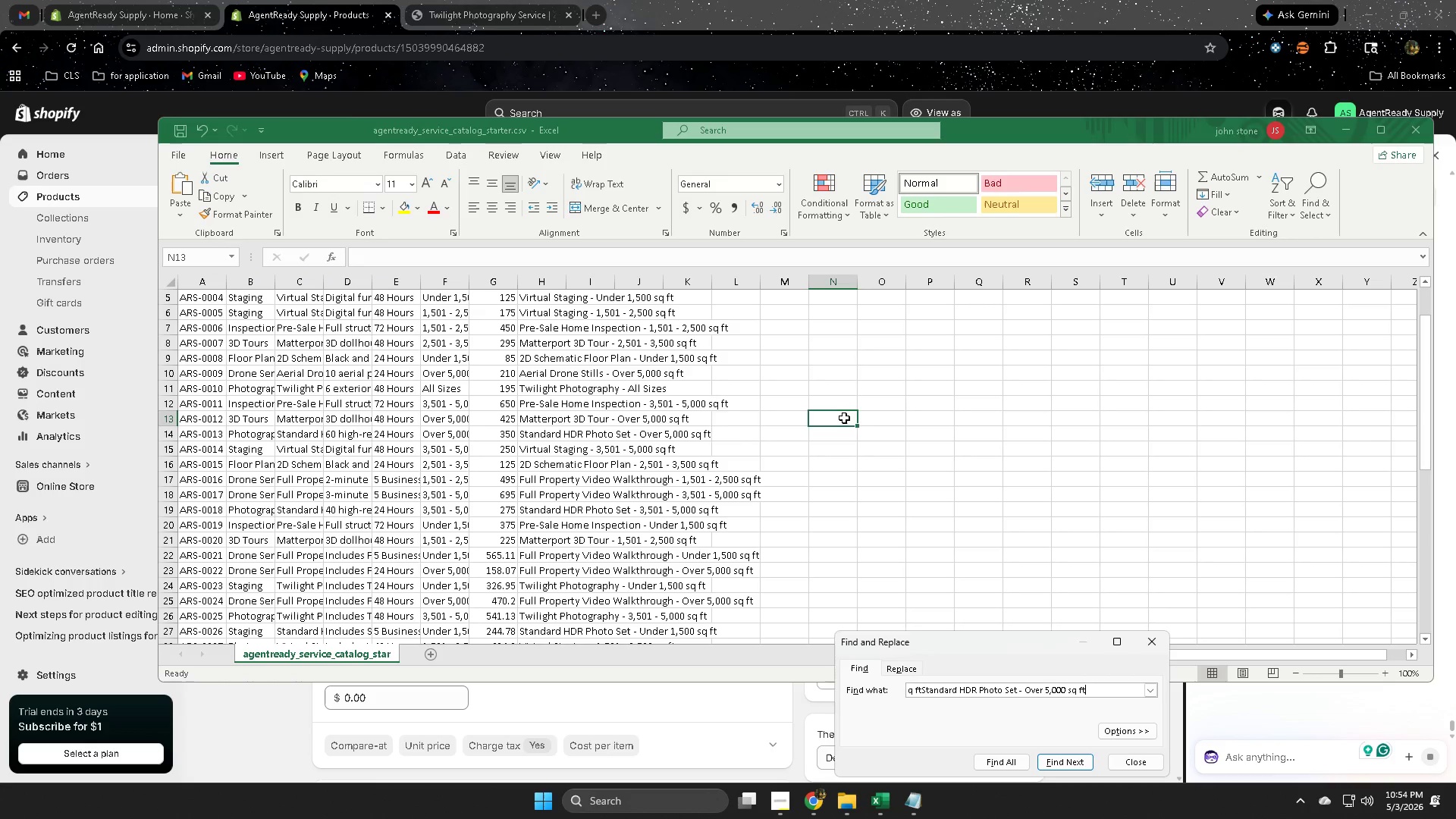 
key(Enter)
 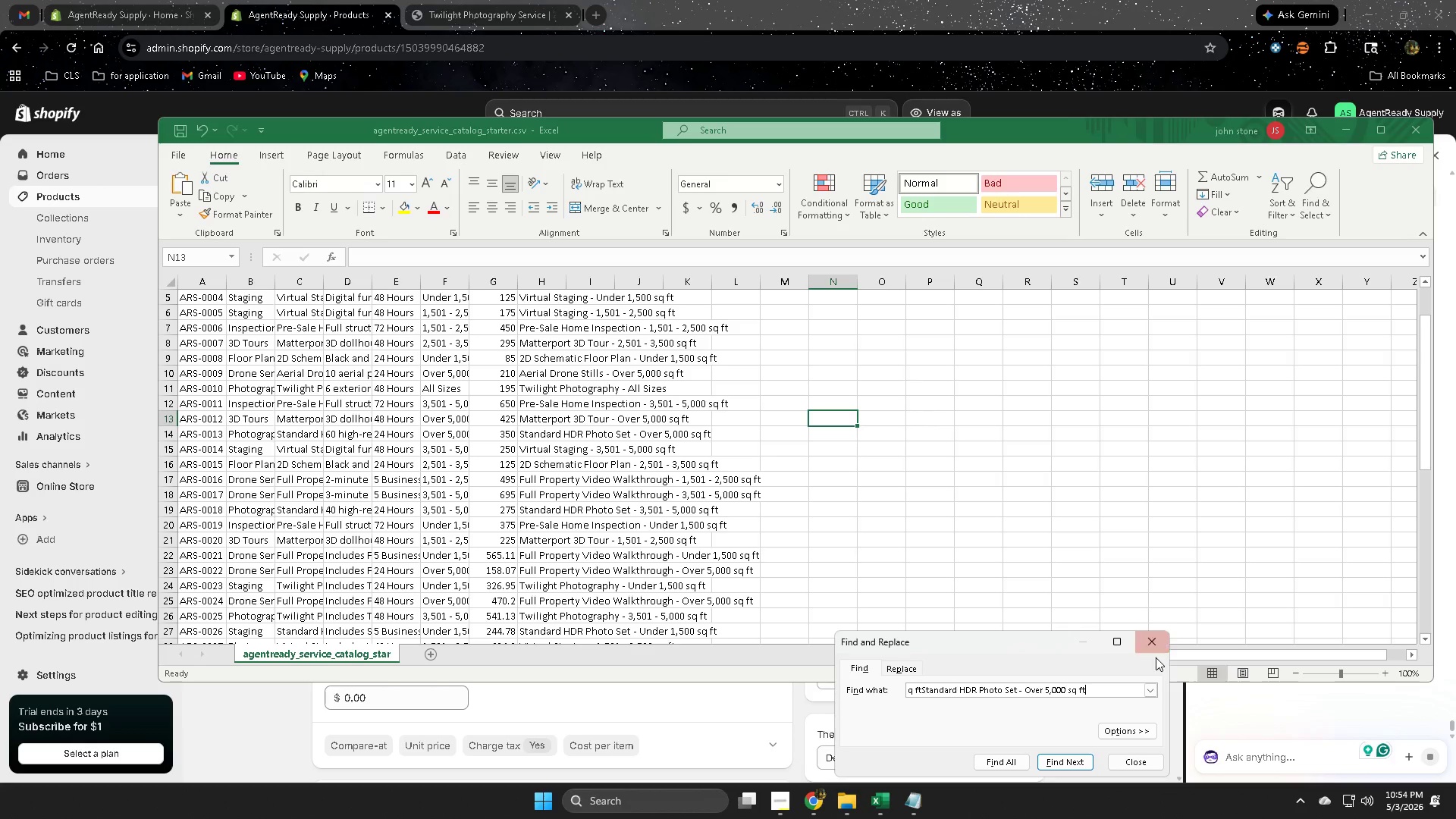 
double_click([855, 389])
 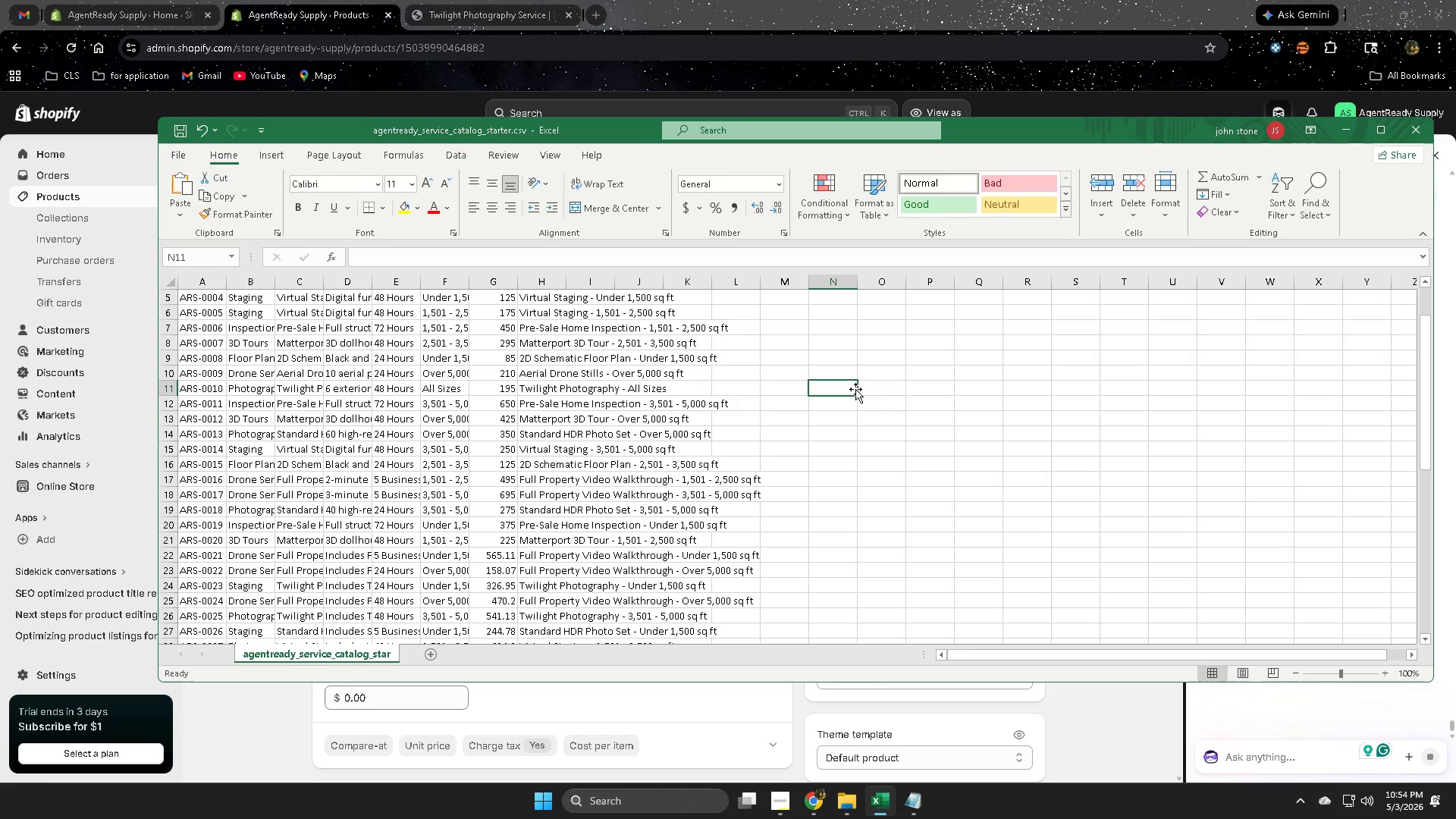 
key(Control+F)
 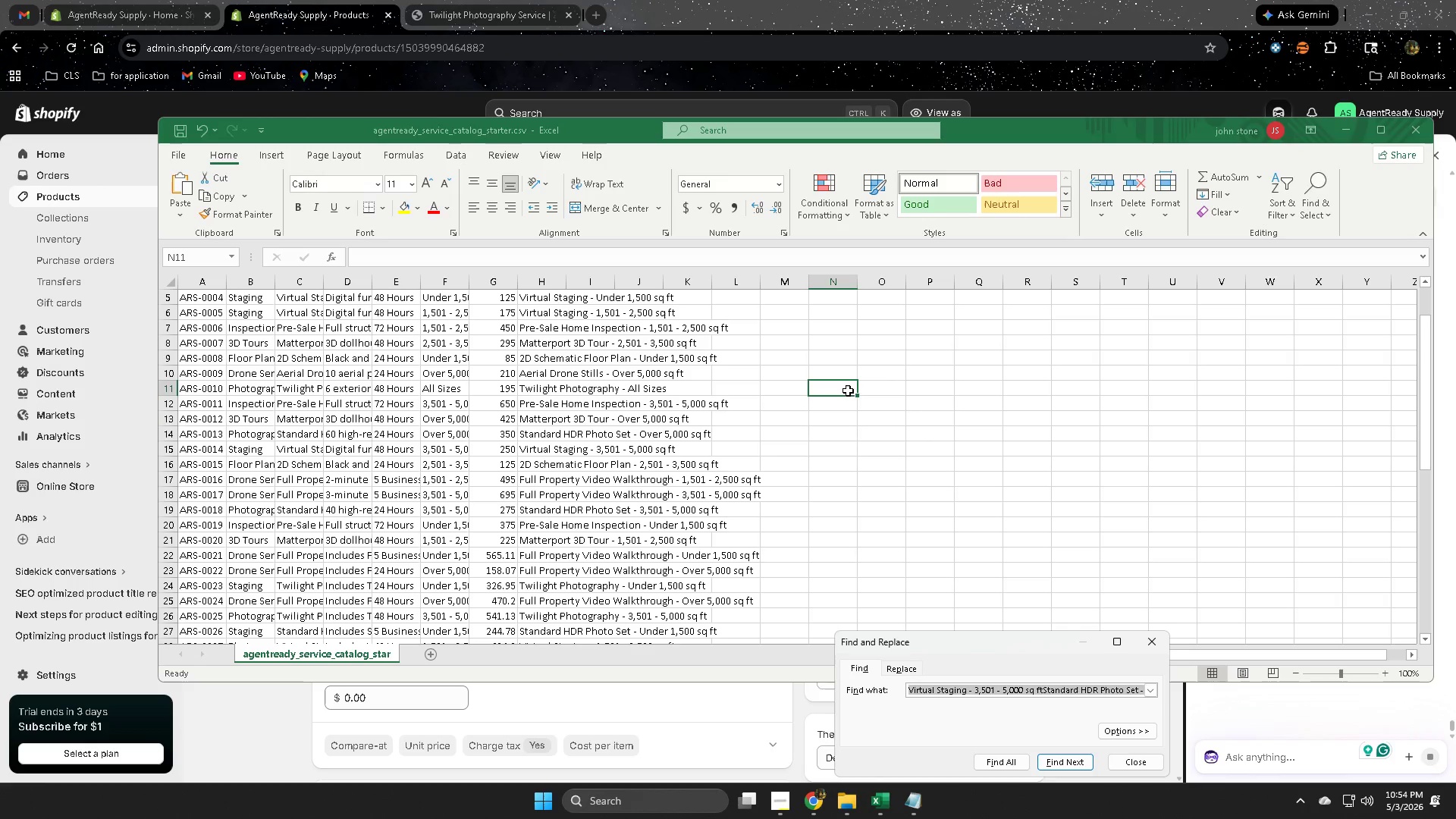 
key(Control+V)
 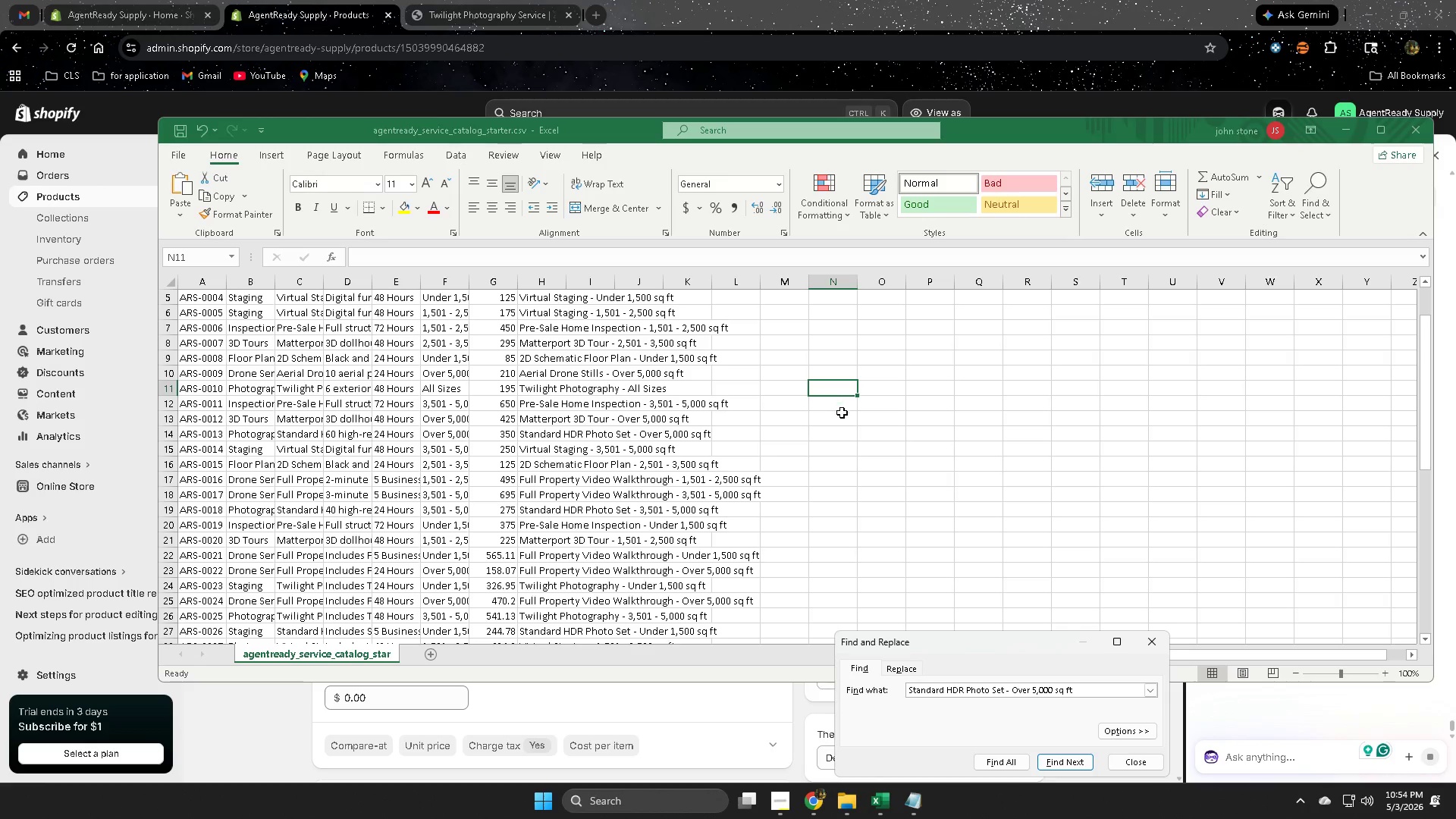 
key(Enter)
 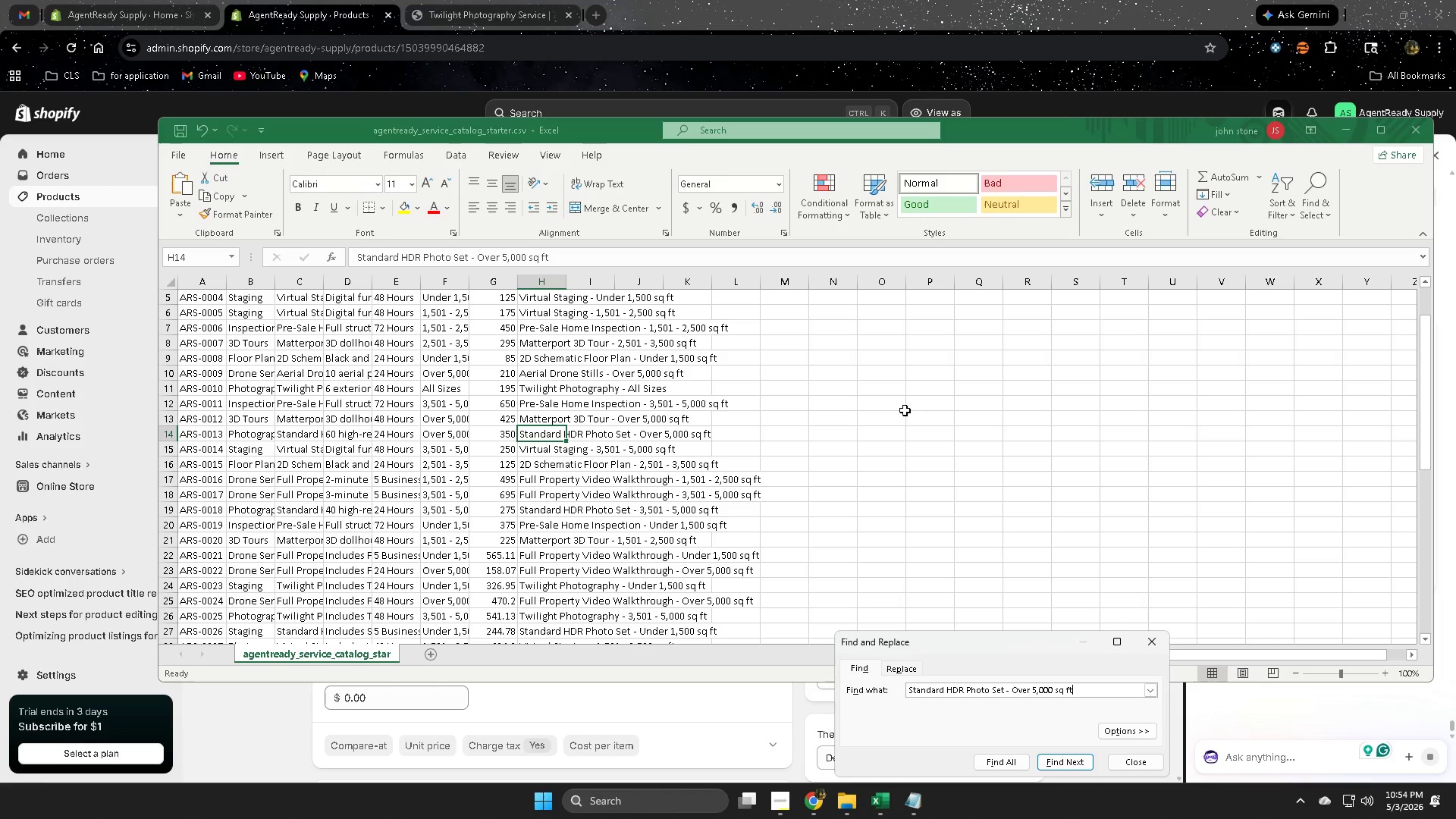 
wait(25.42)
 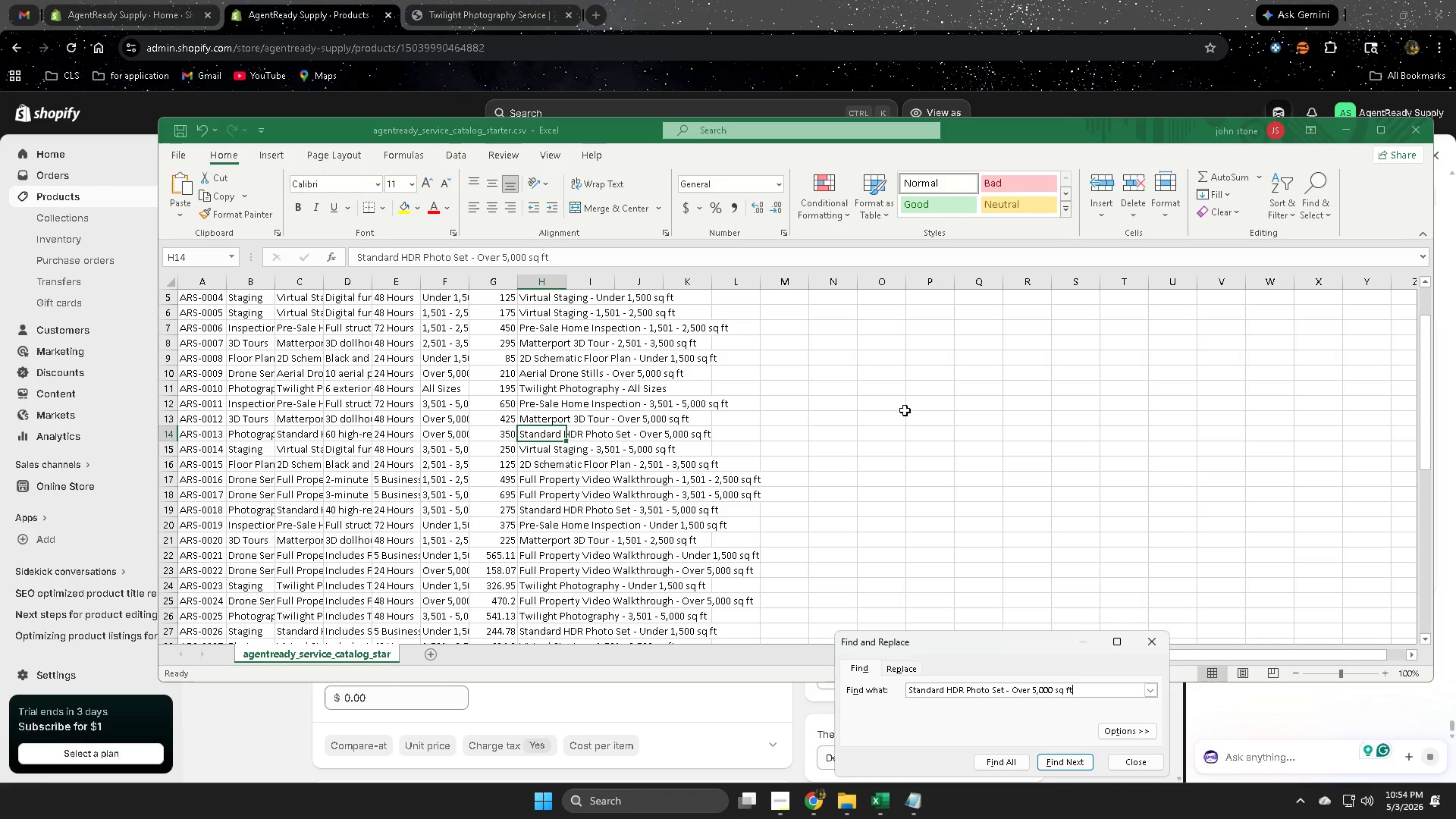 
left_click([1153, 648])
 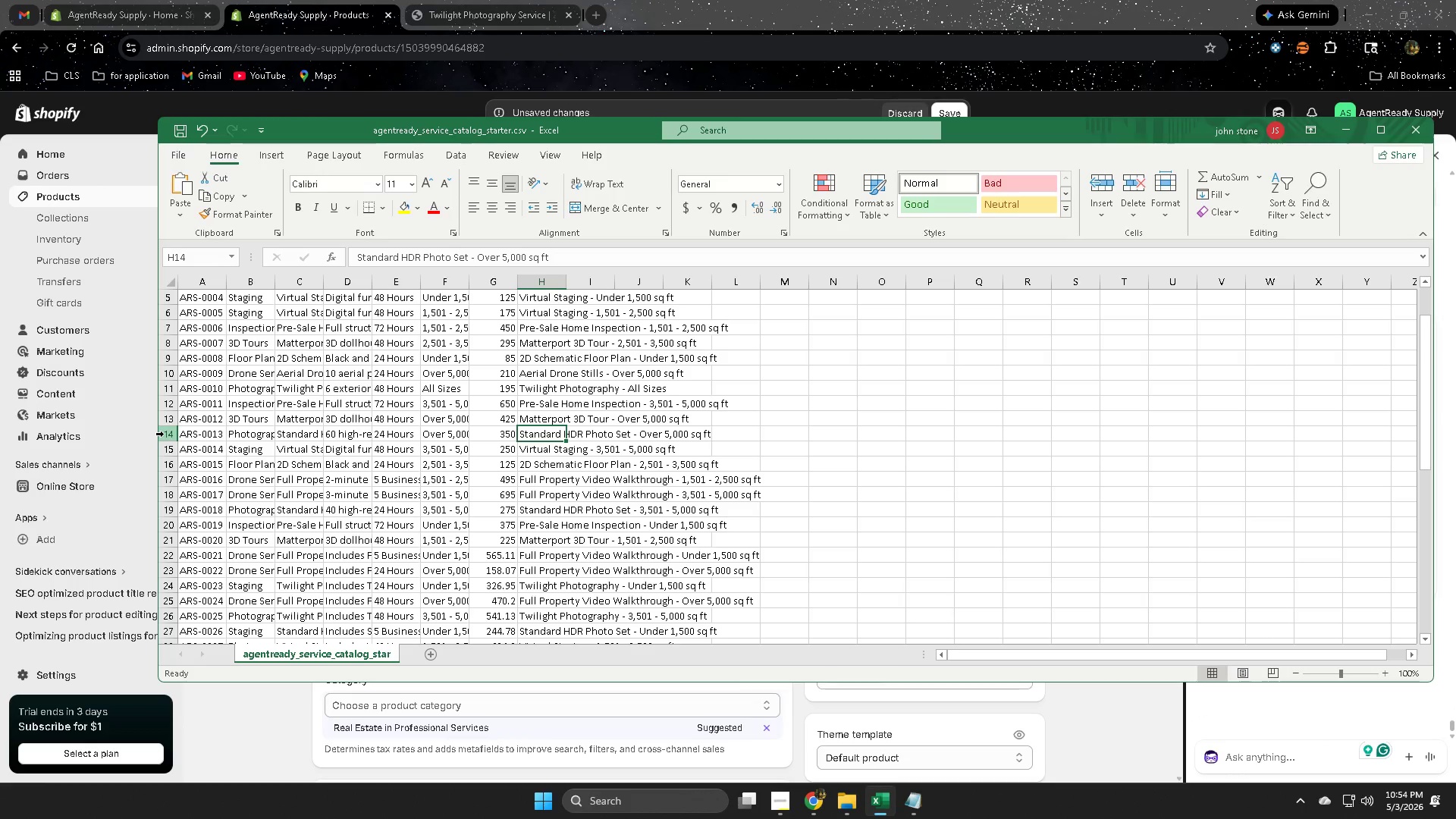 
left_click([164, 434])
 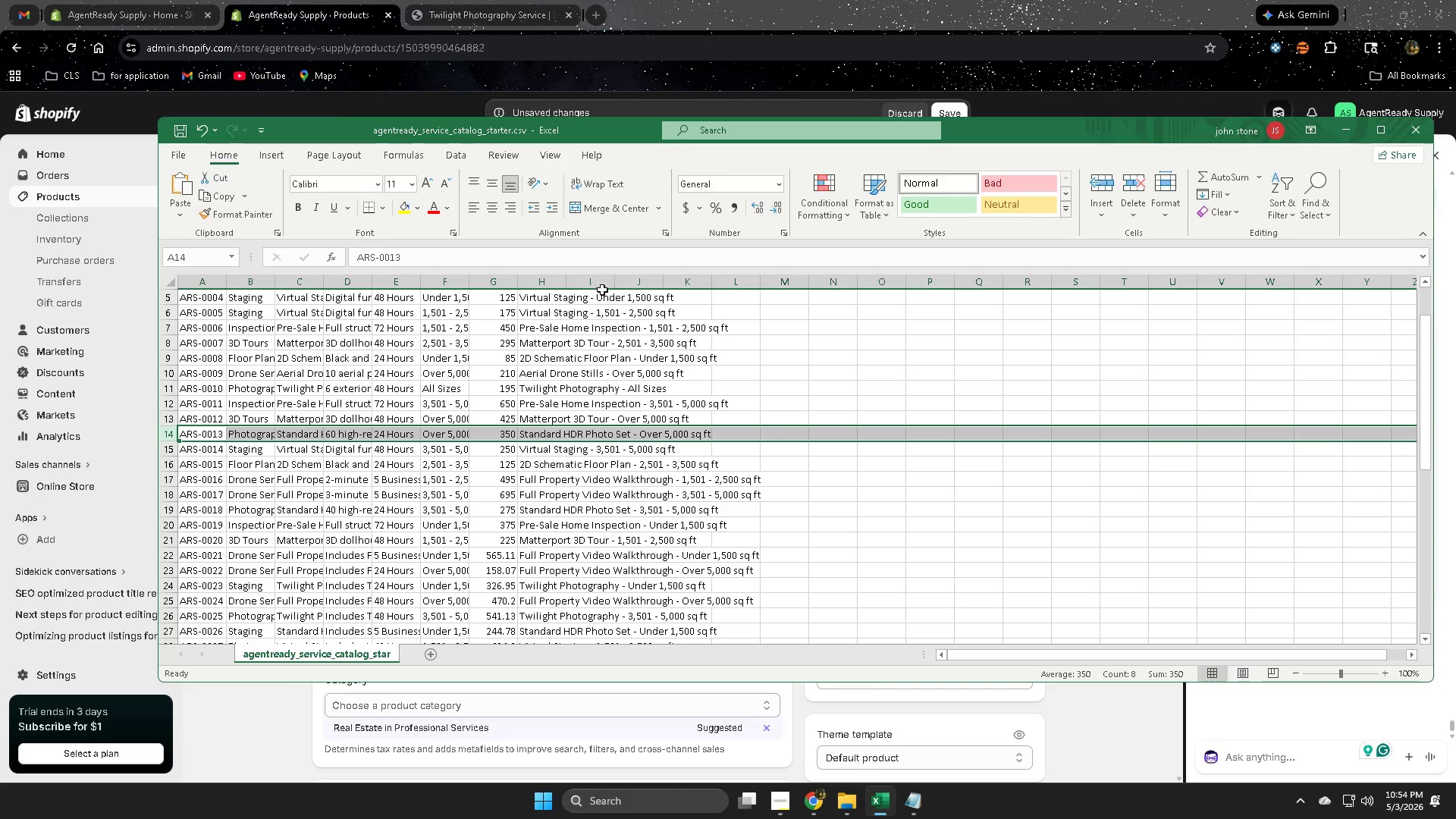 
left_click([780, 0])
 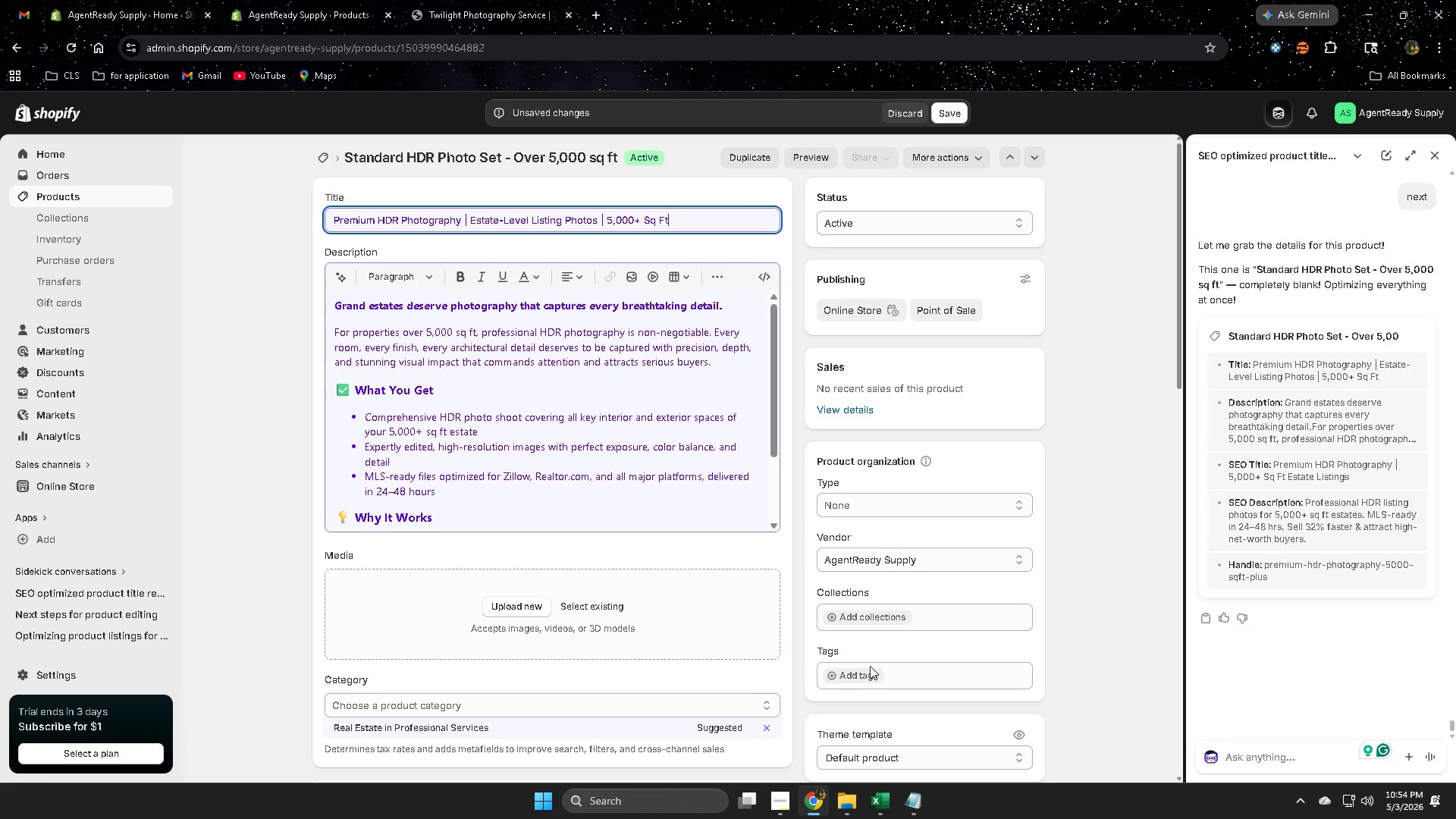 
scroll: coordinate [987, 598], scroll_direction: down, amount: 2.0
 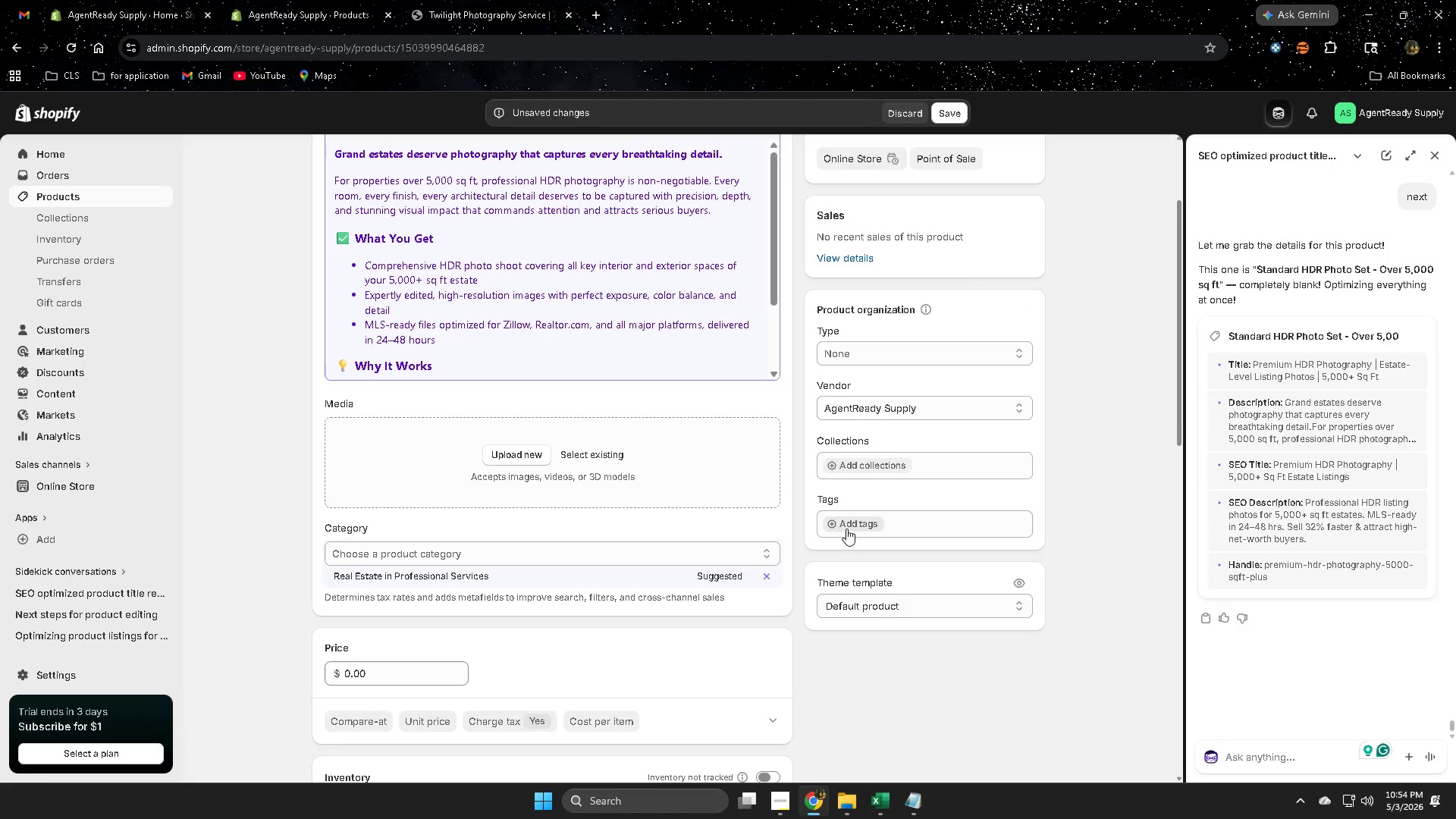 
double_click([846, 528])
 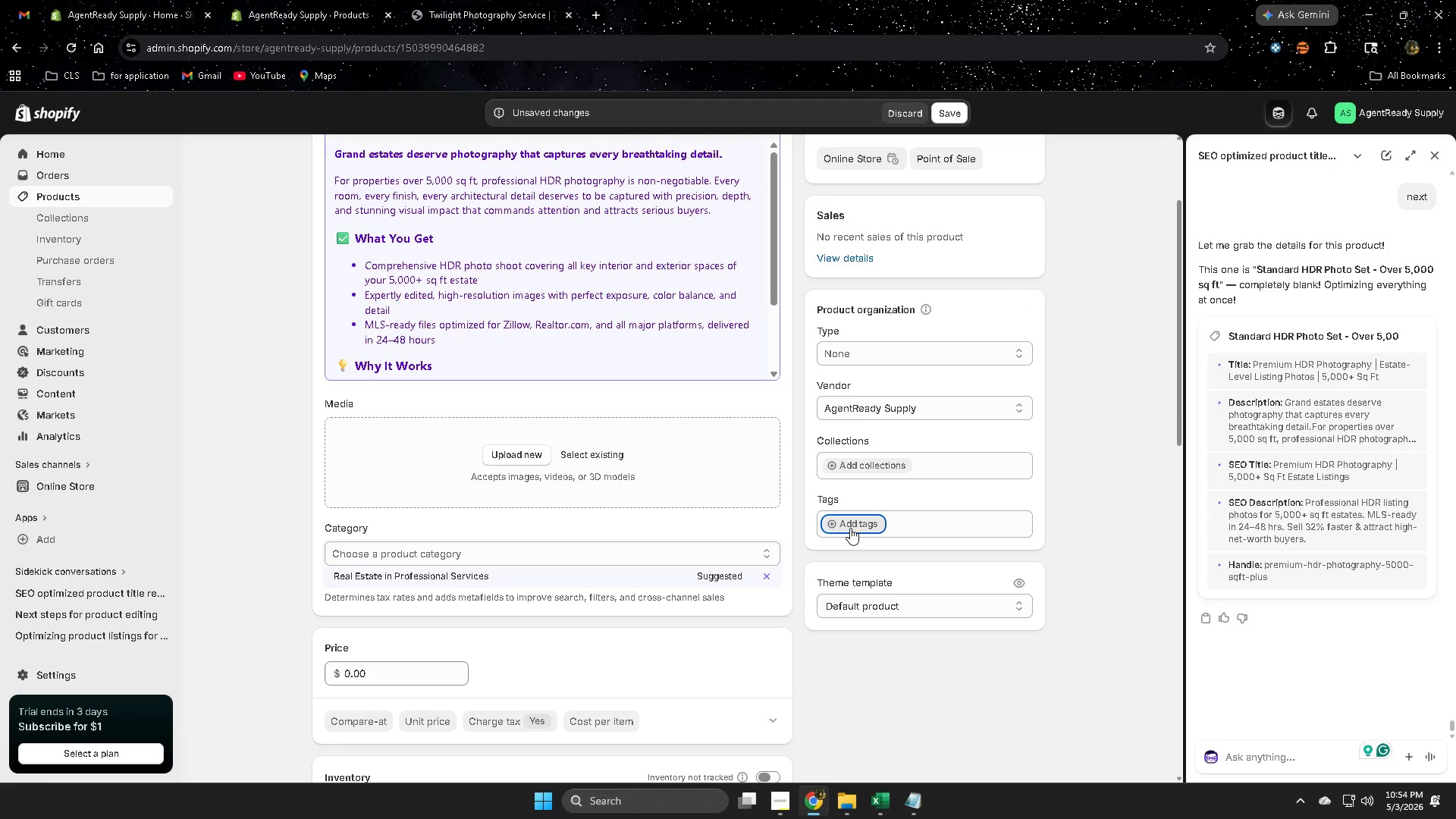 
left_click([850, 528])
 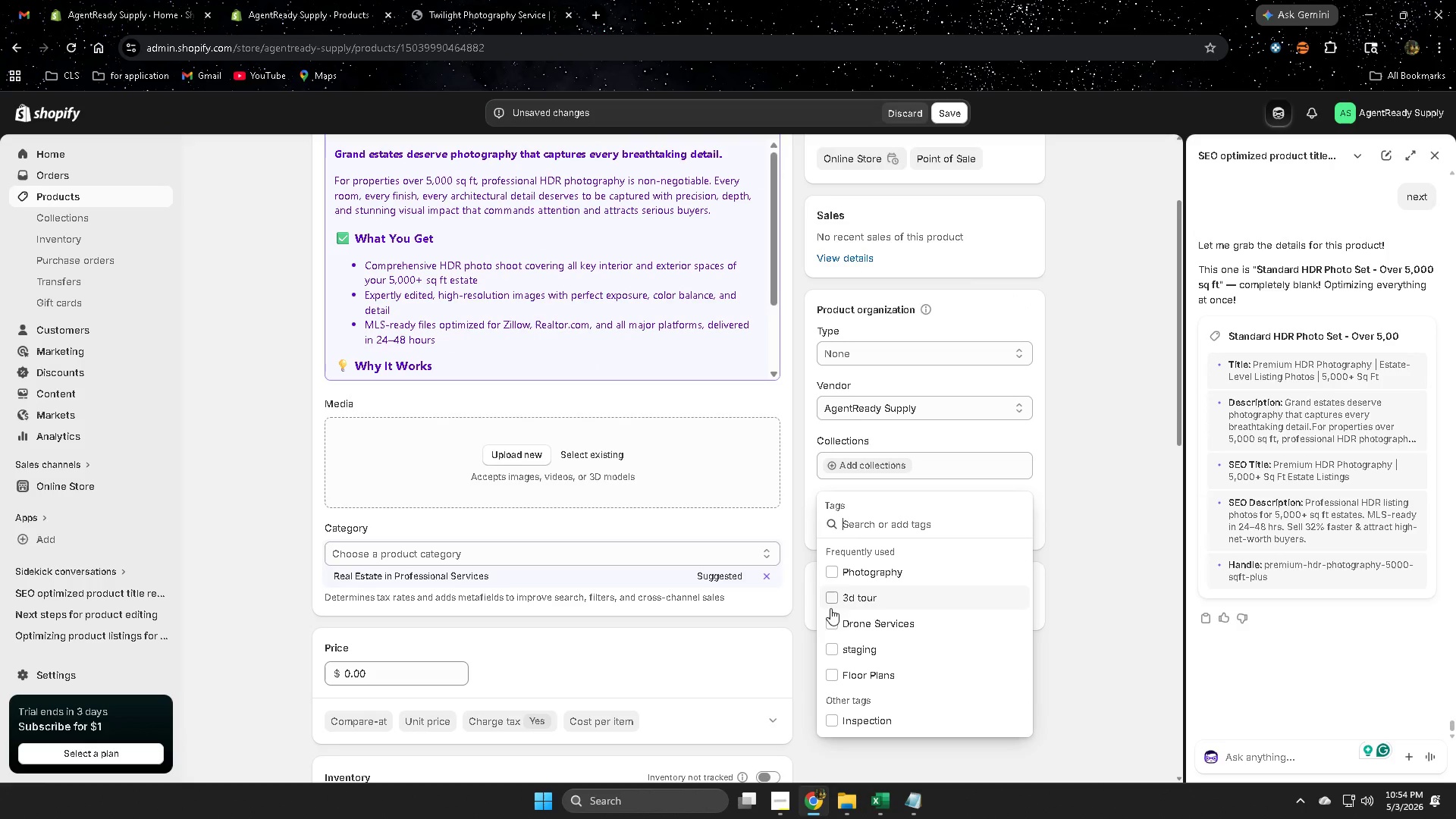 
double_click([1108, 583])
 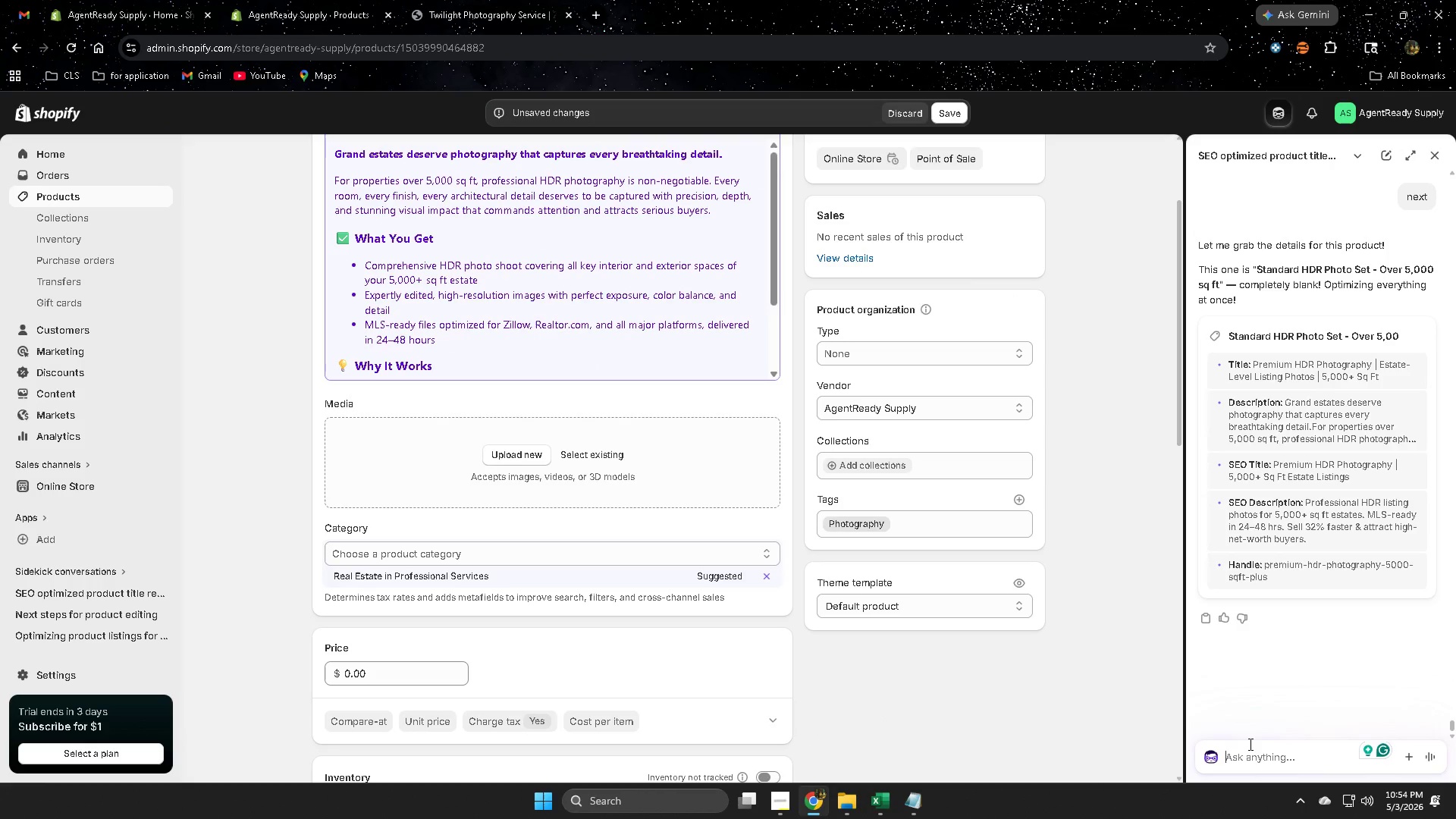 
type(image alt t4ext)
key(Backspace)
key(Backspace)
key(Backspace)
type(xt)
 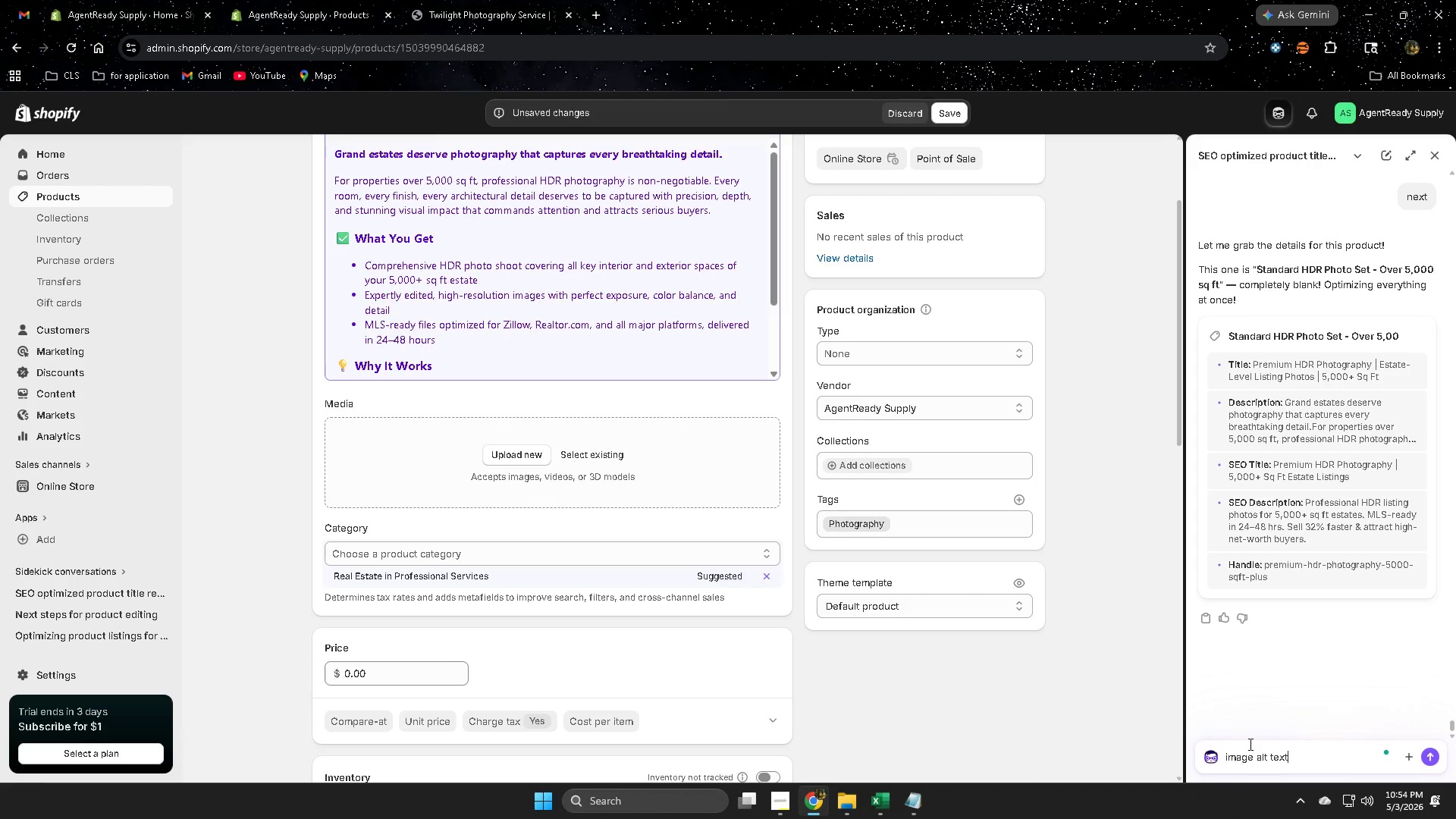 
key(Enter)
 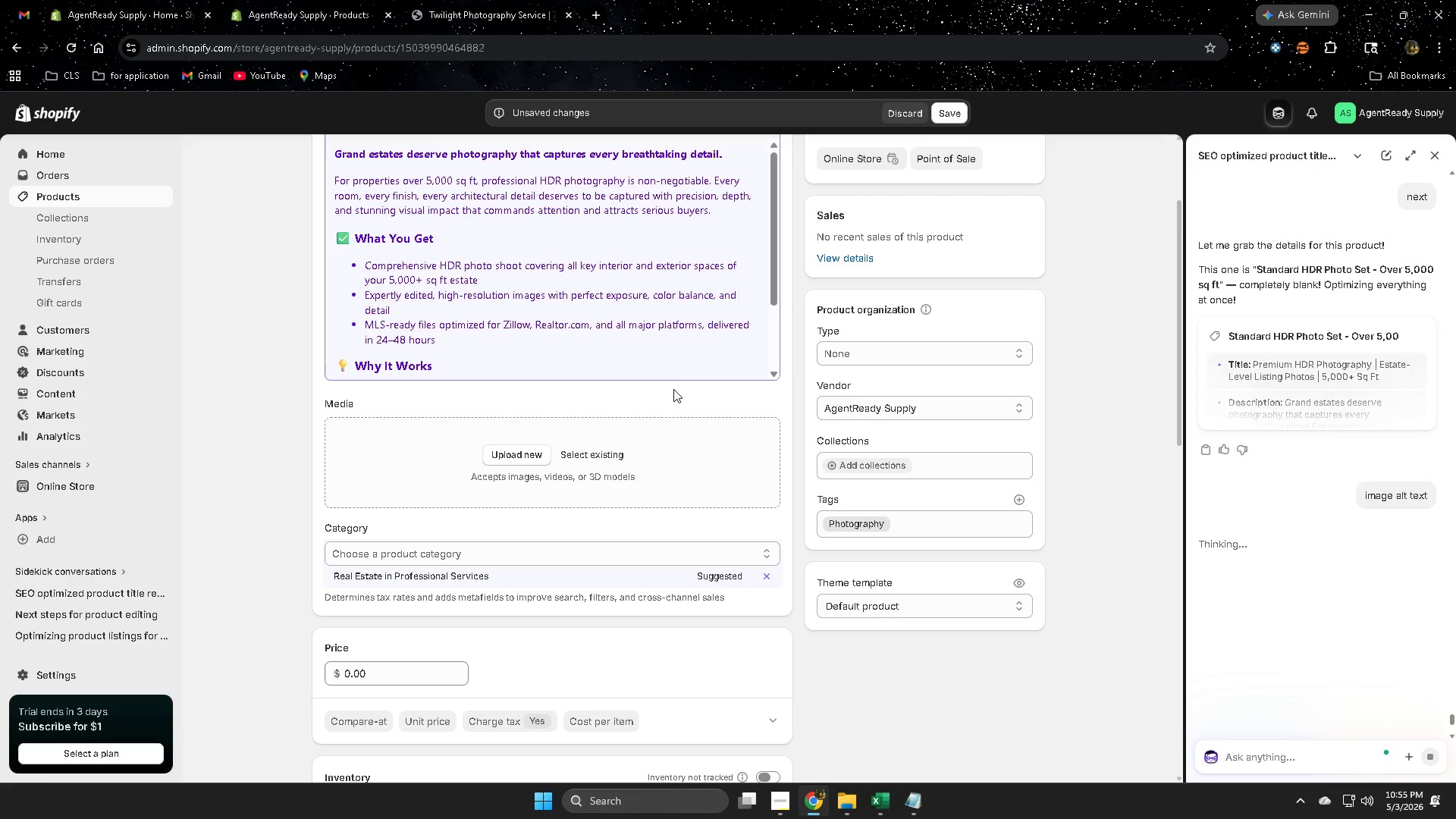 
scroll: coordinate [658, 403], scroll_direction: up, amount: 6.0
 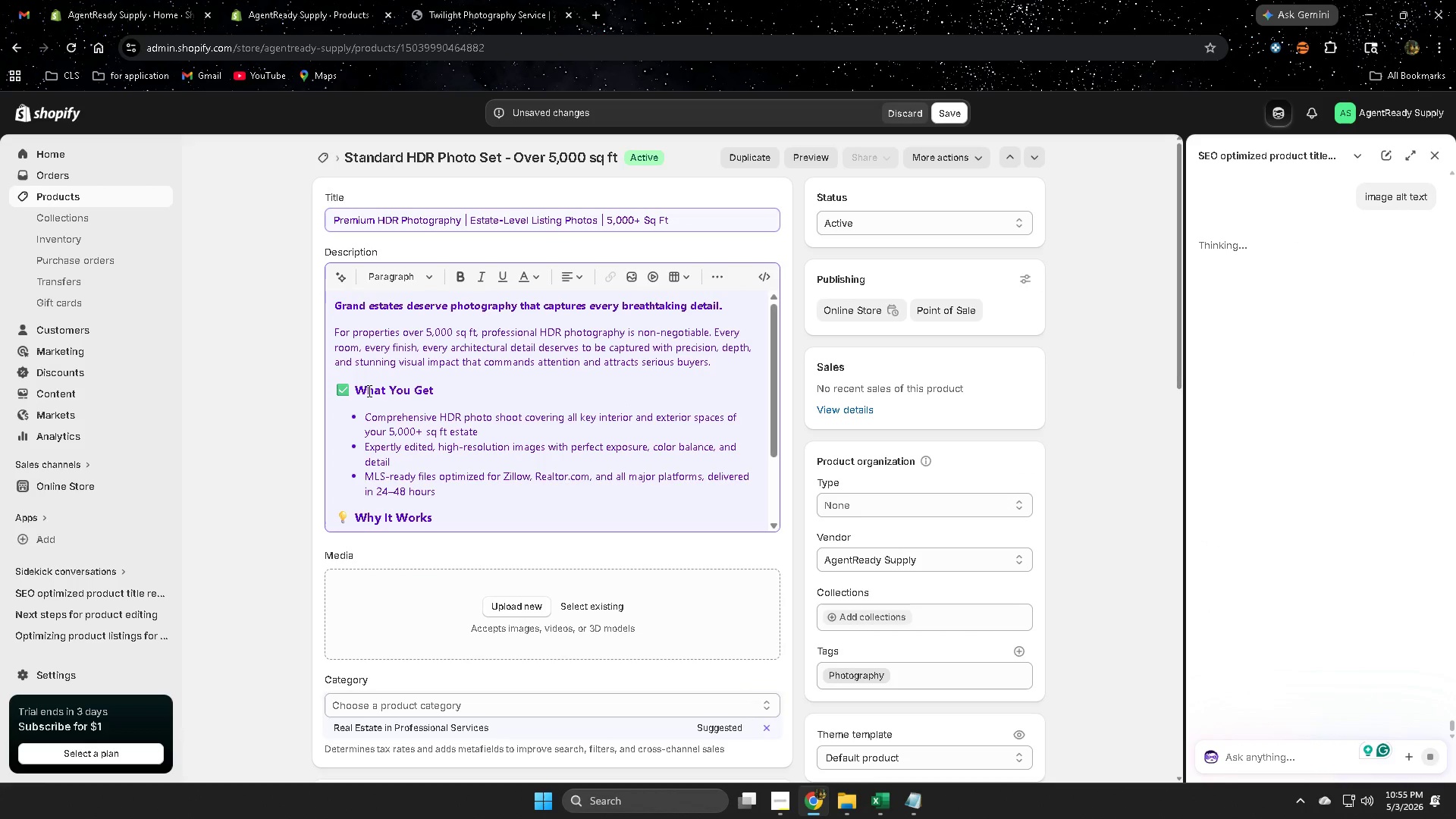 
left_click([356, 391])
 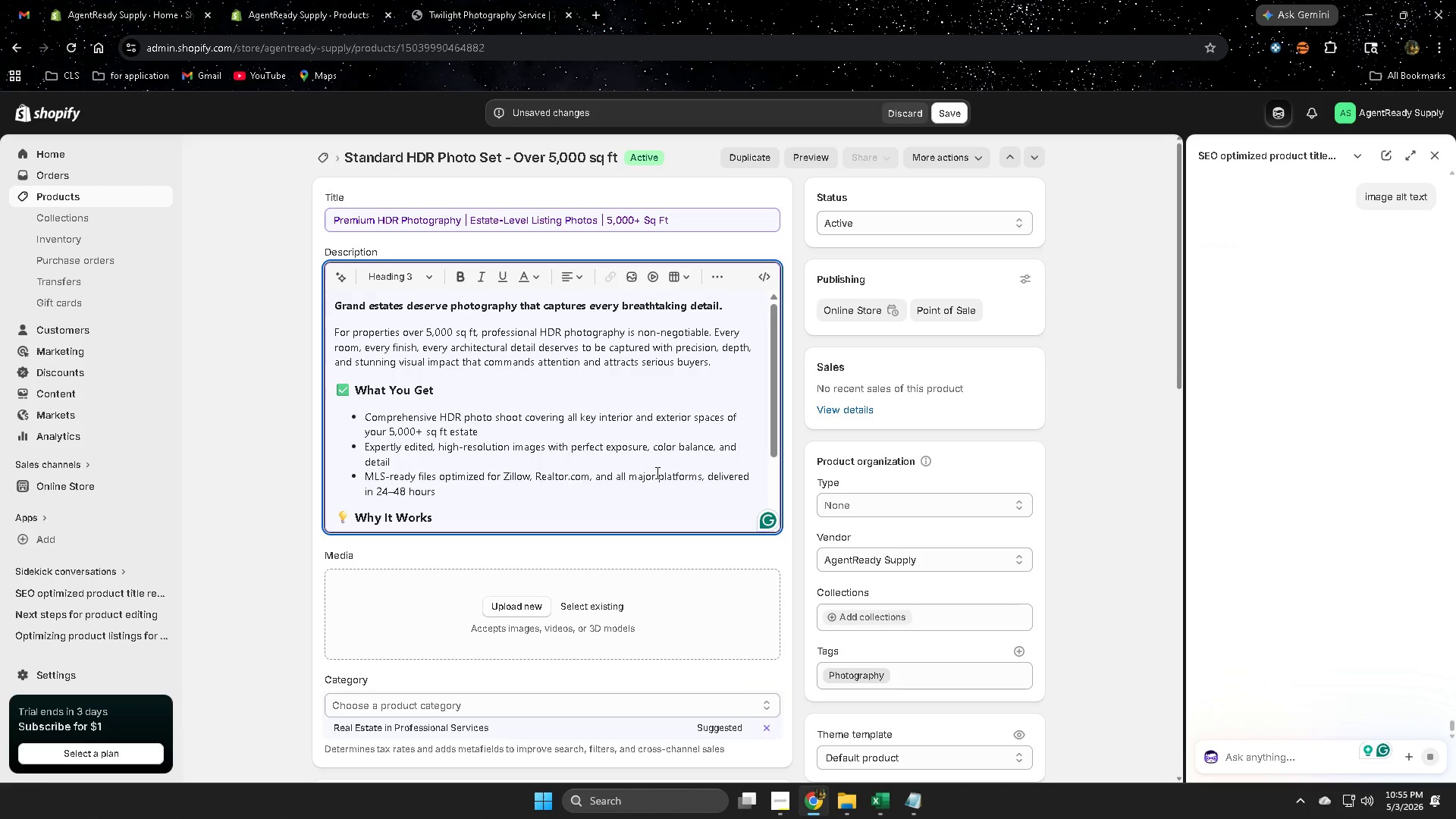 
key(Backspace)
 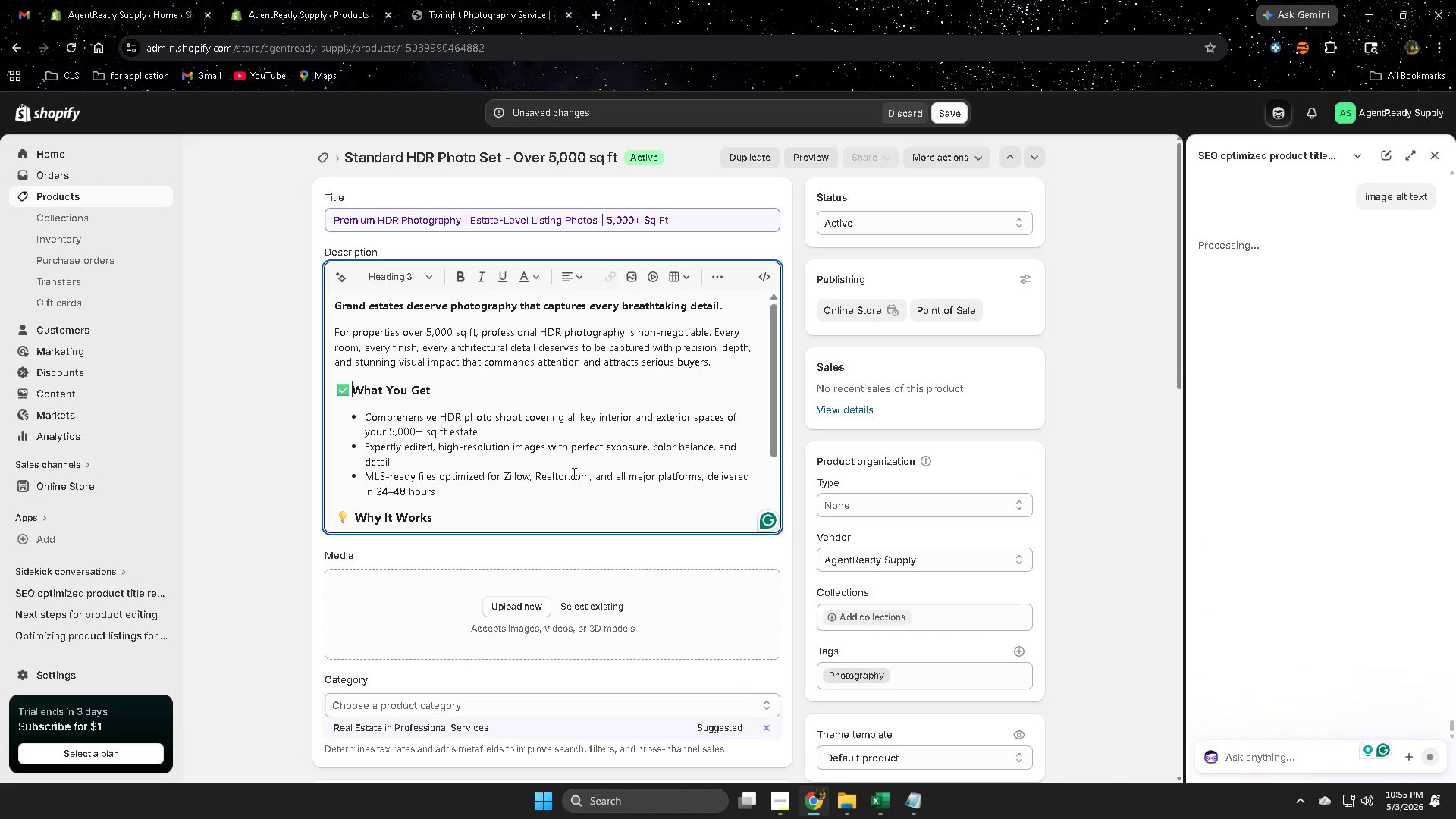 
key(Backspace)
 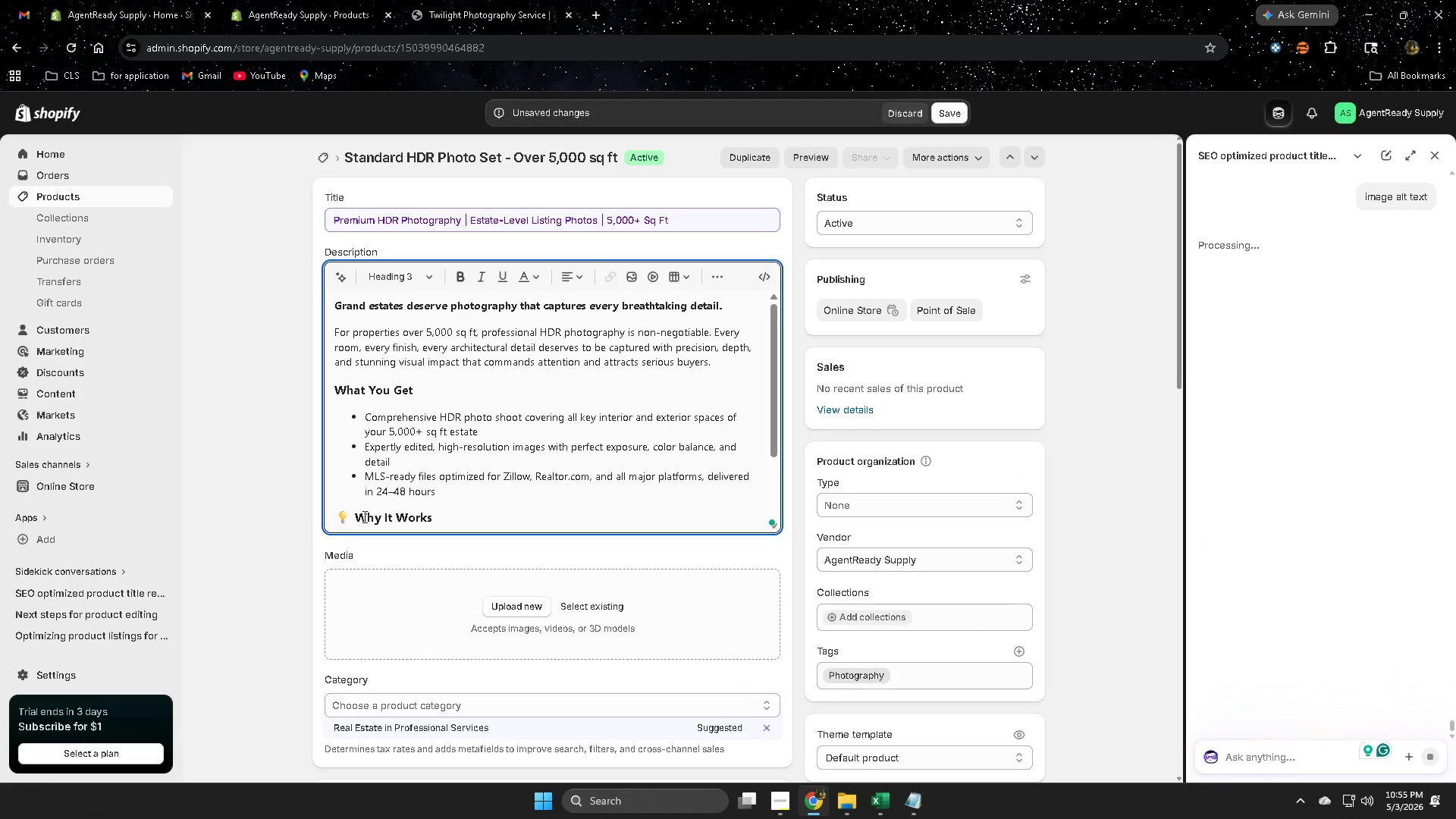 
left_click([356, 521])
 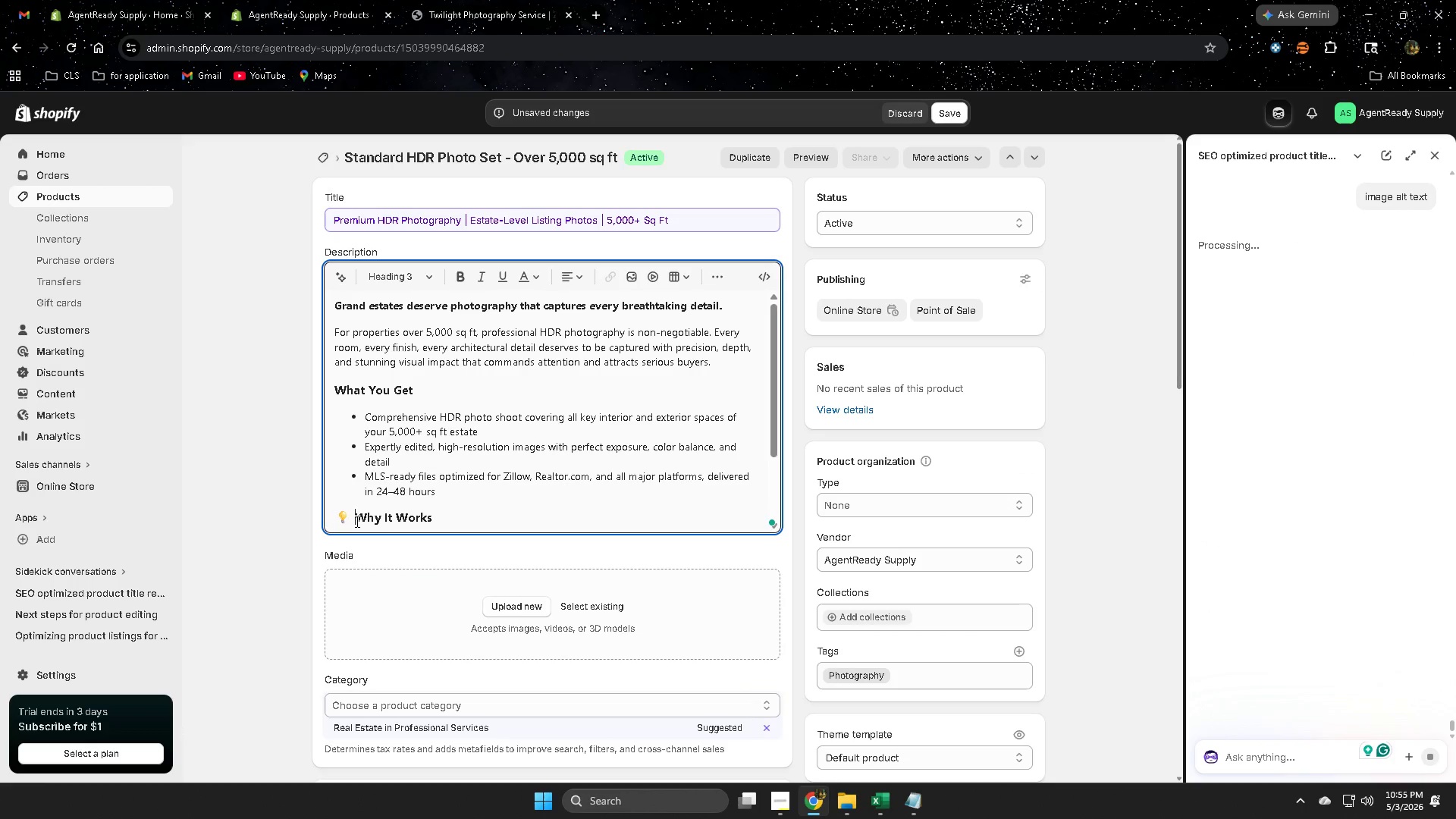 
key(Backspace)
 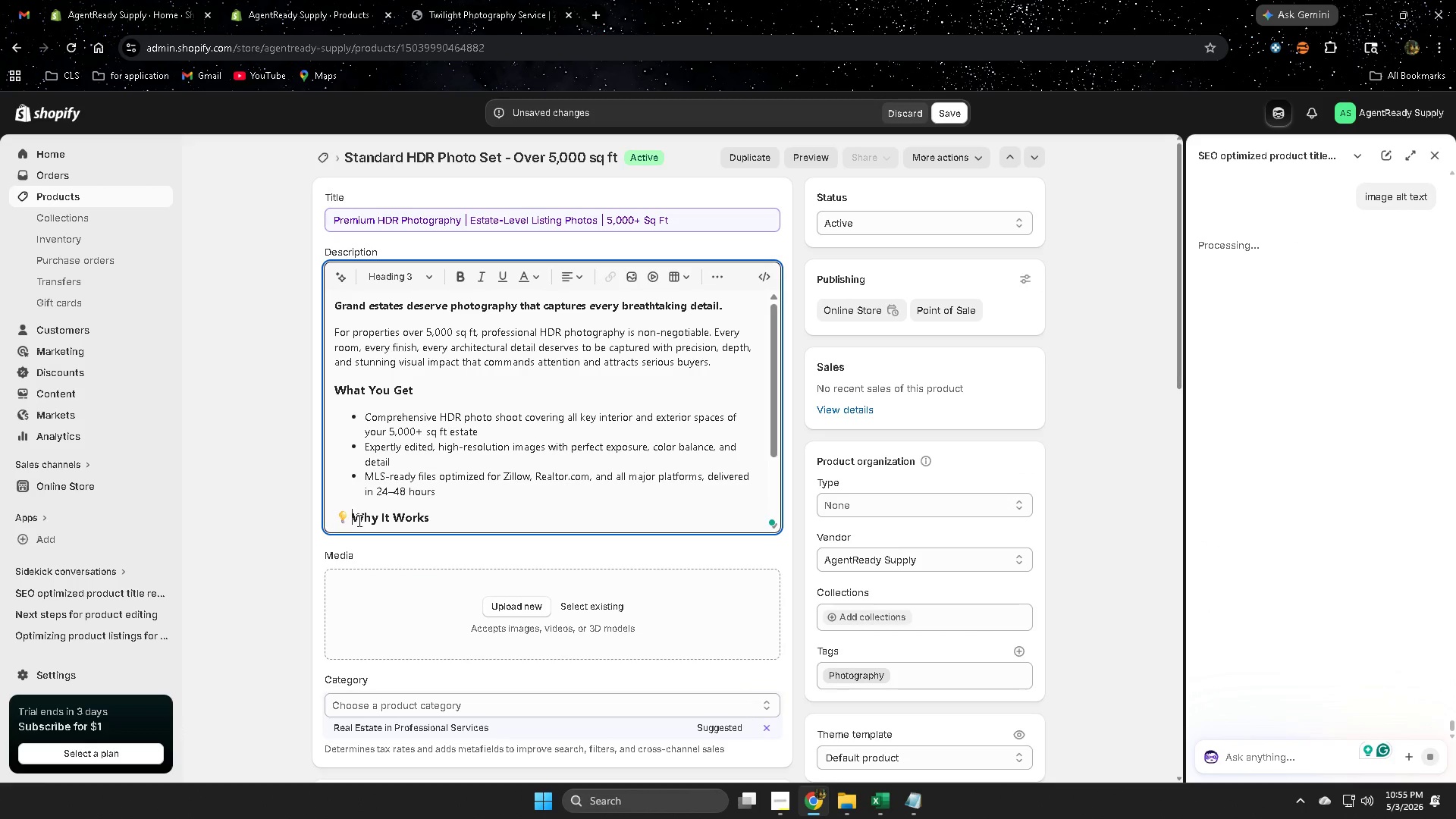 
key(Backspace)
 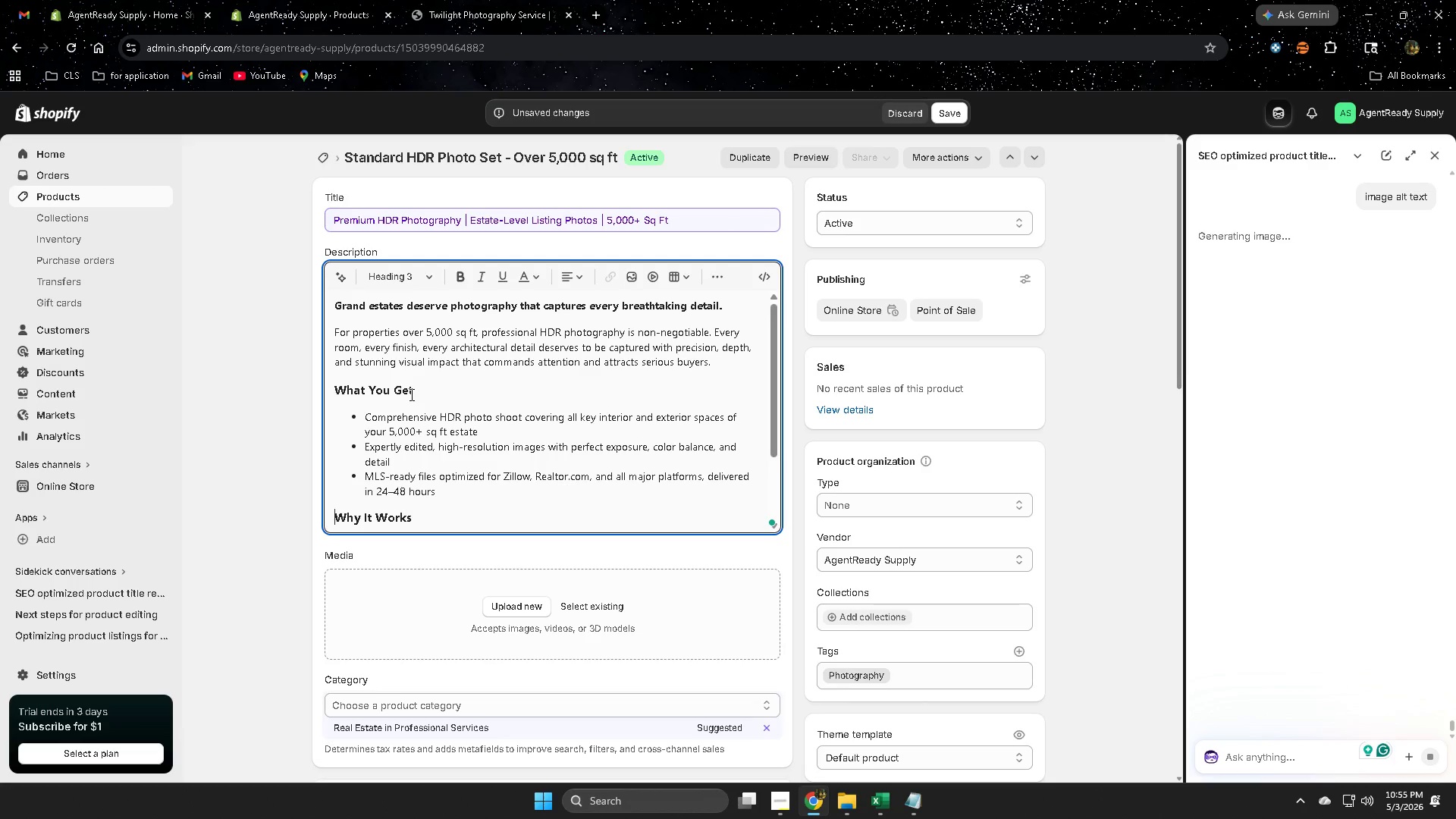 
left_click([403, 388])
 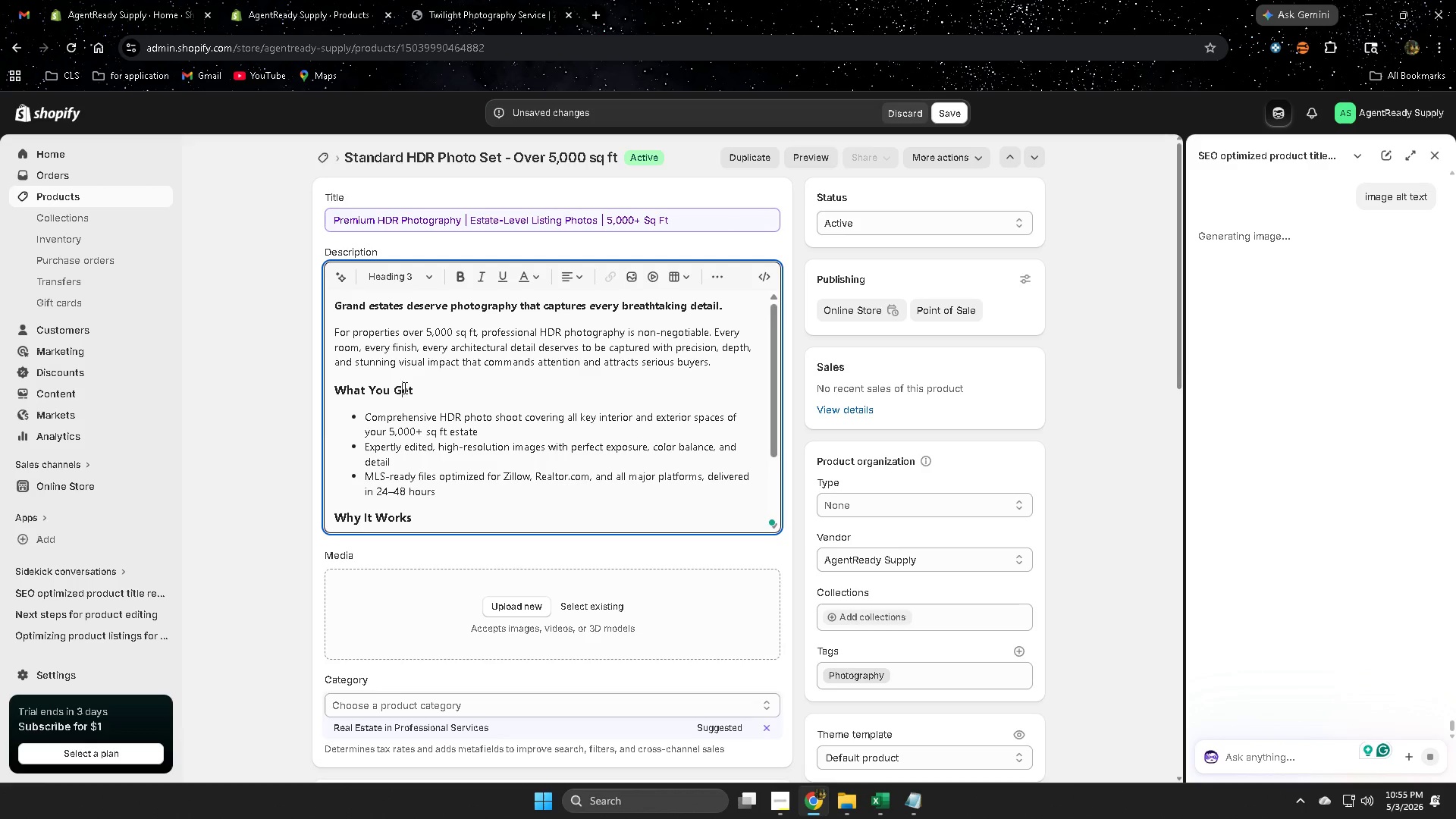 
left_click_drag(start_coordinate=[403, 388], to_coordinate=[346, 389])
 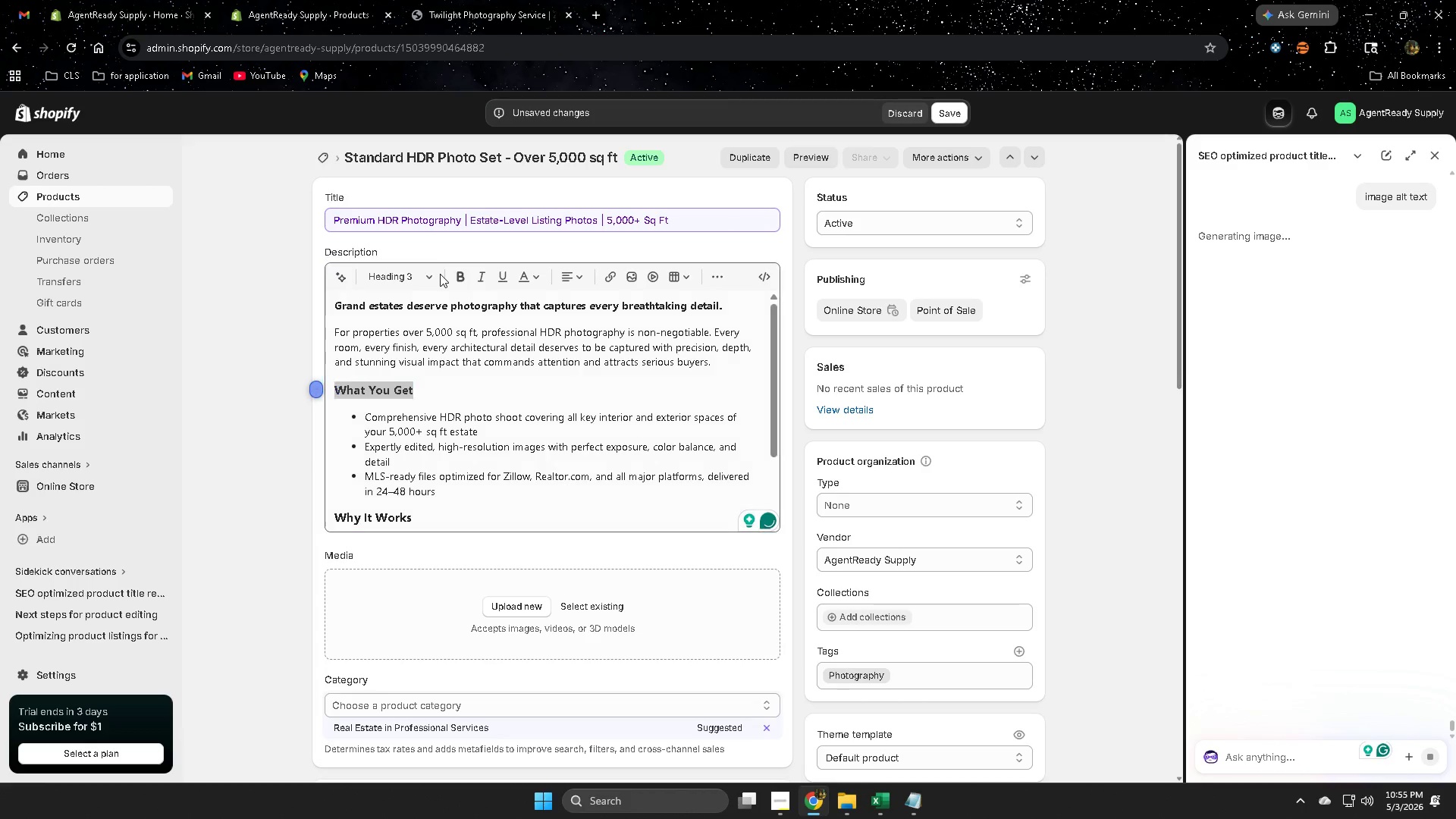 
double_click([431, 278])
 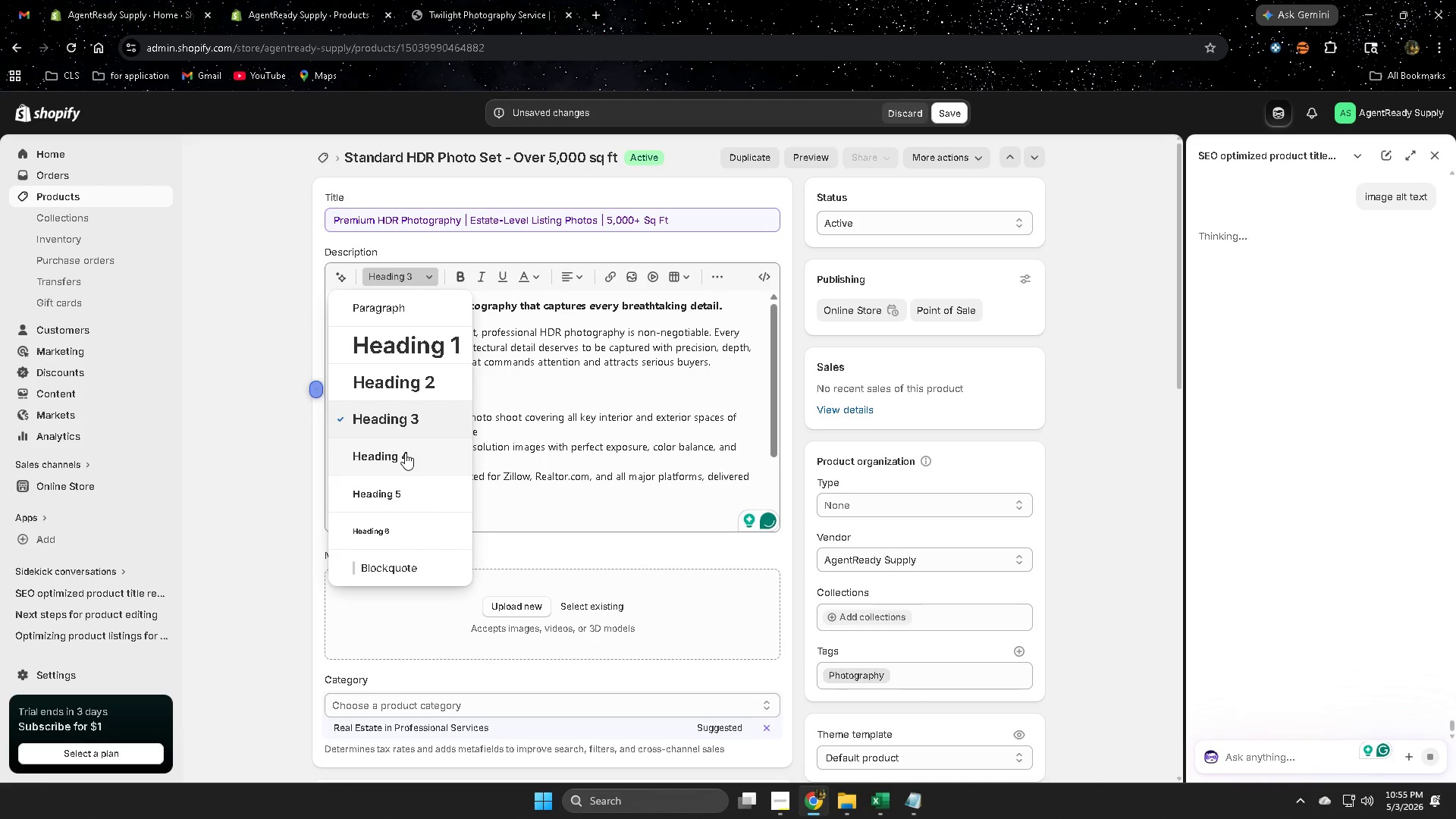 
left_click([405, 453])
 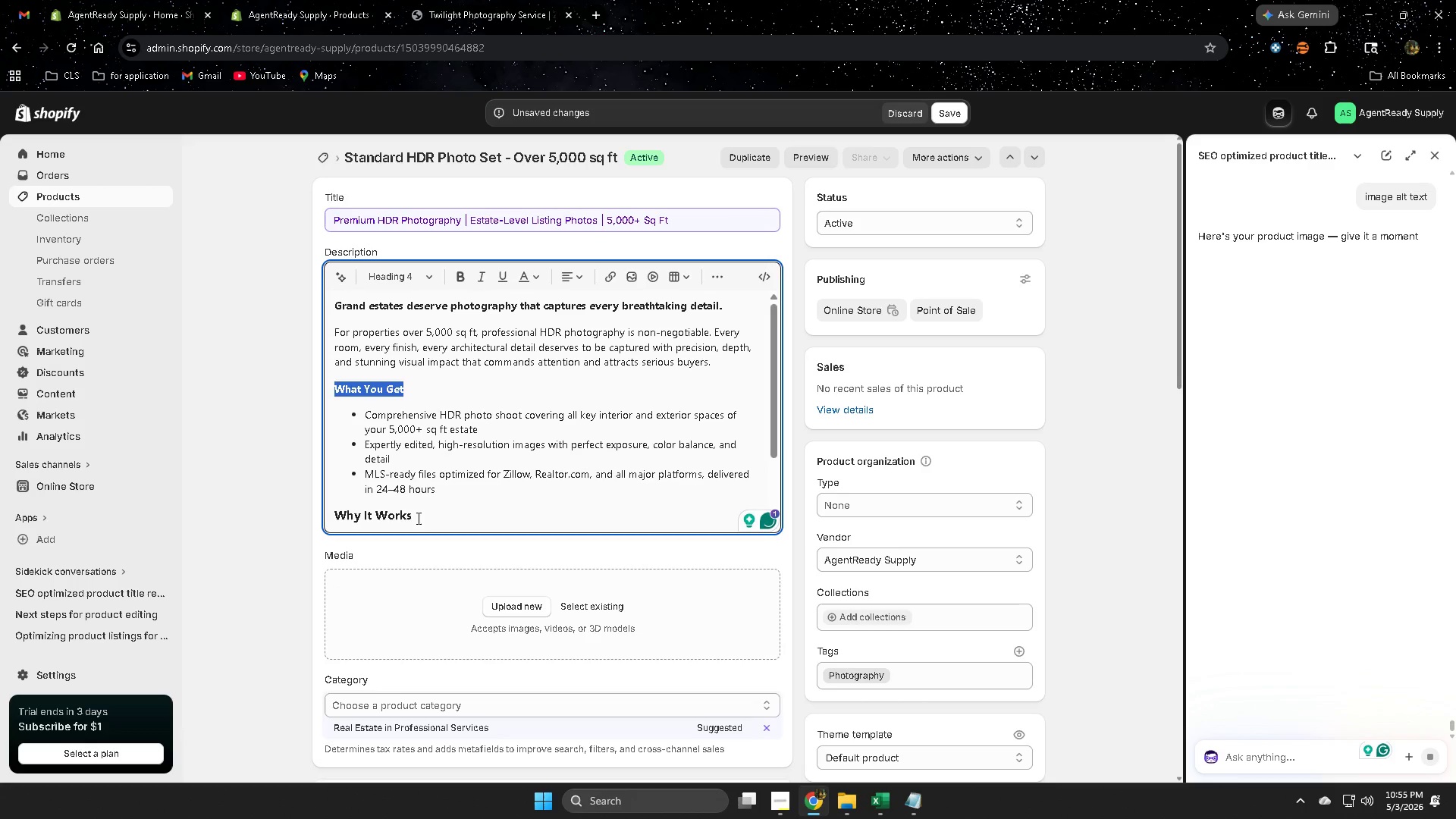 
left_click_drag(start_coordinate=[407, 514], to_coordinate=[340, 508])
 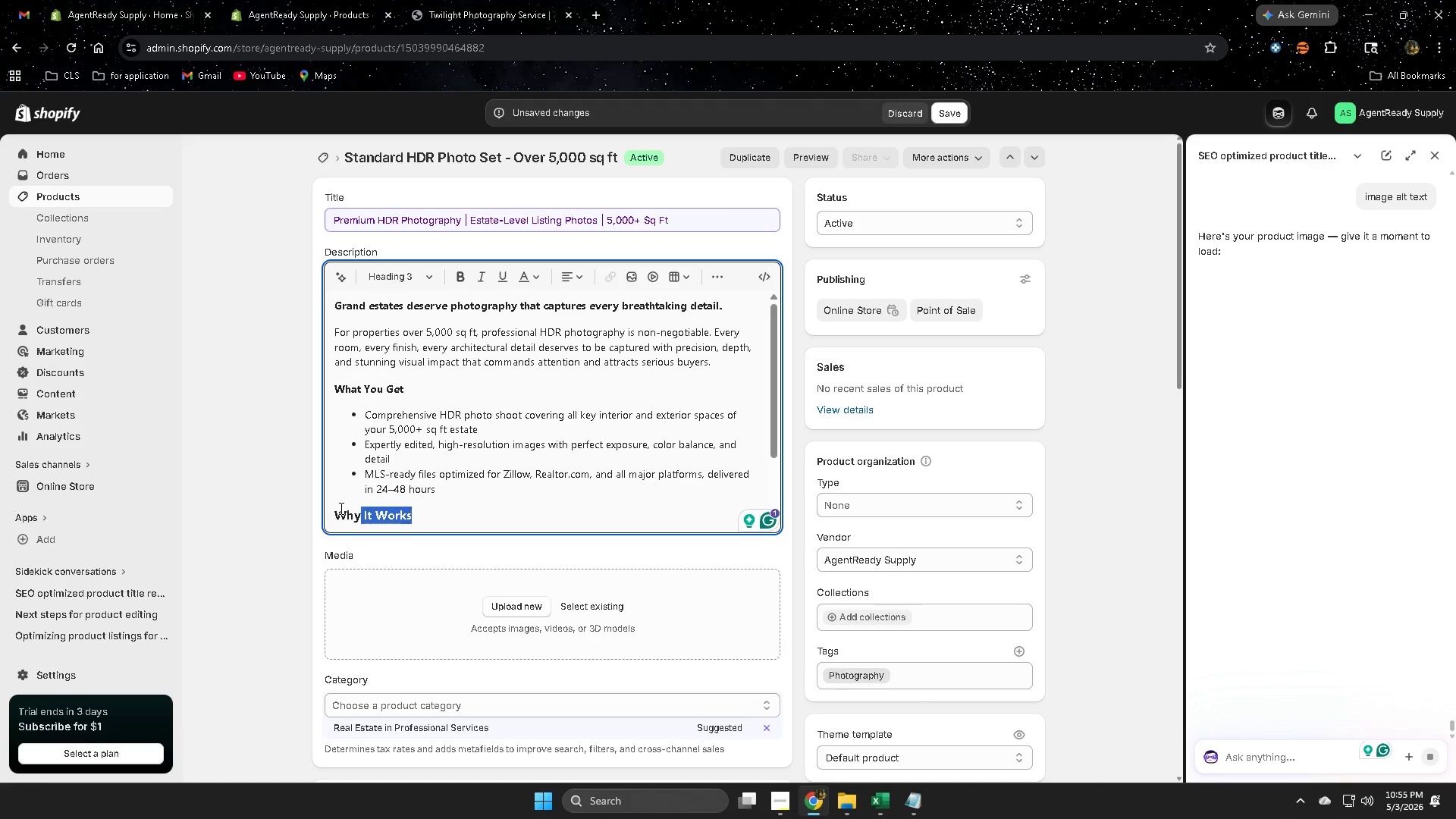 
left_click([340, 508])
 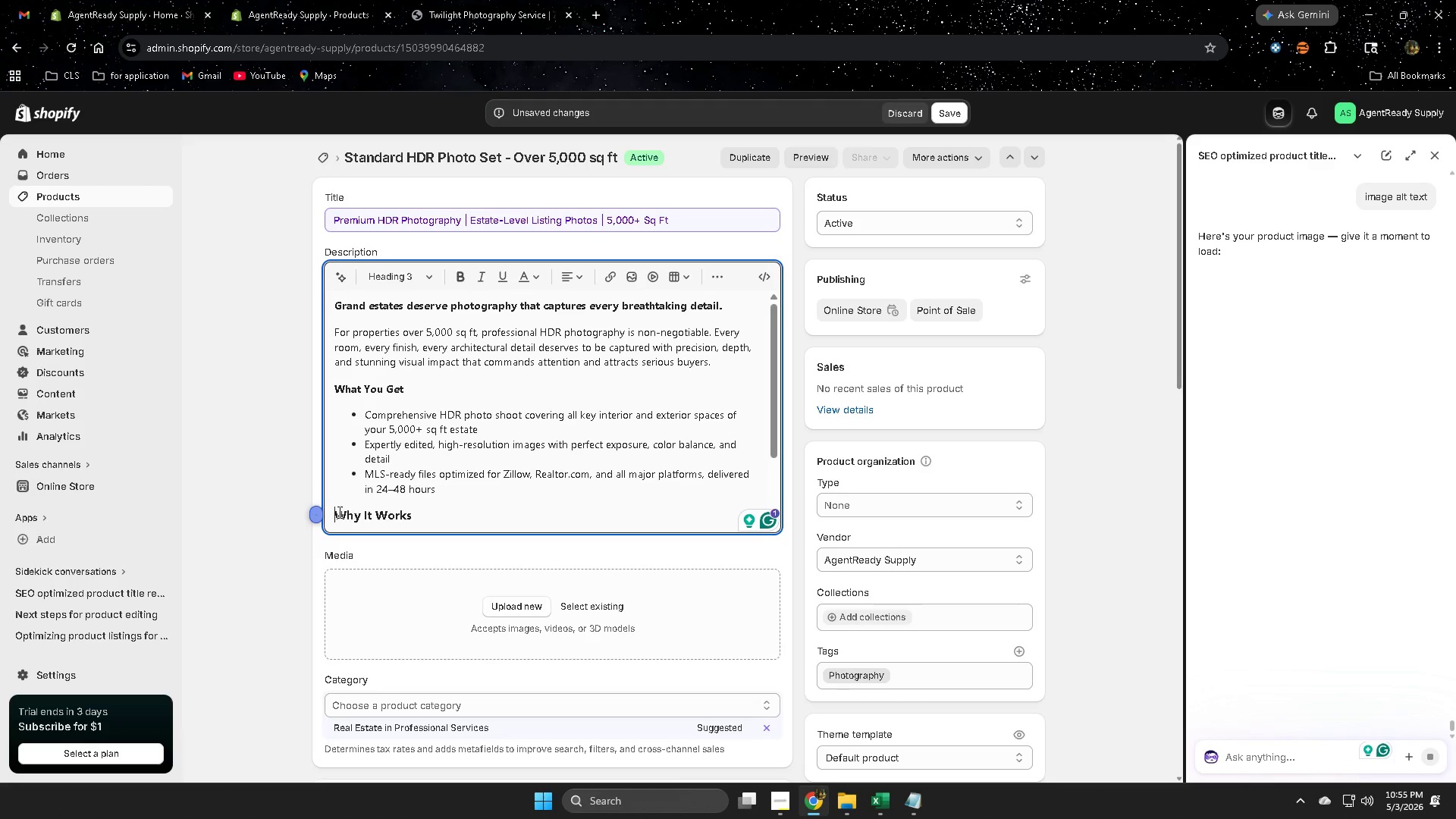 
left_click([334, 513])
 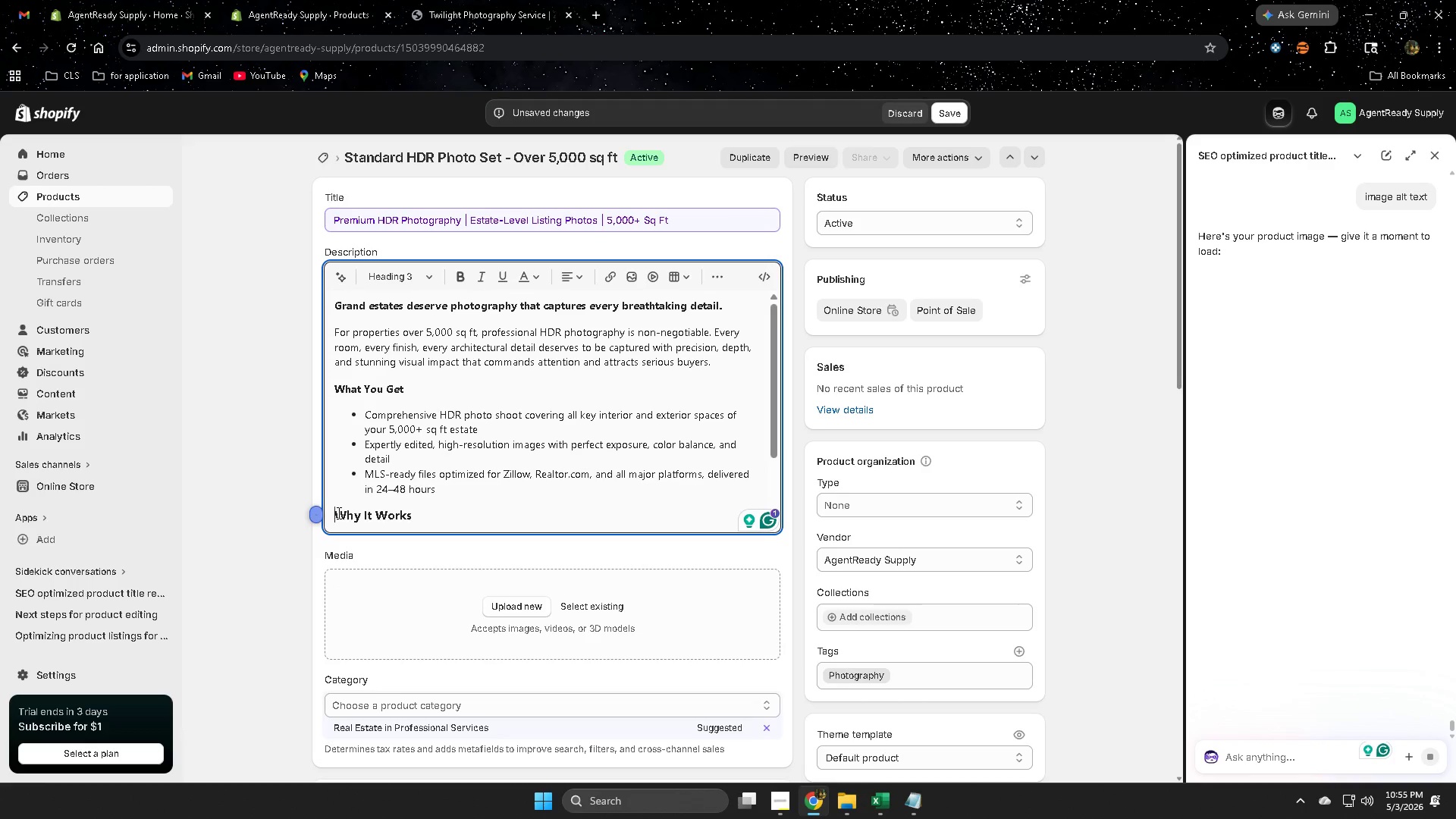 
left_click_drag(start_coordinate=[334, 513], to_coordinate=[377, 515])
 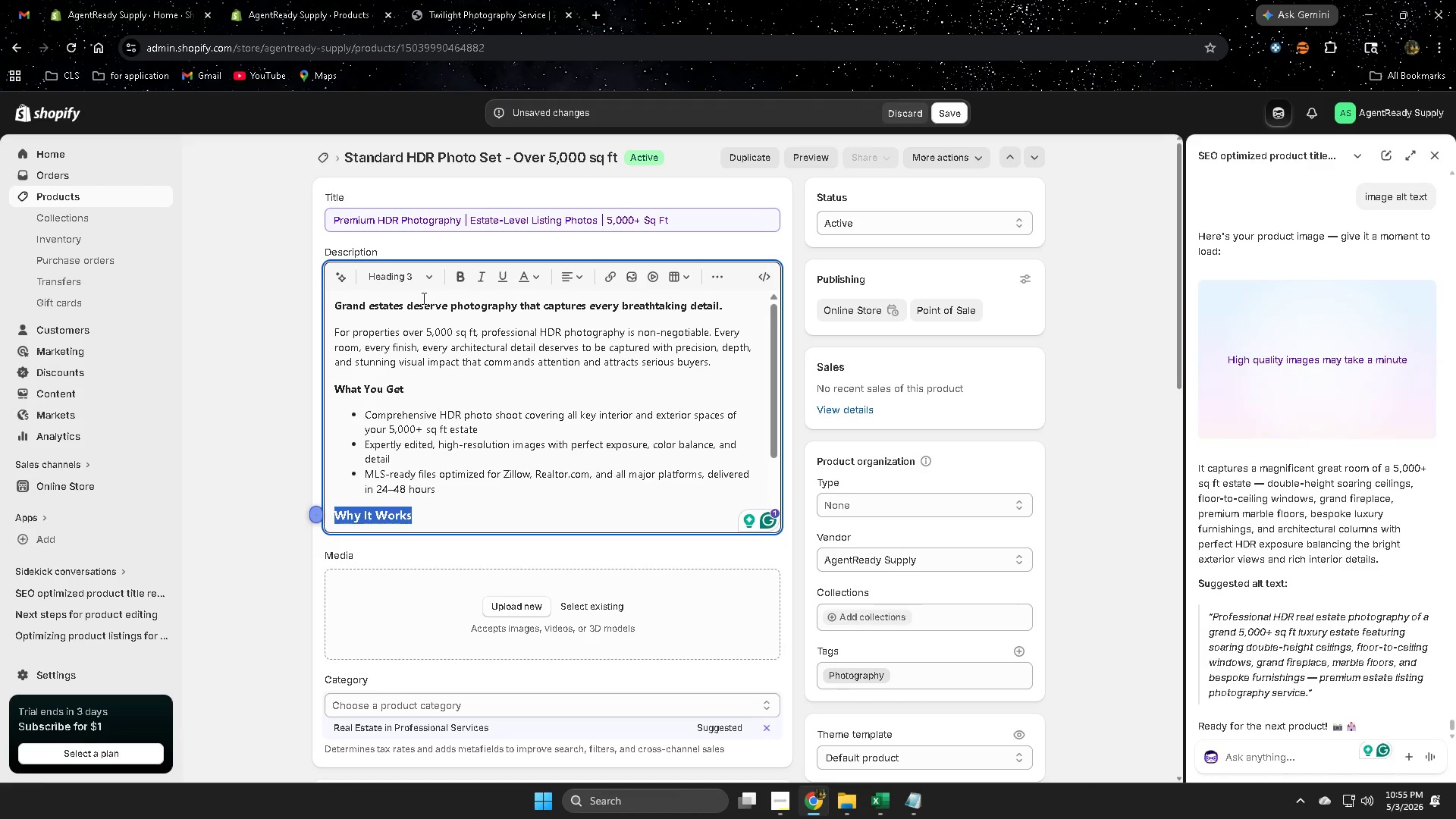 
left_click([430, 283])
 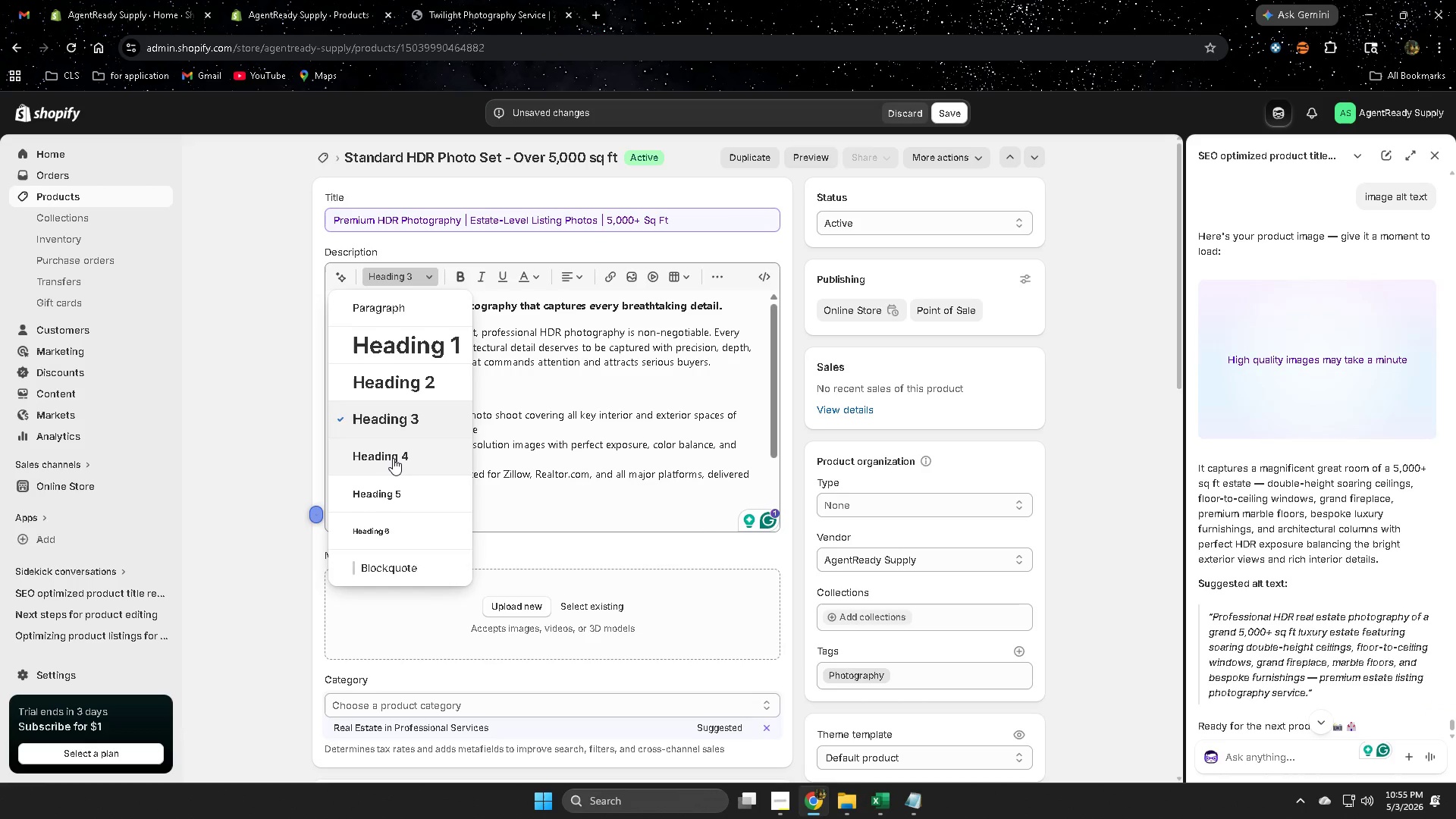 
double_click([262, 447])
 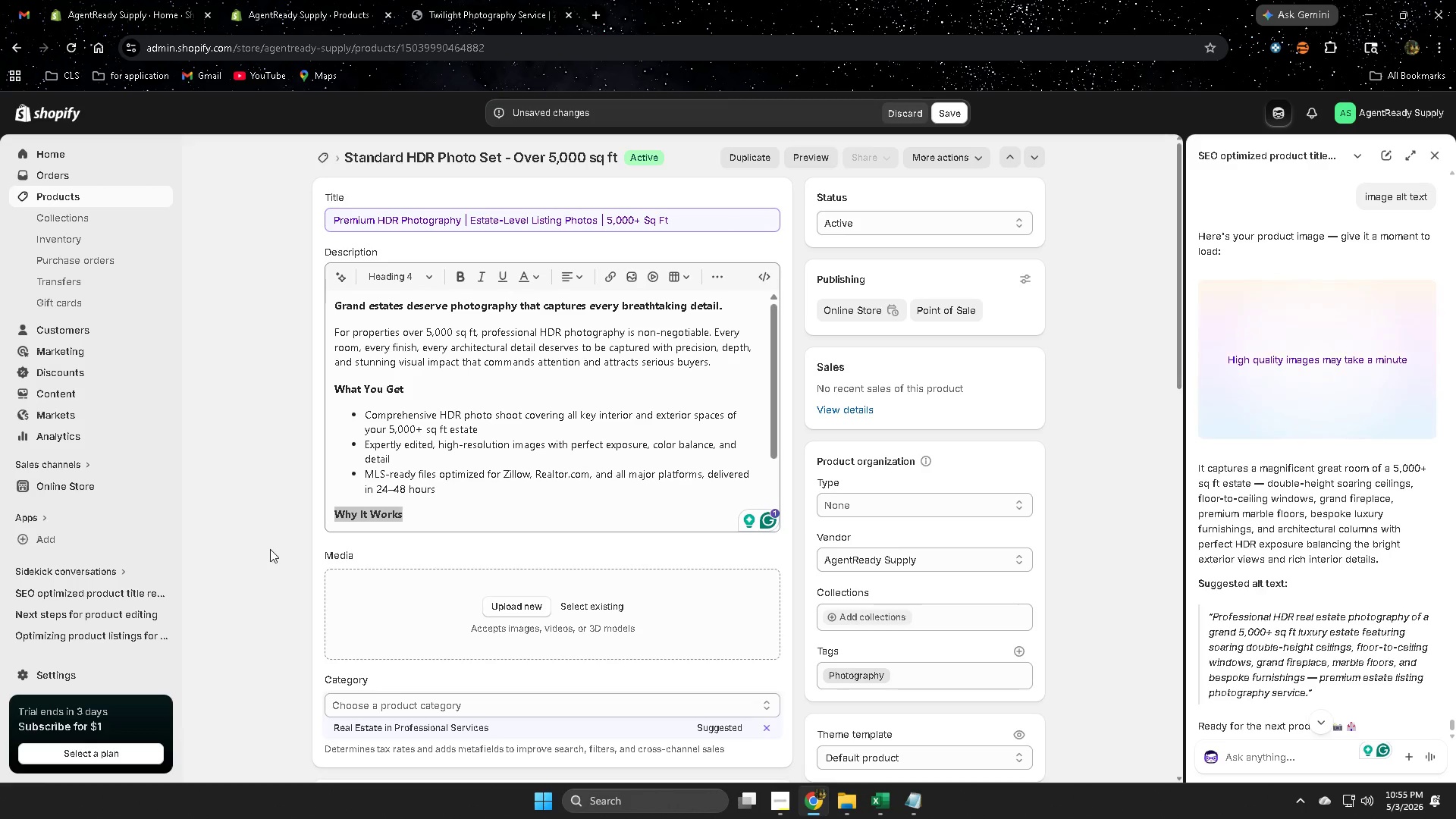 
scroll: coordinate [996, 463], scroll_direction: down, amount: 14.0
 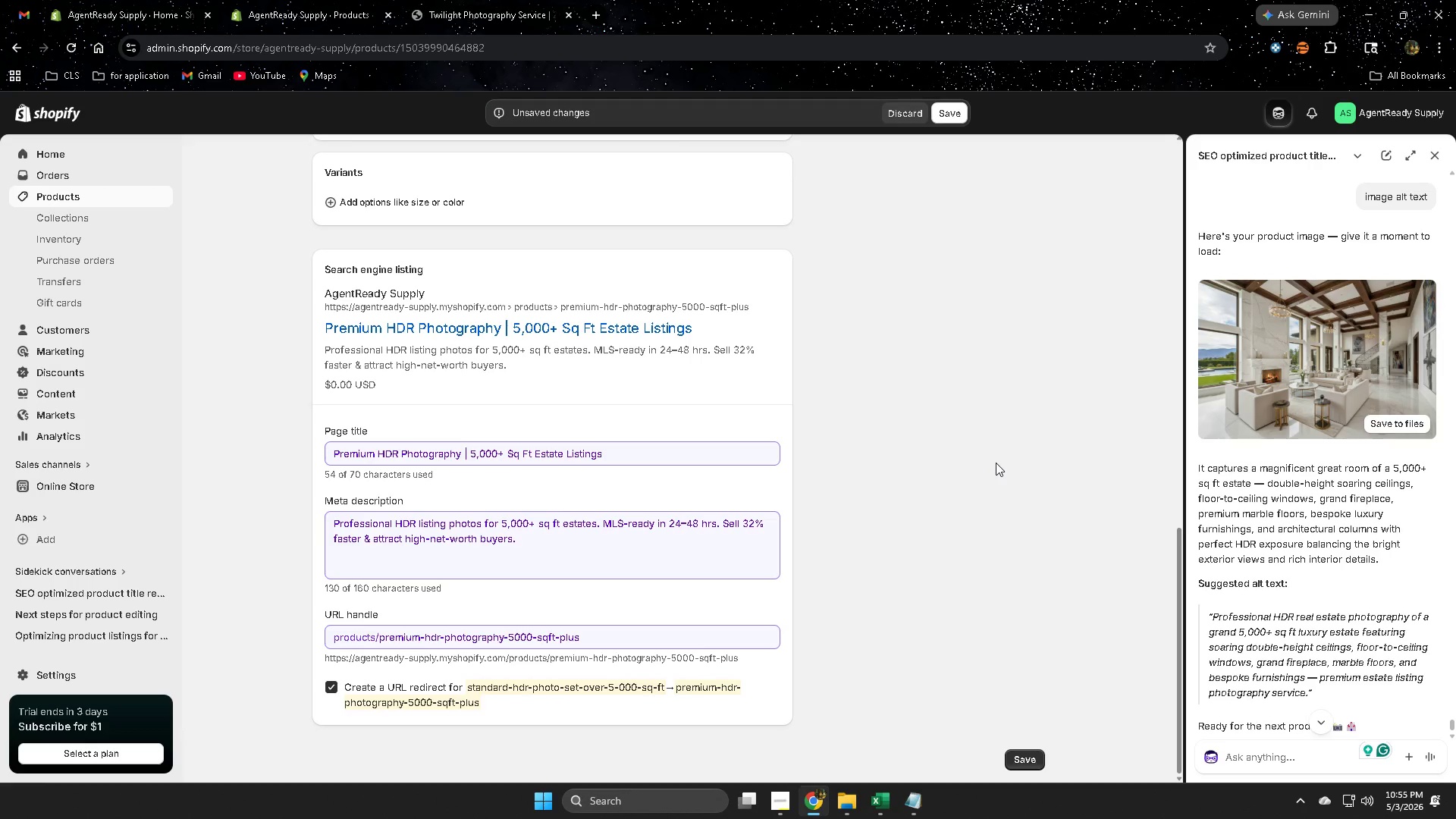 
scroll: coordinate [792, 554], scroll_direction: up, amount: 16.0
 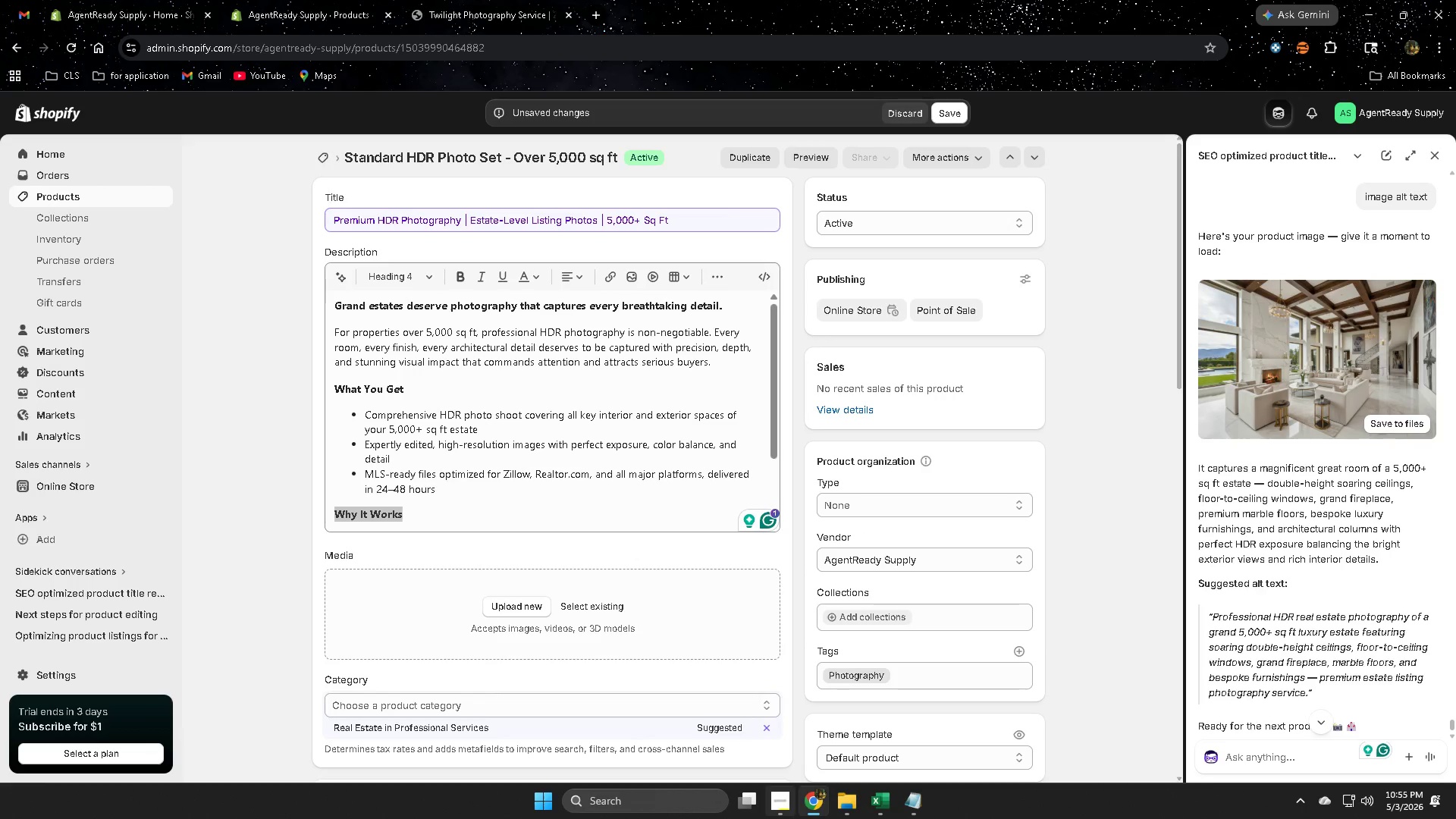 
left_click([880, 808])
 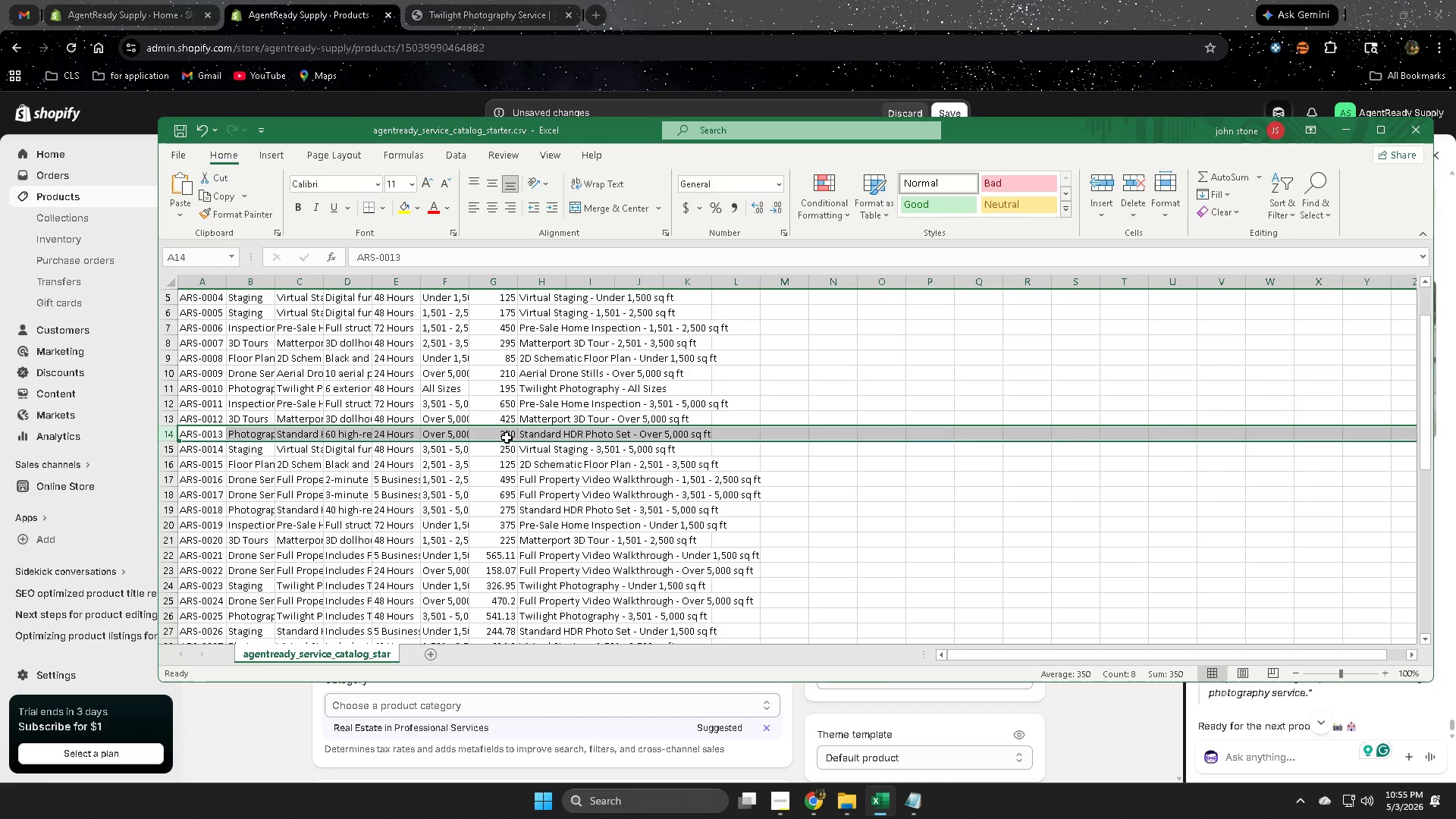 
left_click_drag(start_coordinate=[814, 0], to_coordinate=[814, 4])
 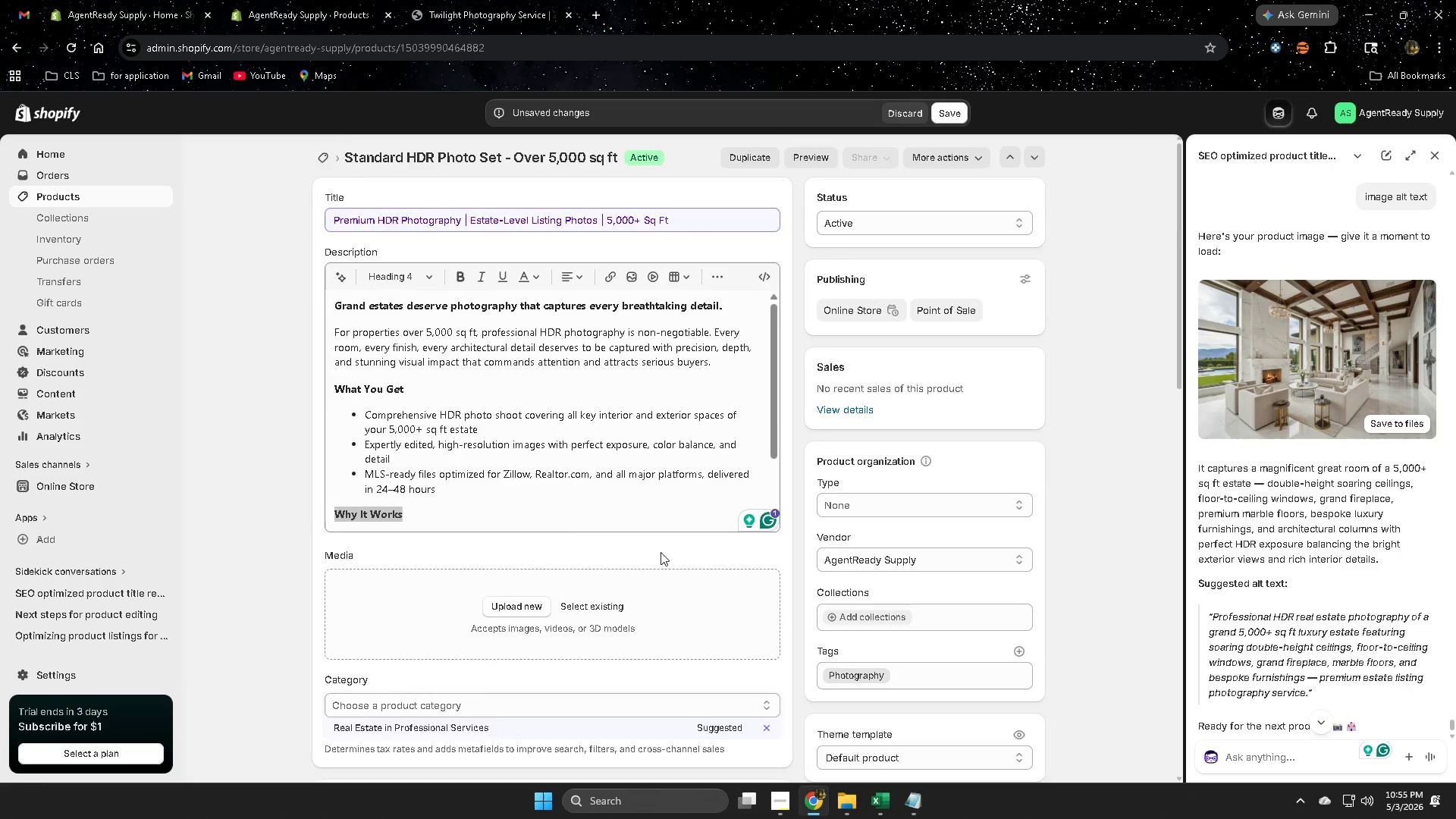 
scroll: coordinate [667, 554], scroll_direction: down, amount: 6.0
 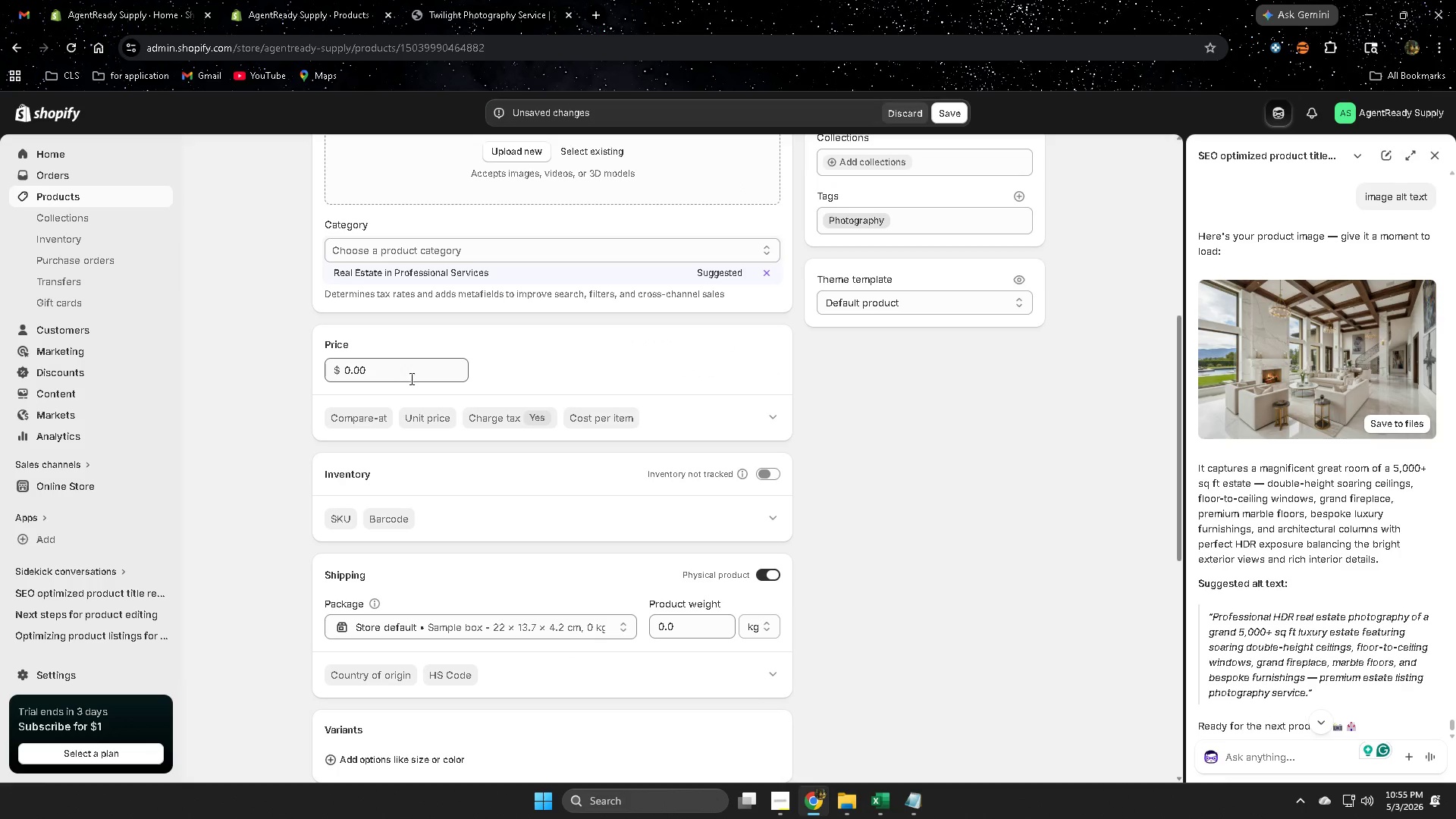 
double_click([410, 378])
 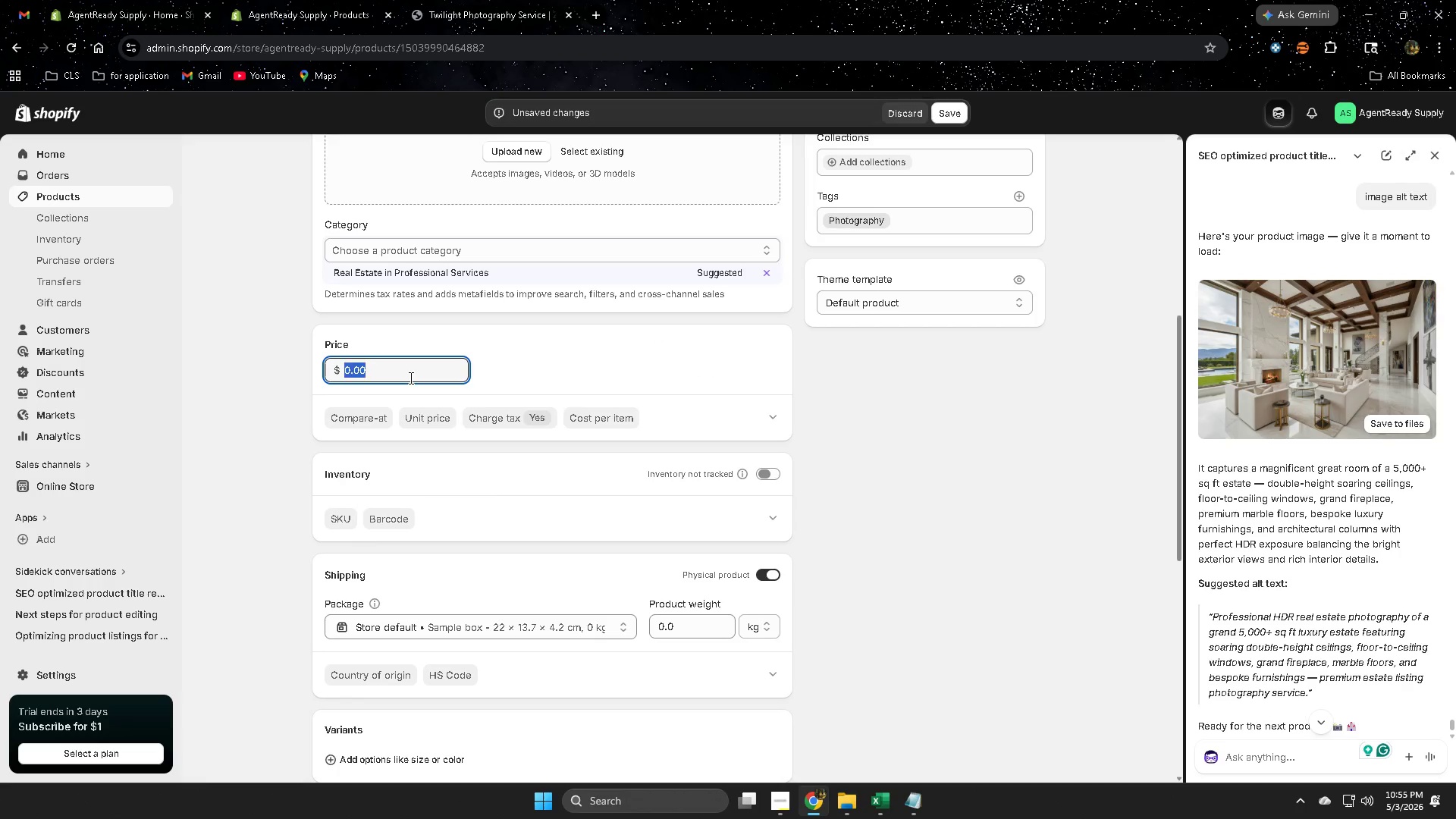 
triple_click([410, 378])
 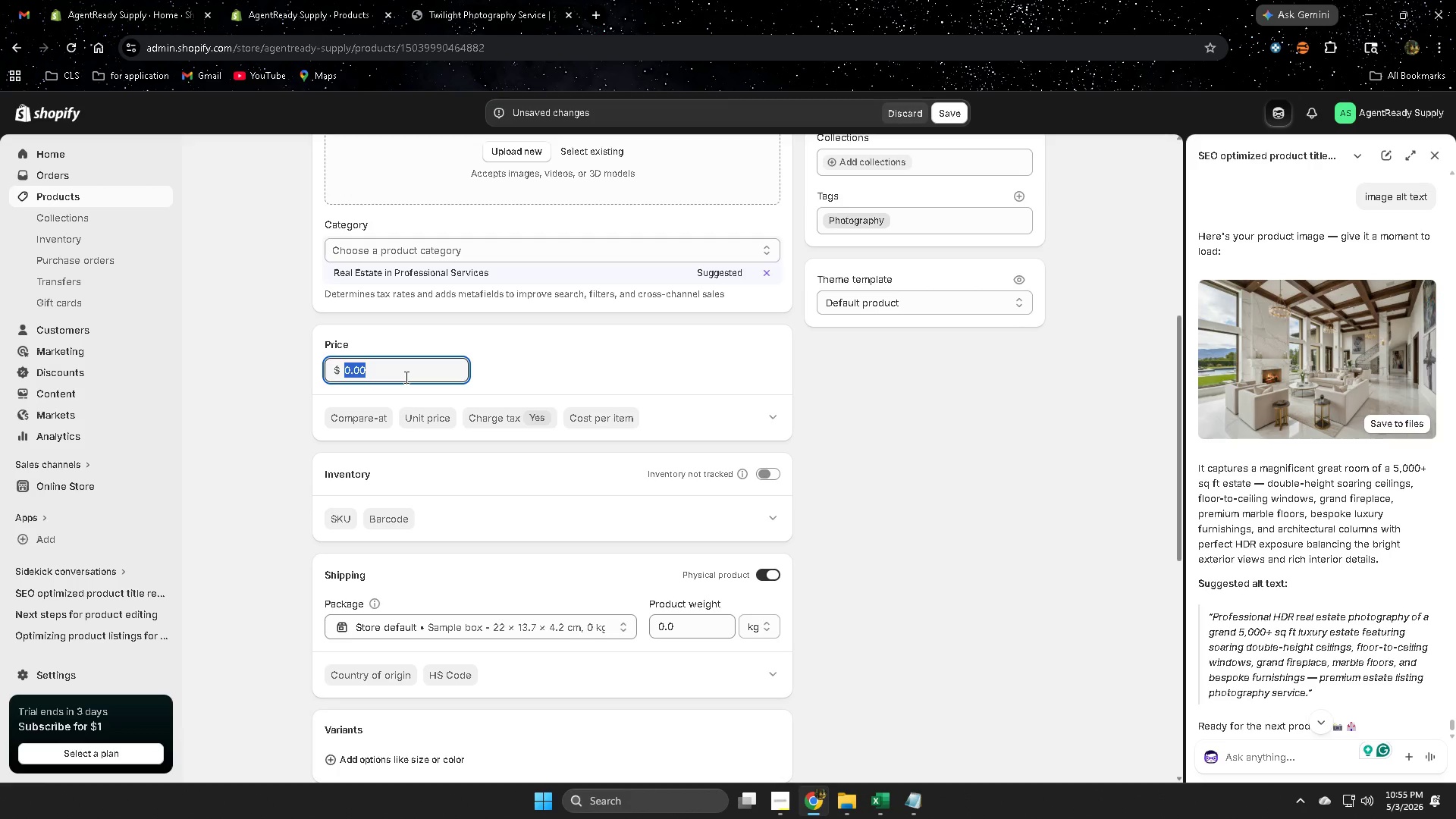 
key(Numpad3)
 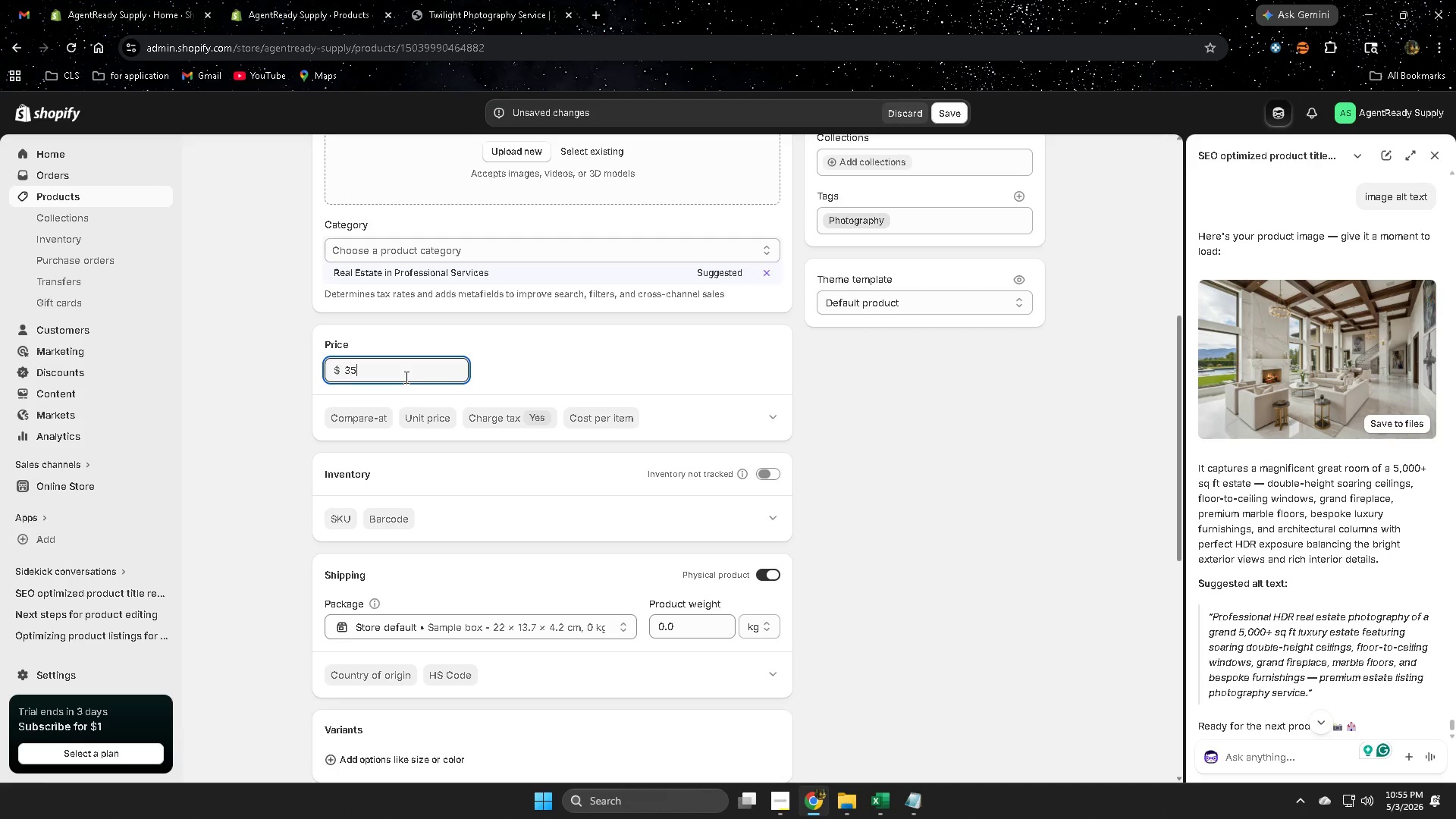 
key(Numpad5)
 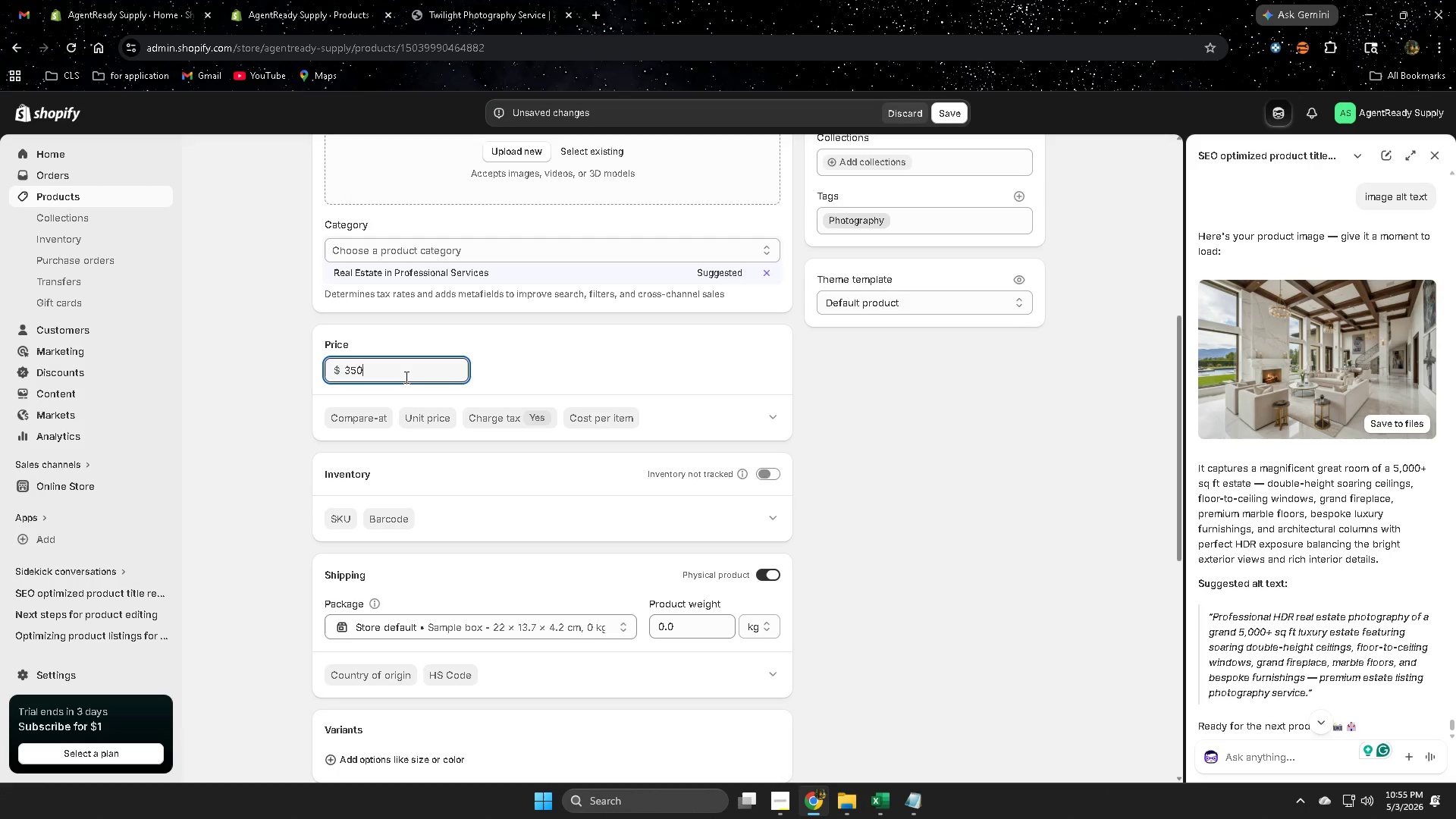 
key(Numpad0)
 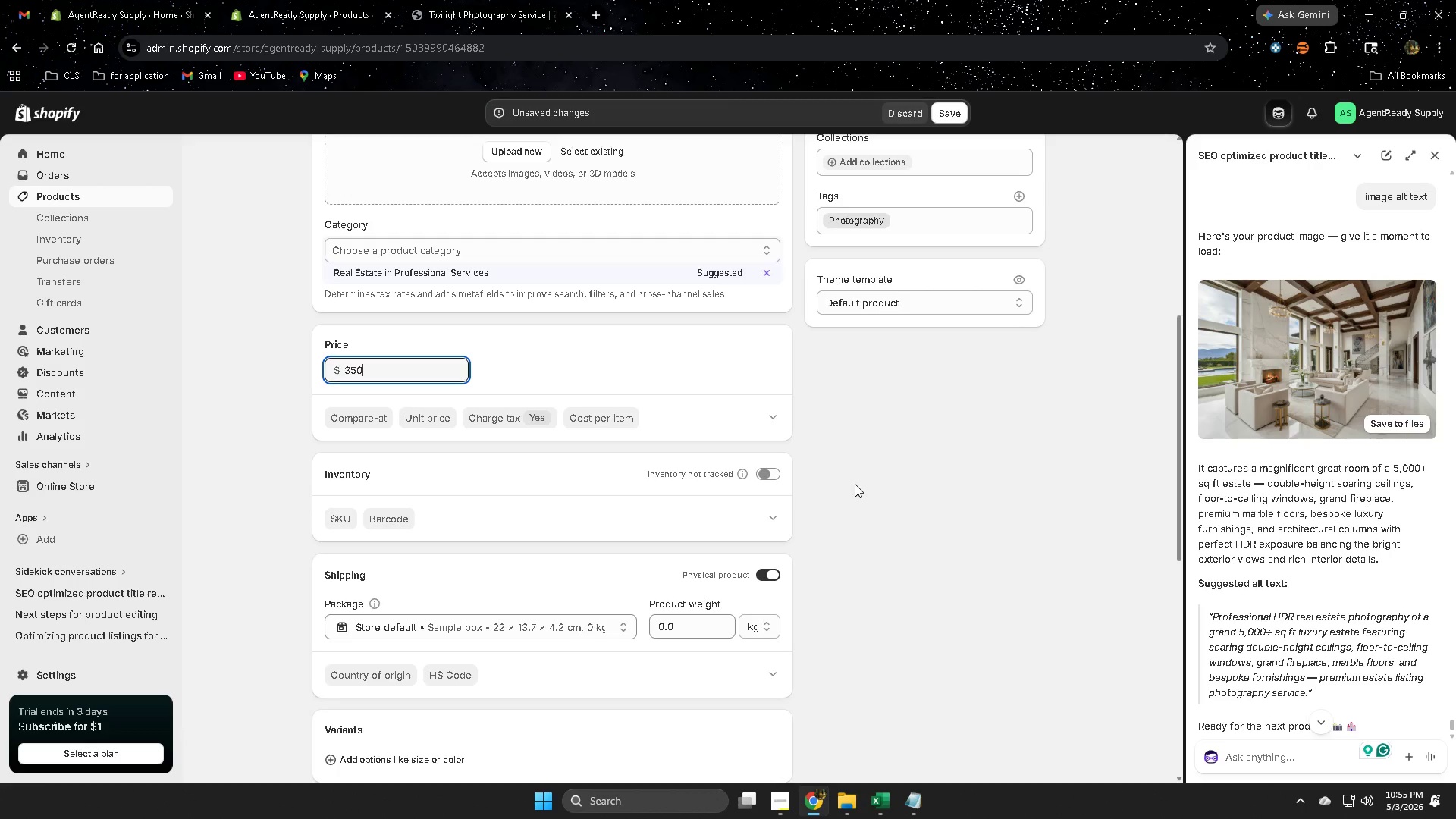 
wait(20.89)
 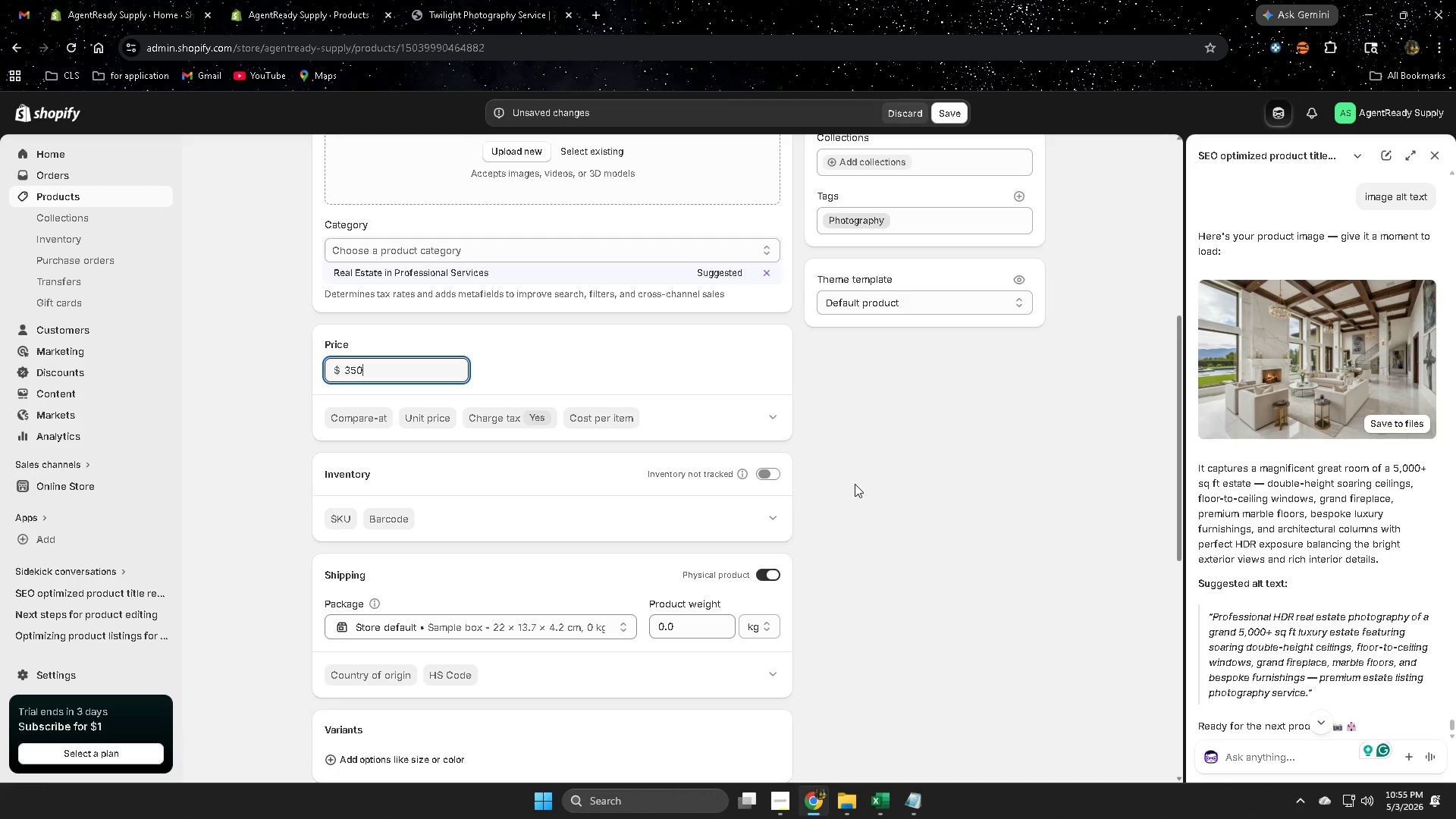 
left_click([1389, 425])
 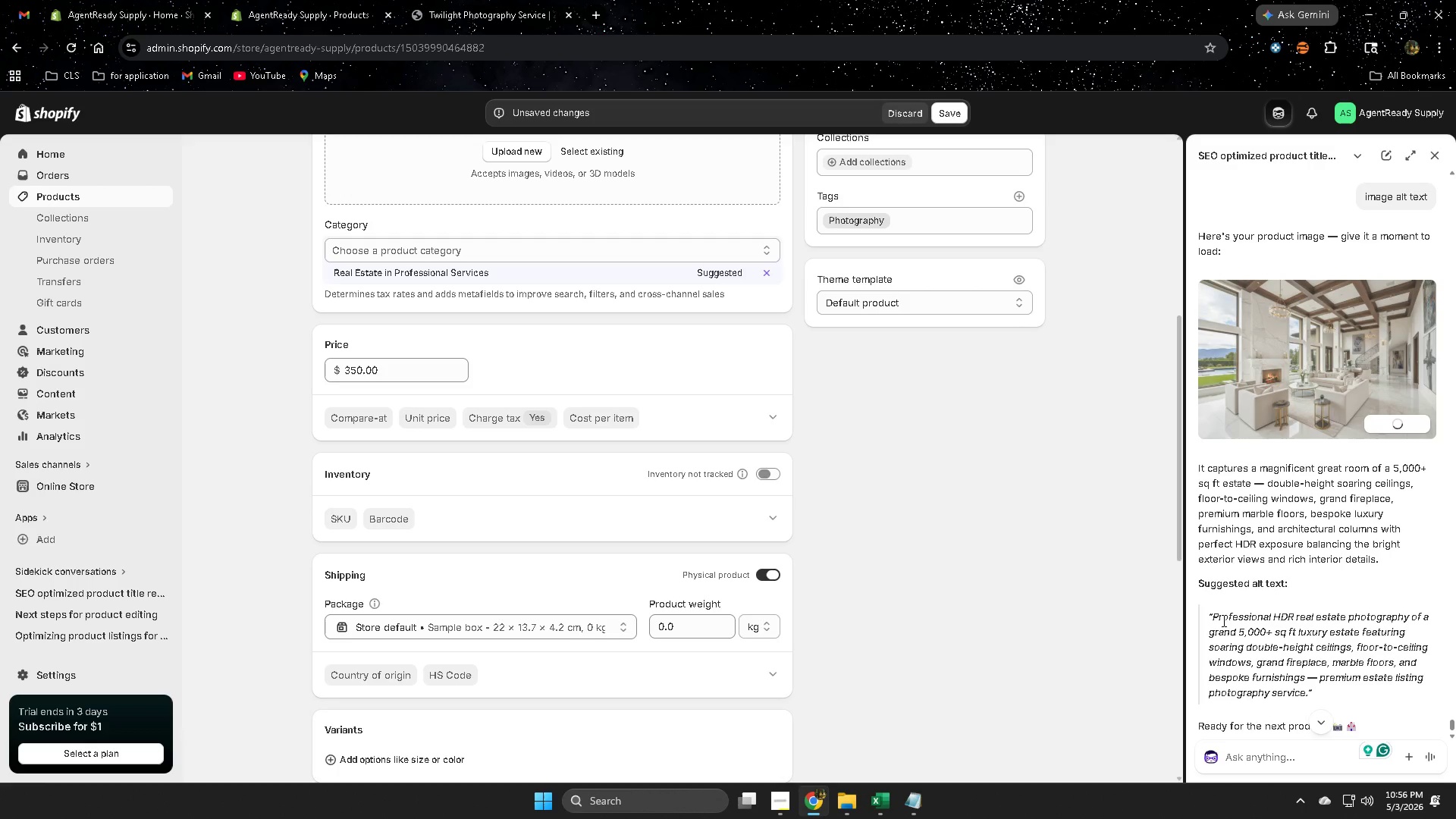 
left_click([1222, 620])
 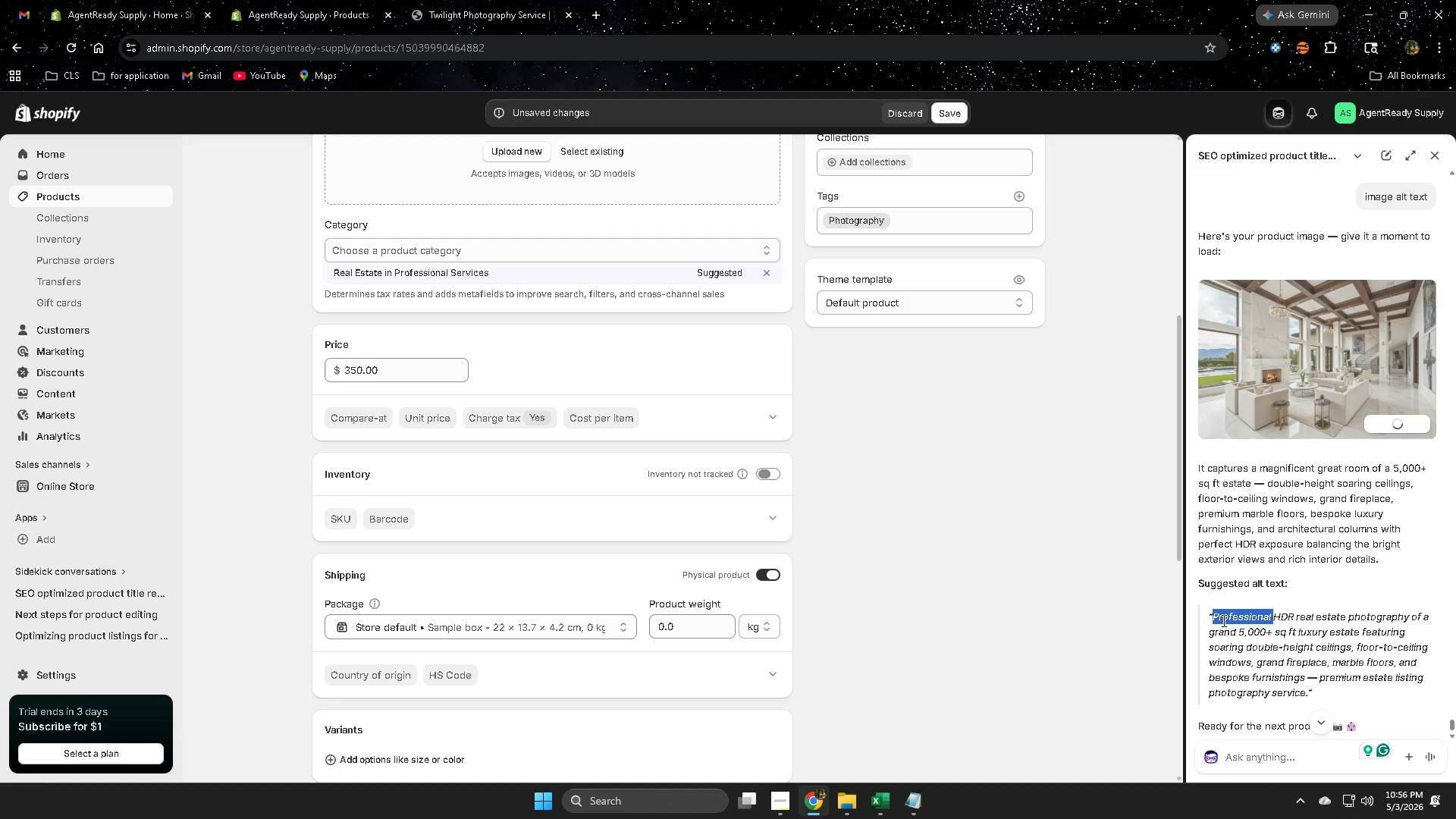 
left_click_drag(start_coordinate=[1222, 620], to_coordinate=[1275, 692])
 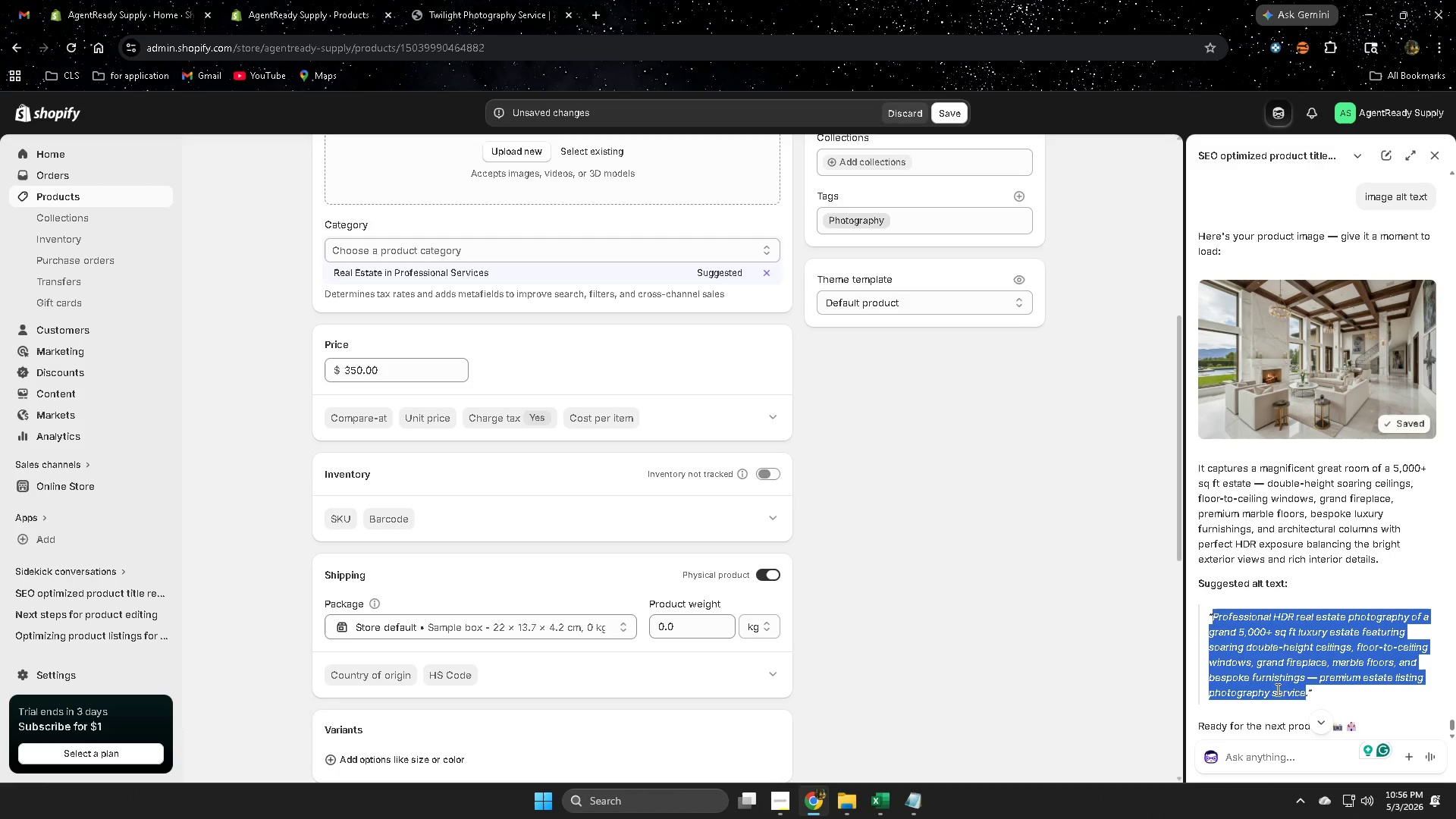 
key(Control+C)
 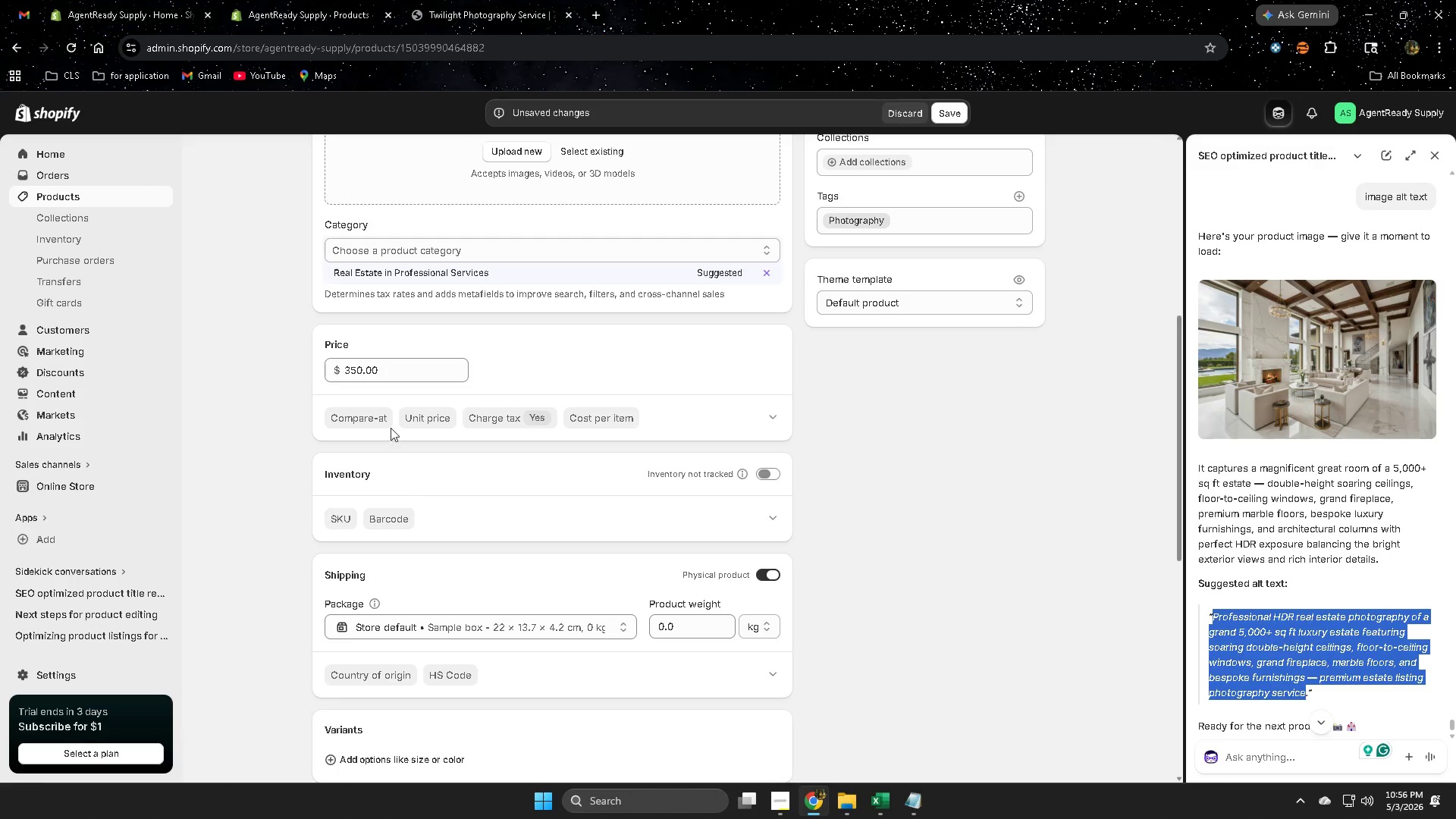 
scroll: coordinate [667, 616], scroll_direction: up, amount: 3.0
 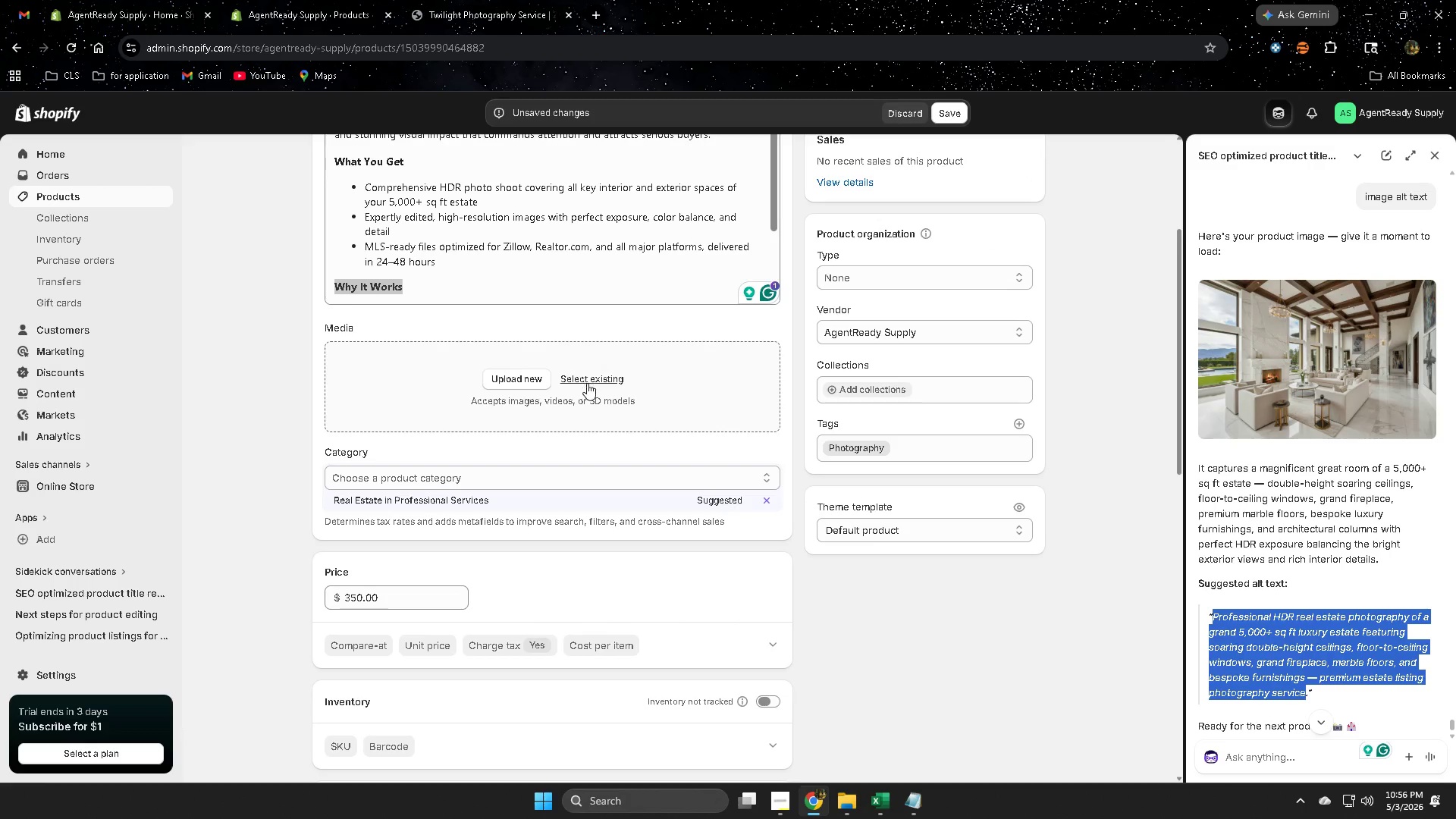 
left_click([588, 381])
 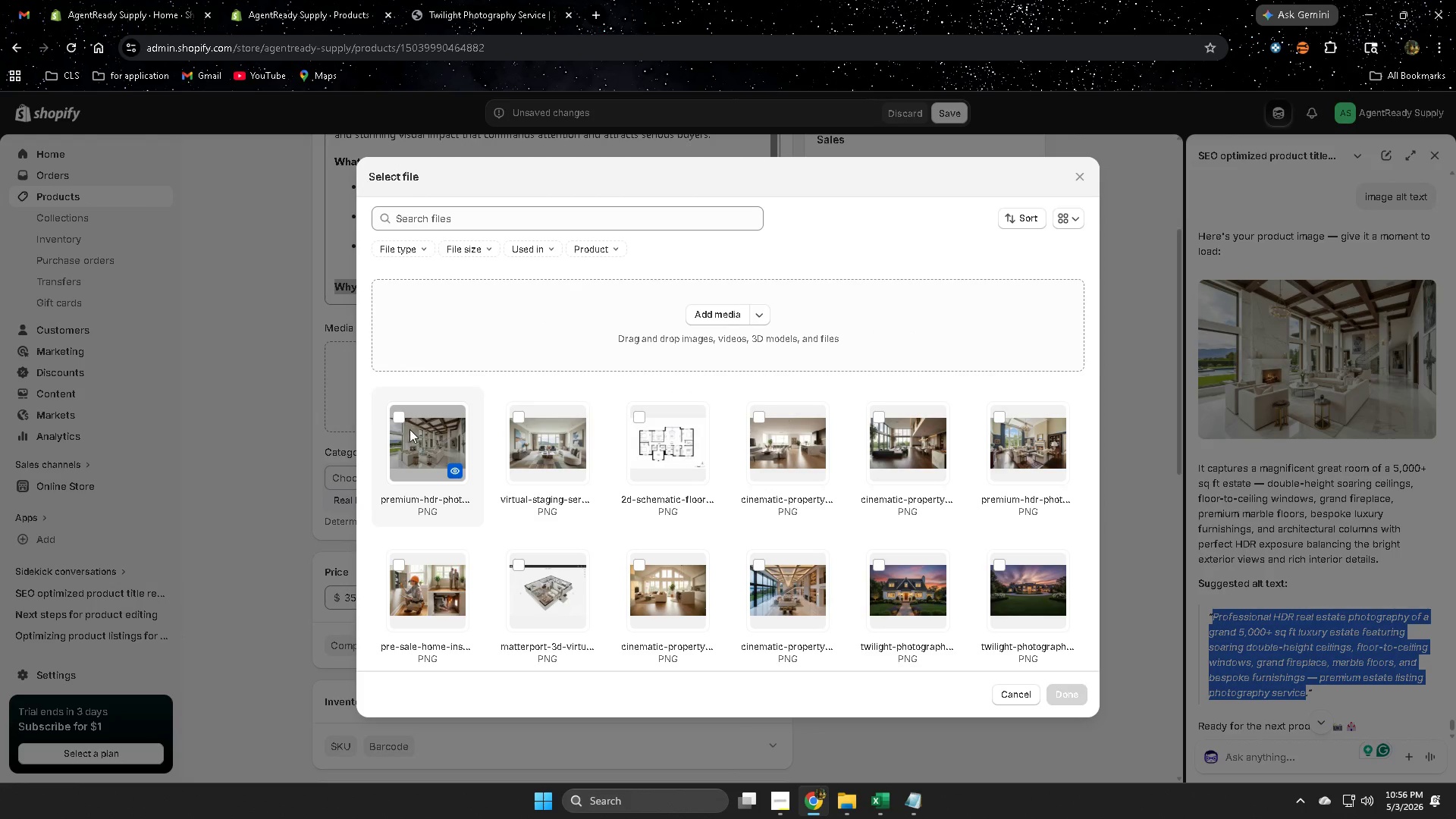 
left_click([399, 418])
 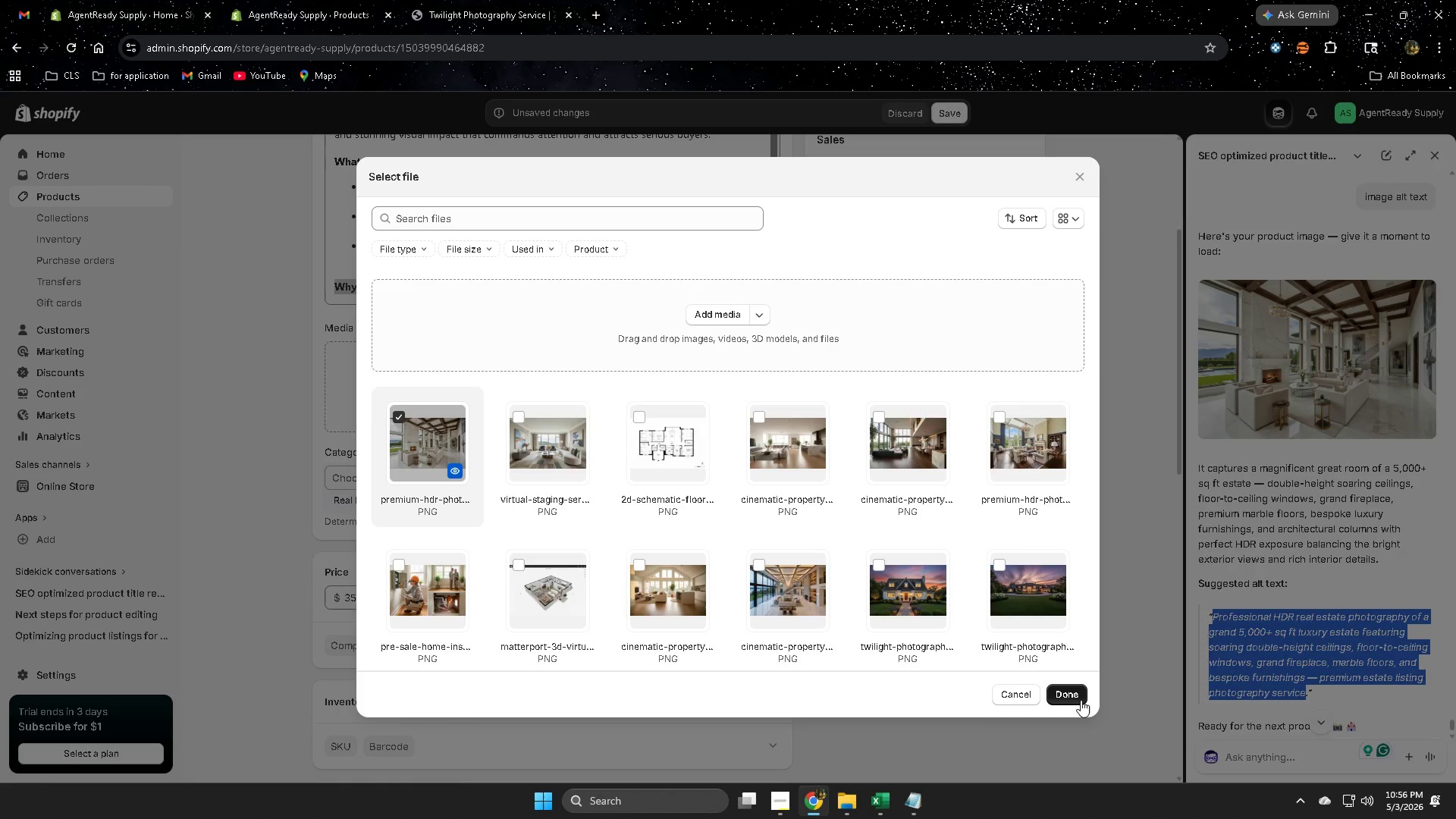 
left_click([1075, 692])
 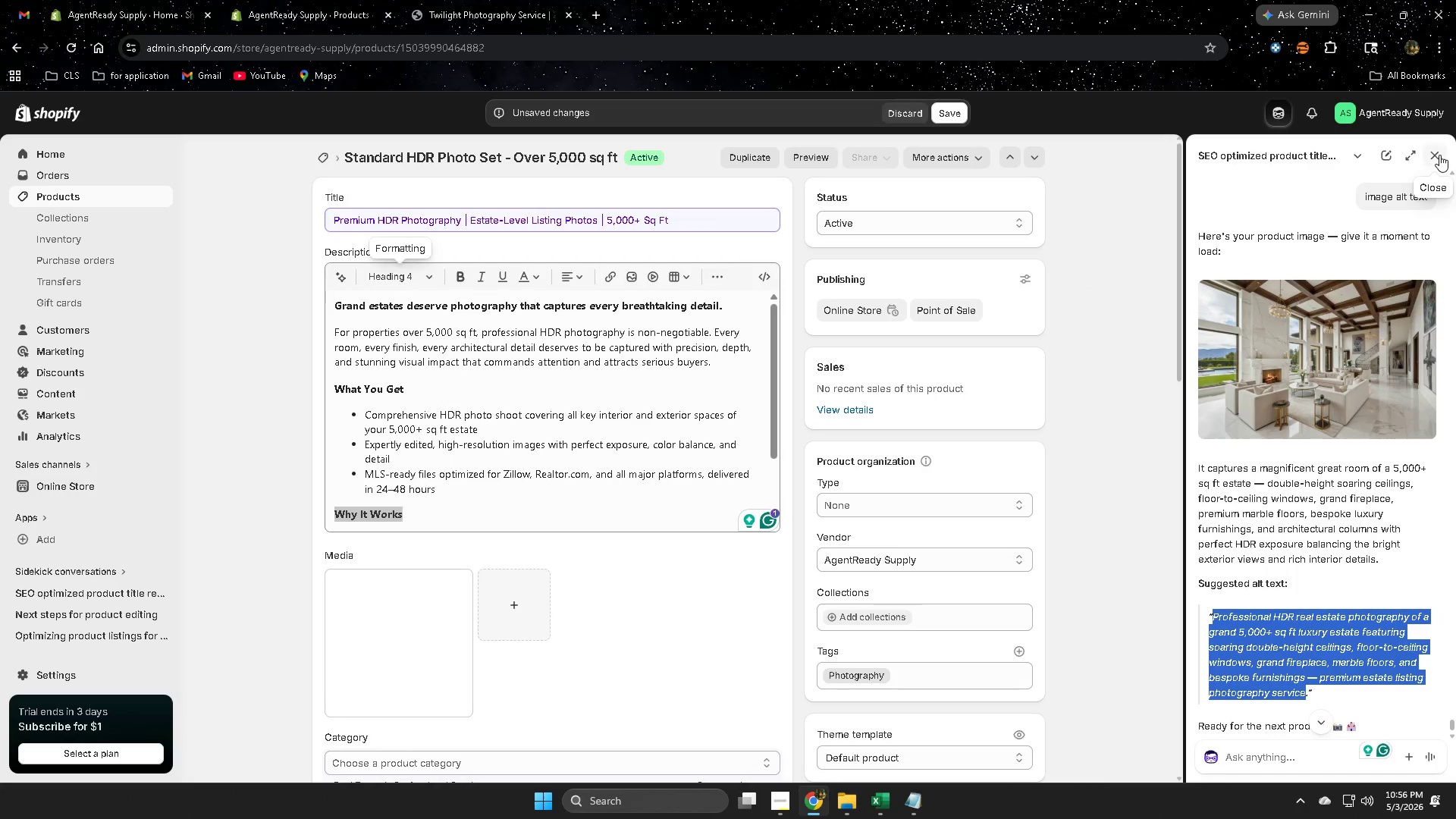 
left_click([1439, 154])
 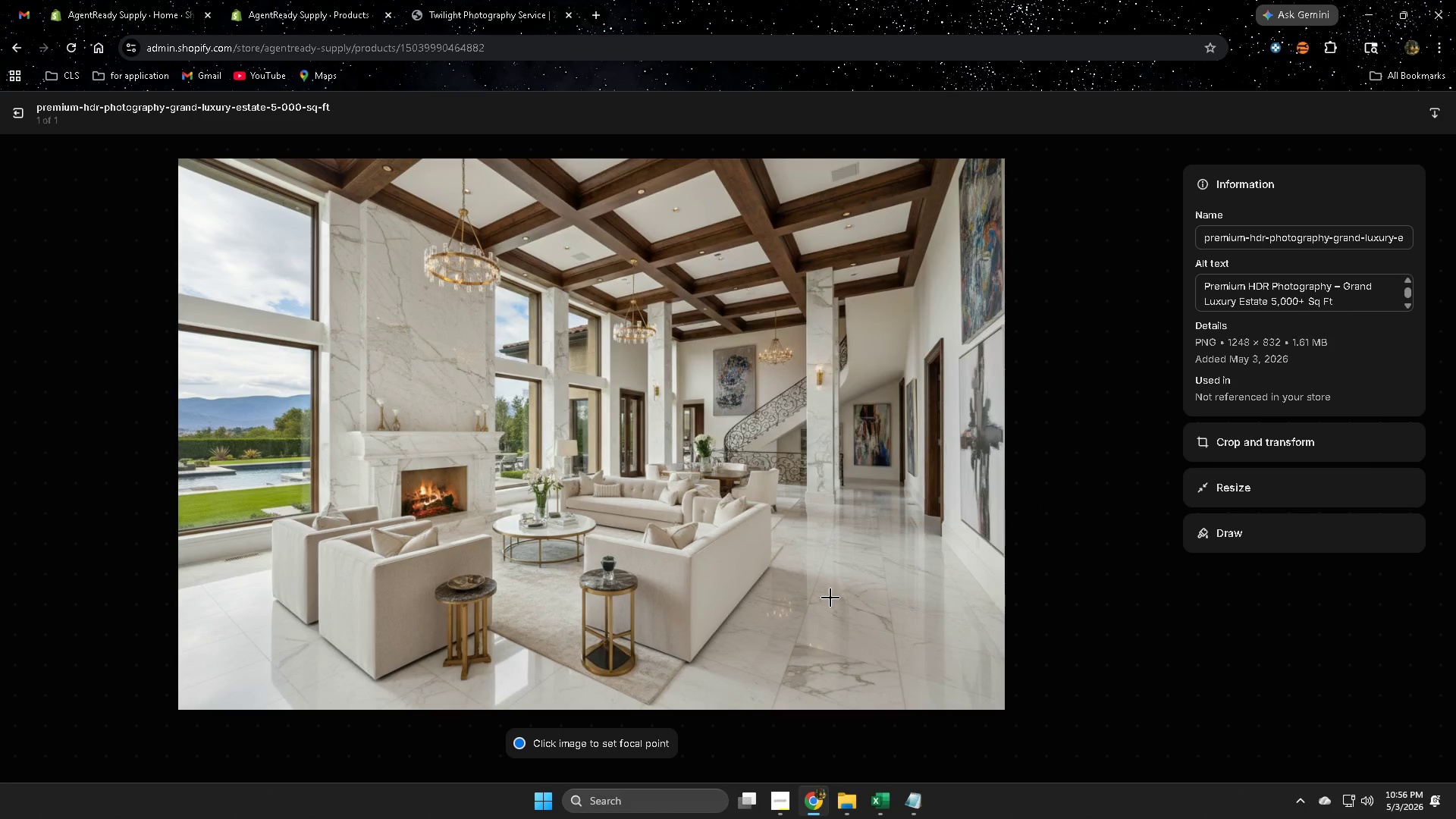 
left_click([1337, 297])
 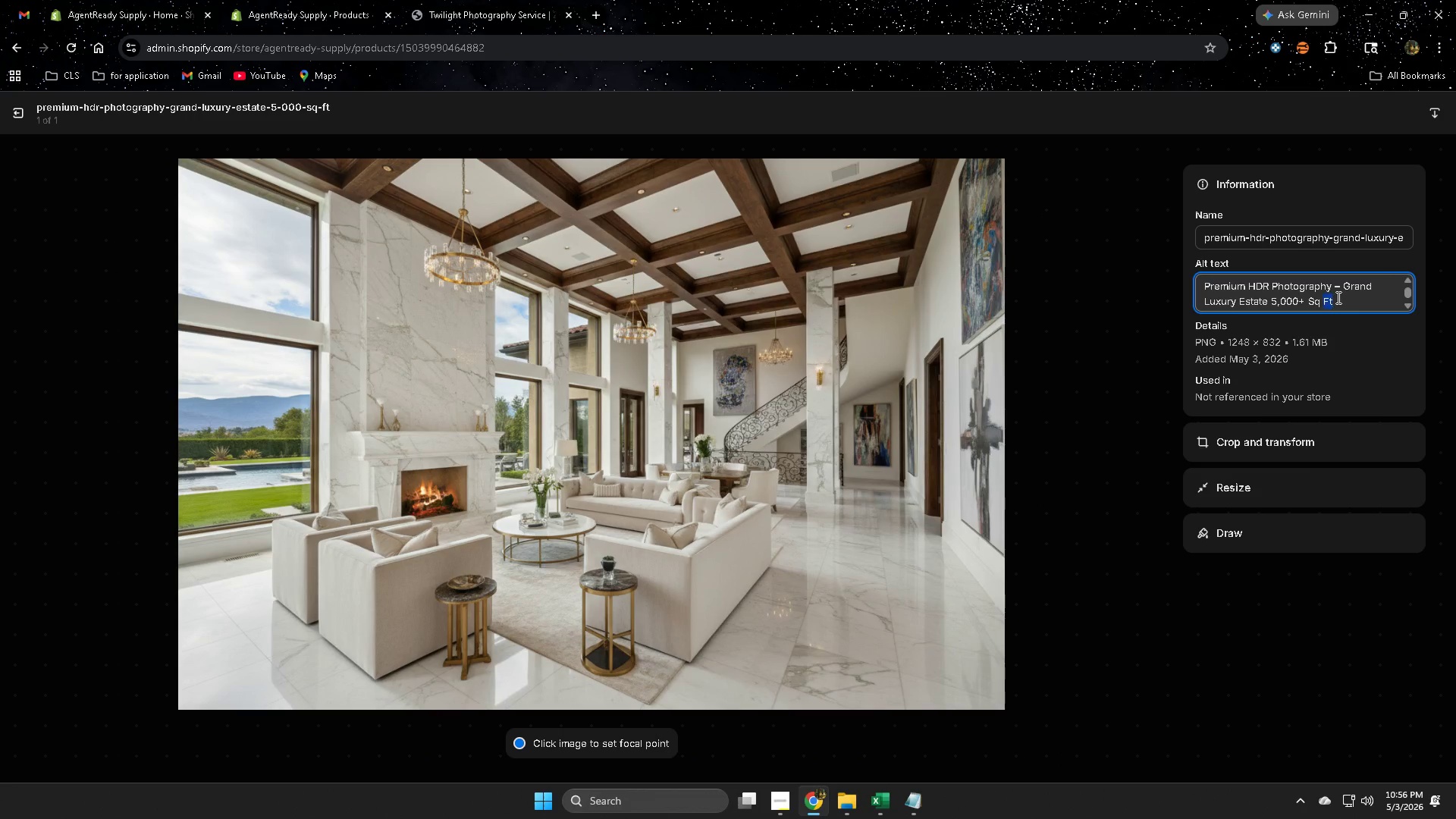 
left_click_drag(start_coordinate=[1337, 297], to_coordinate=[1195, 284])
 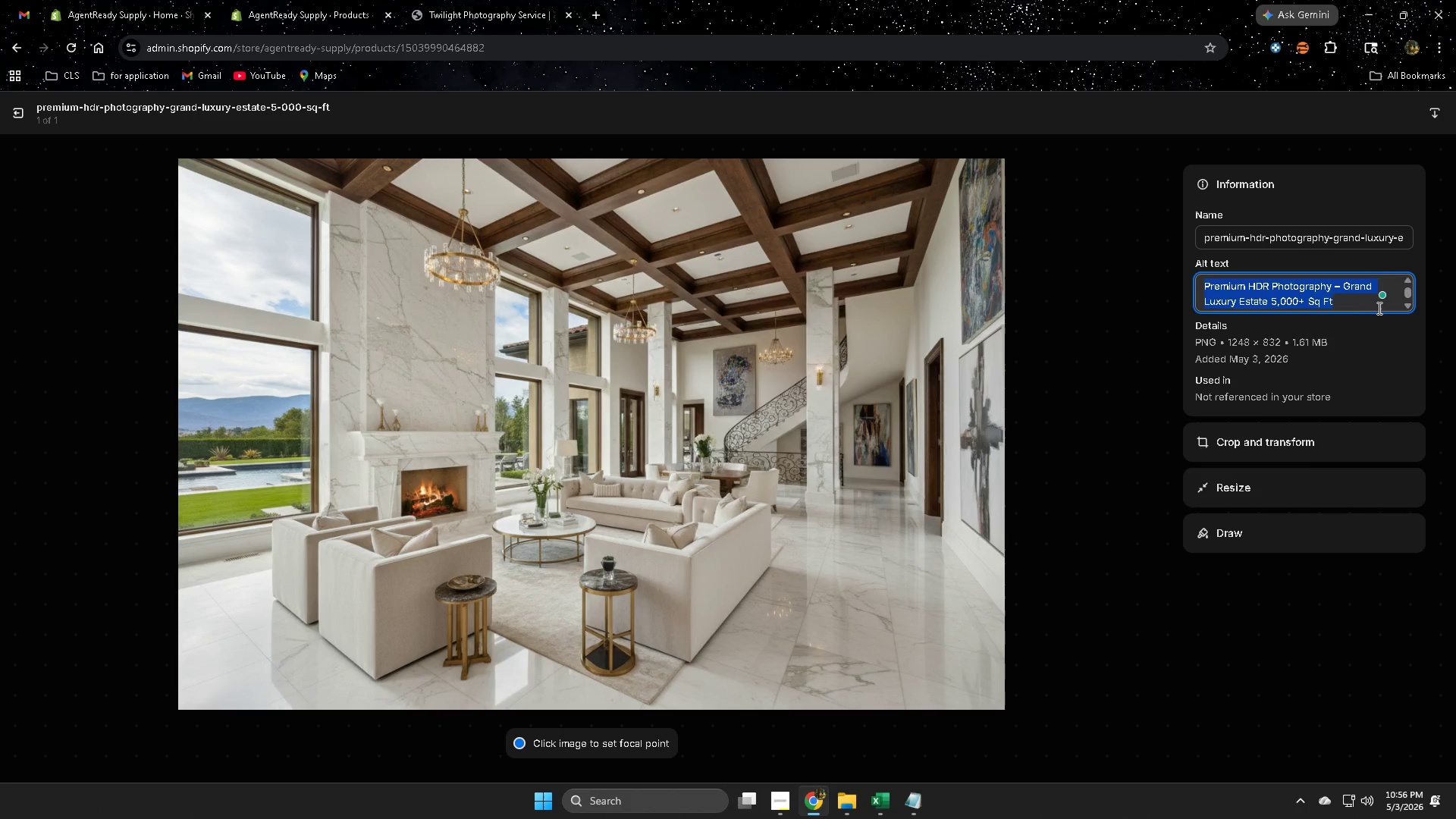 
key(Control+V)
 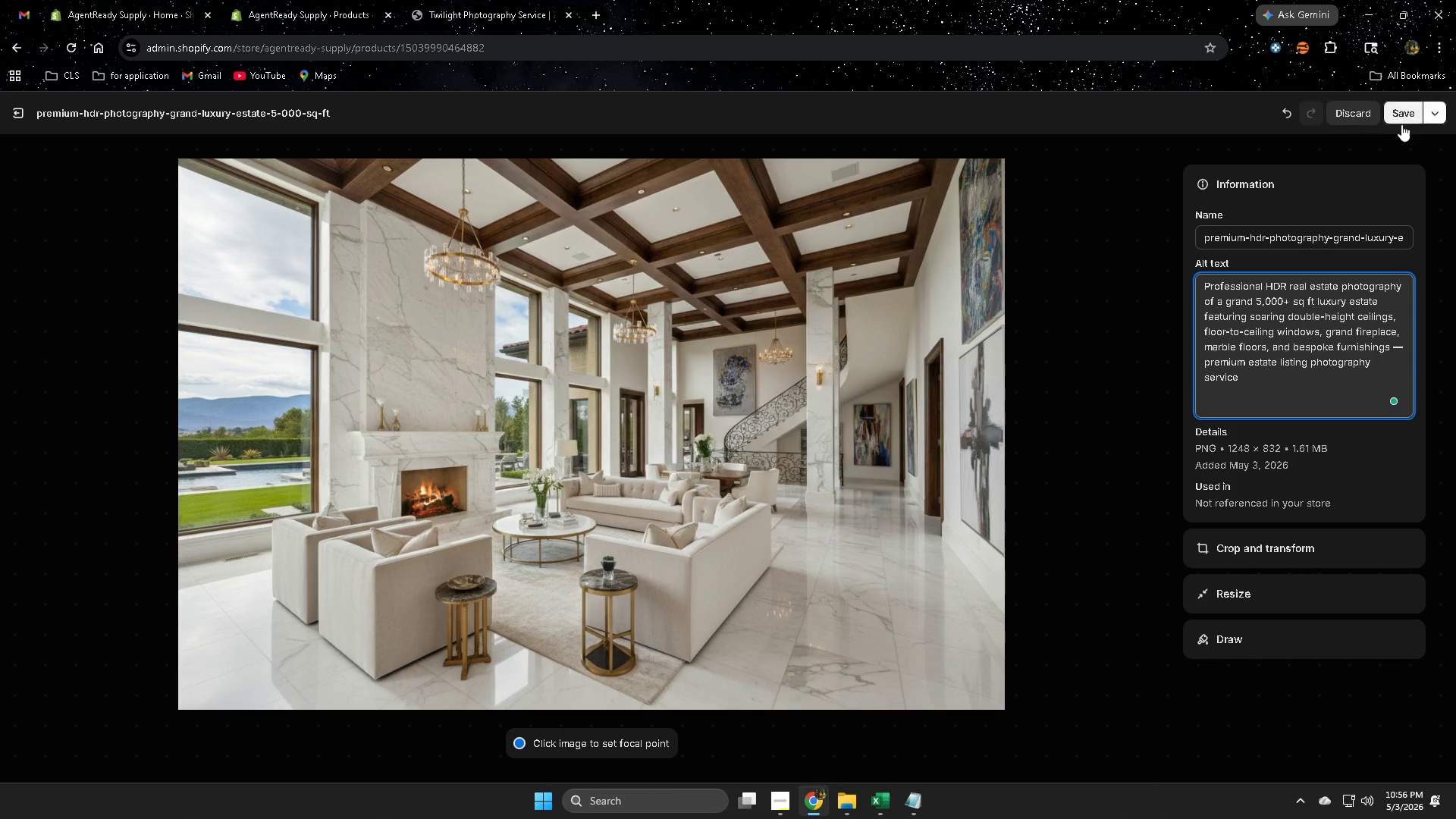 
left_click([1401, 120])
 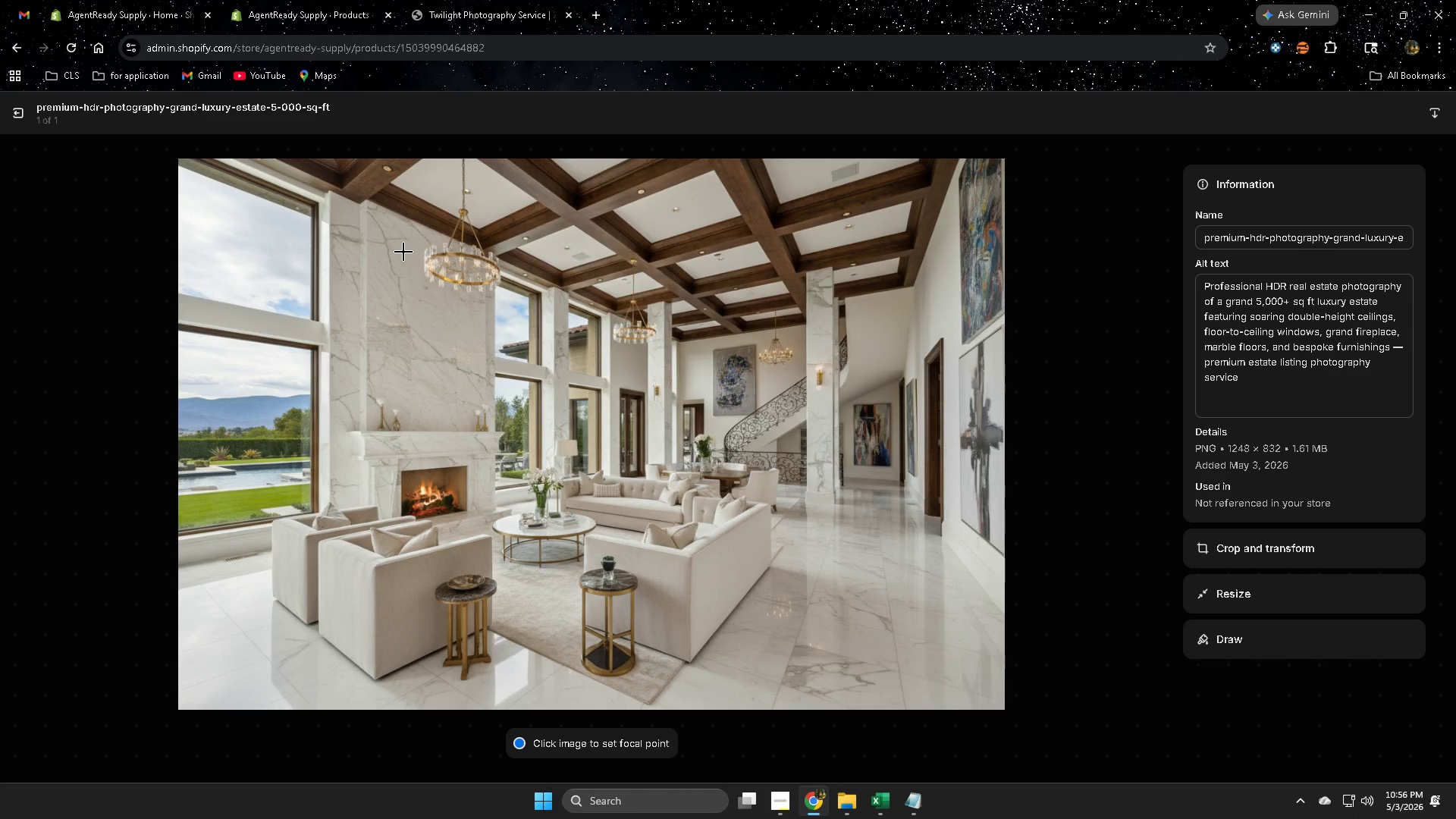 
wait(16.47)
 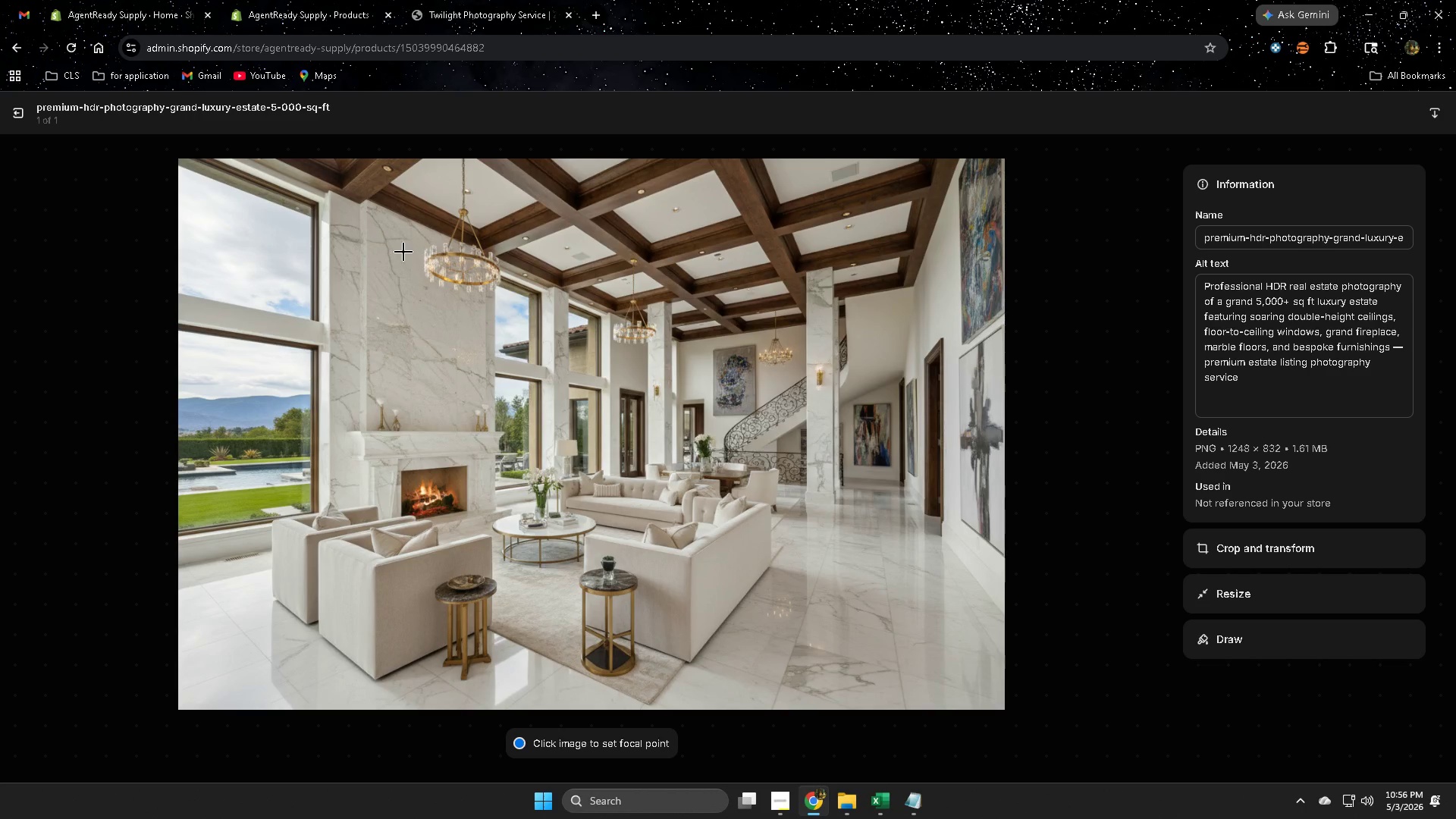 
left_click([16, 117])
 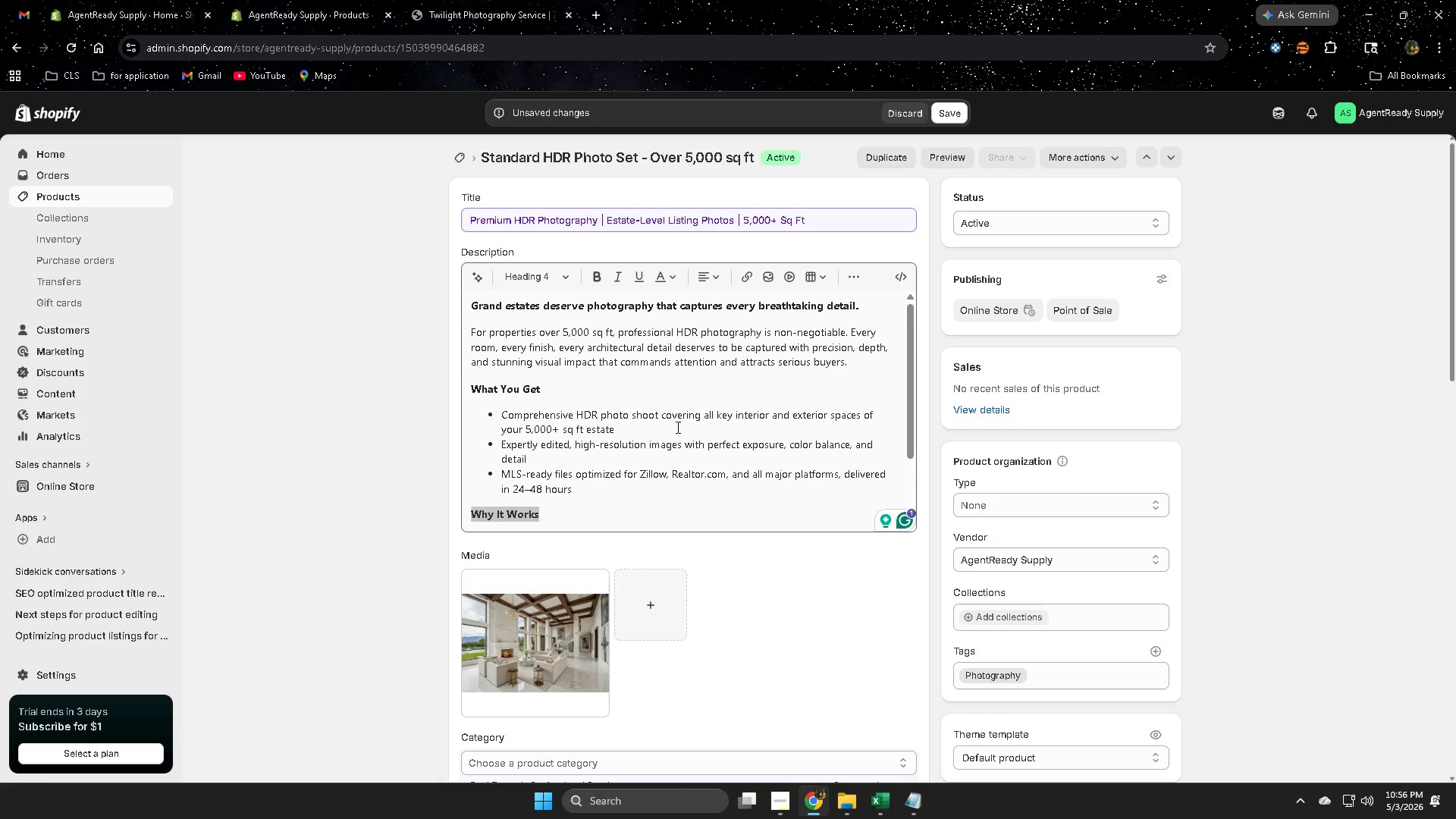 
wait(16.19)
 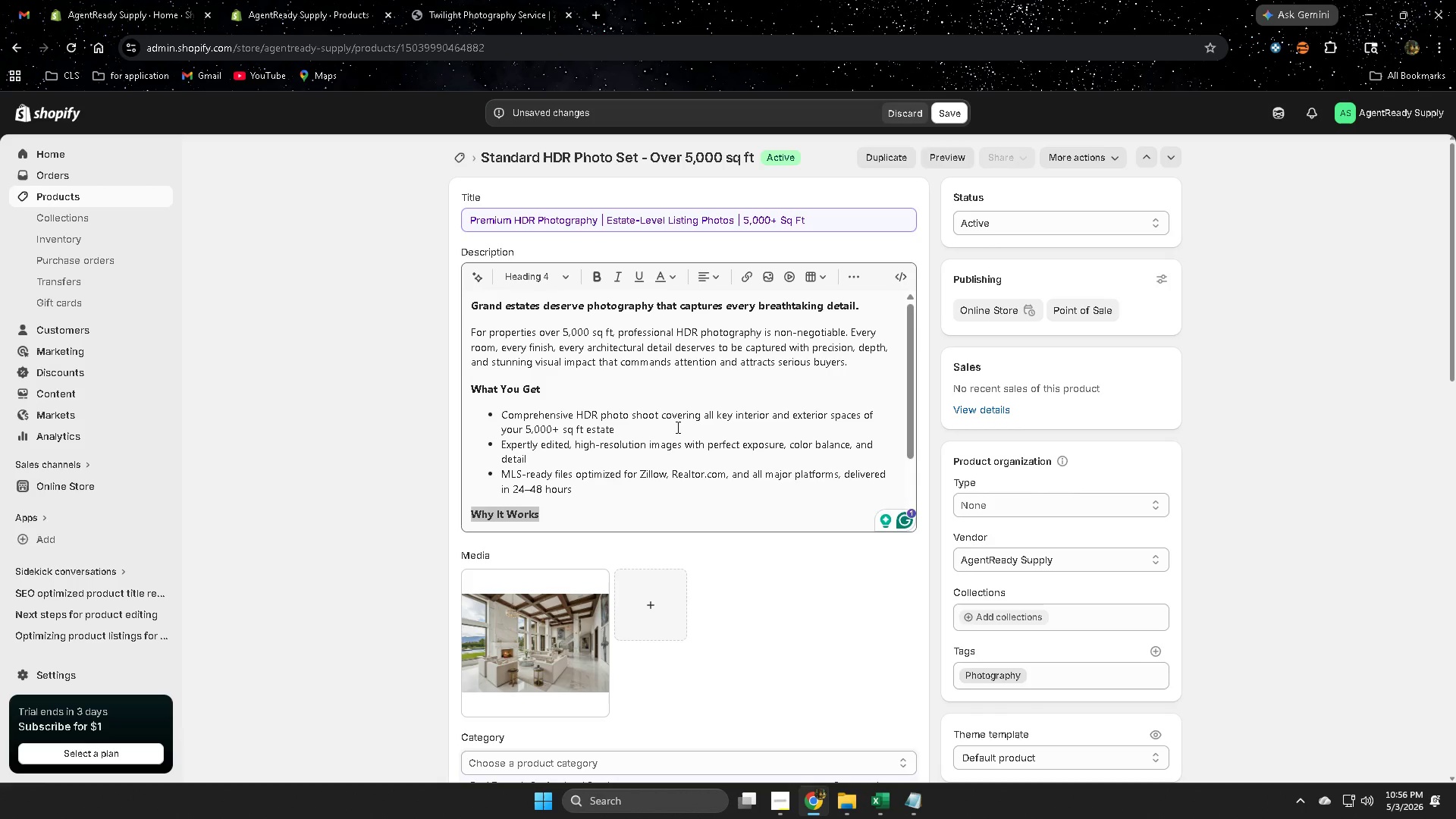 
left_click([952, 108])
 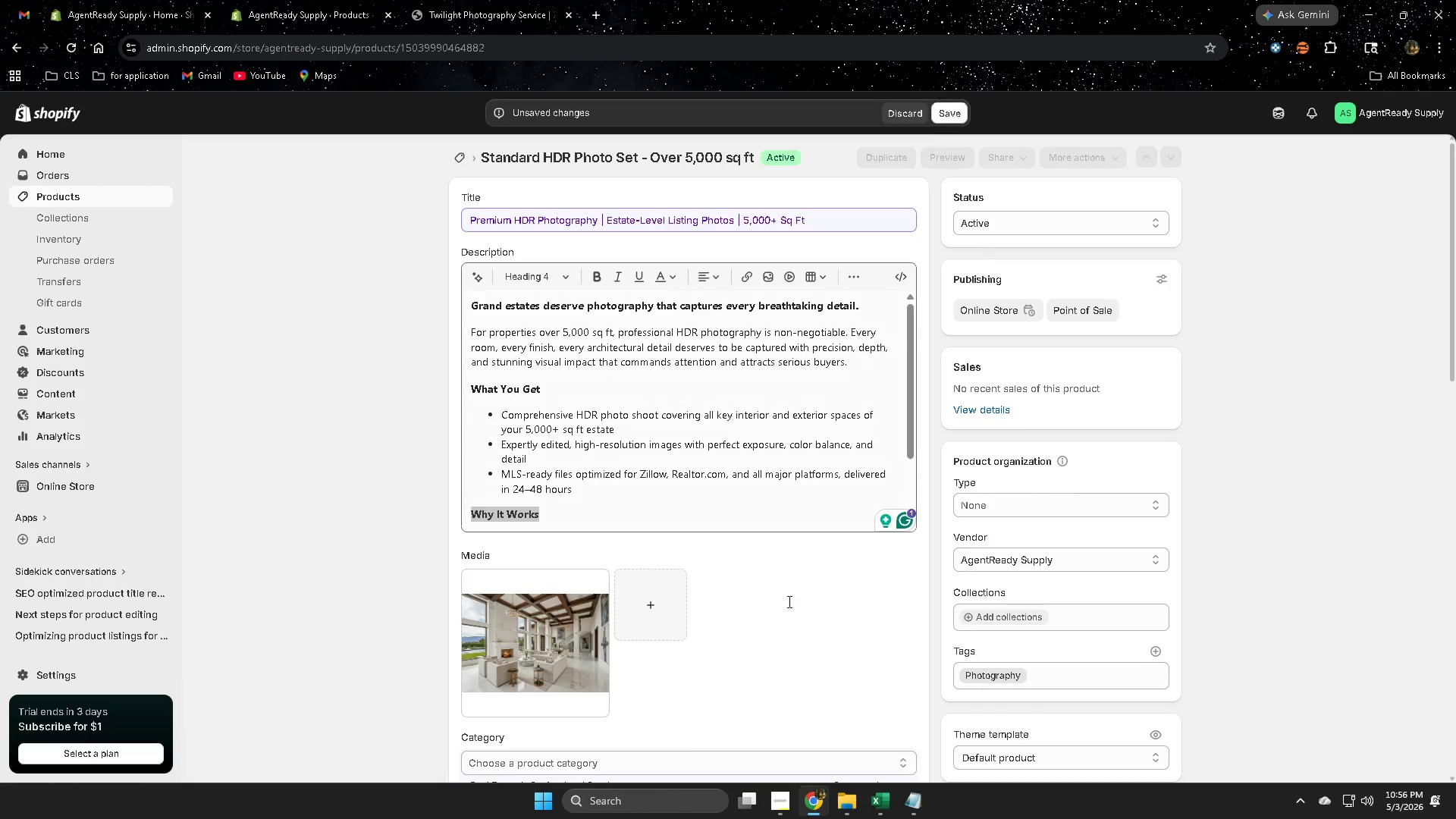 
scroll: coordinate [1064, 646], scroll_direction: down, amount: 17.0
 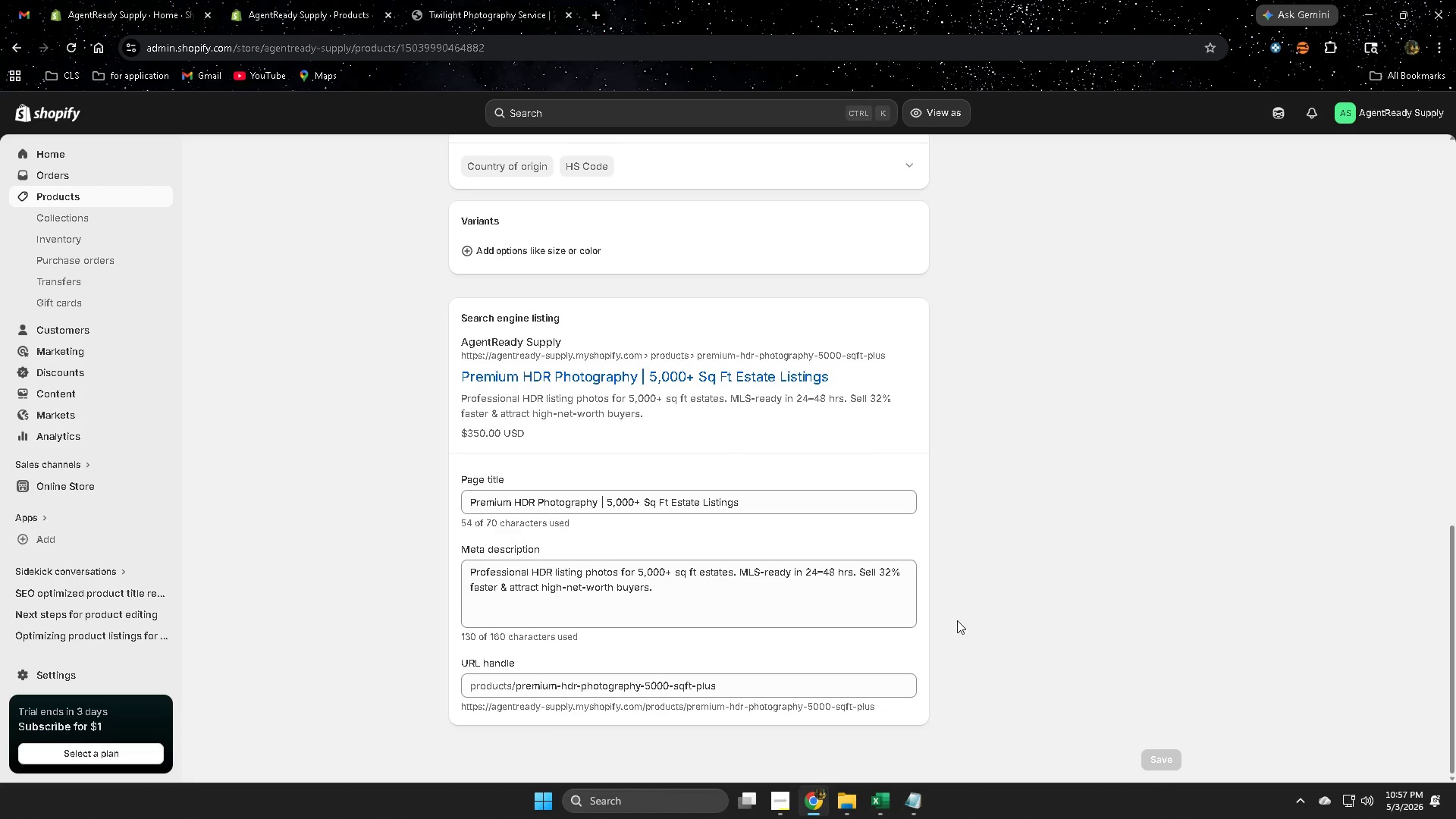 
wait(6.42)
 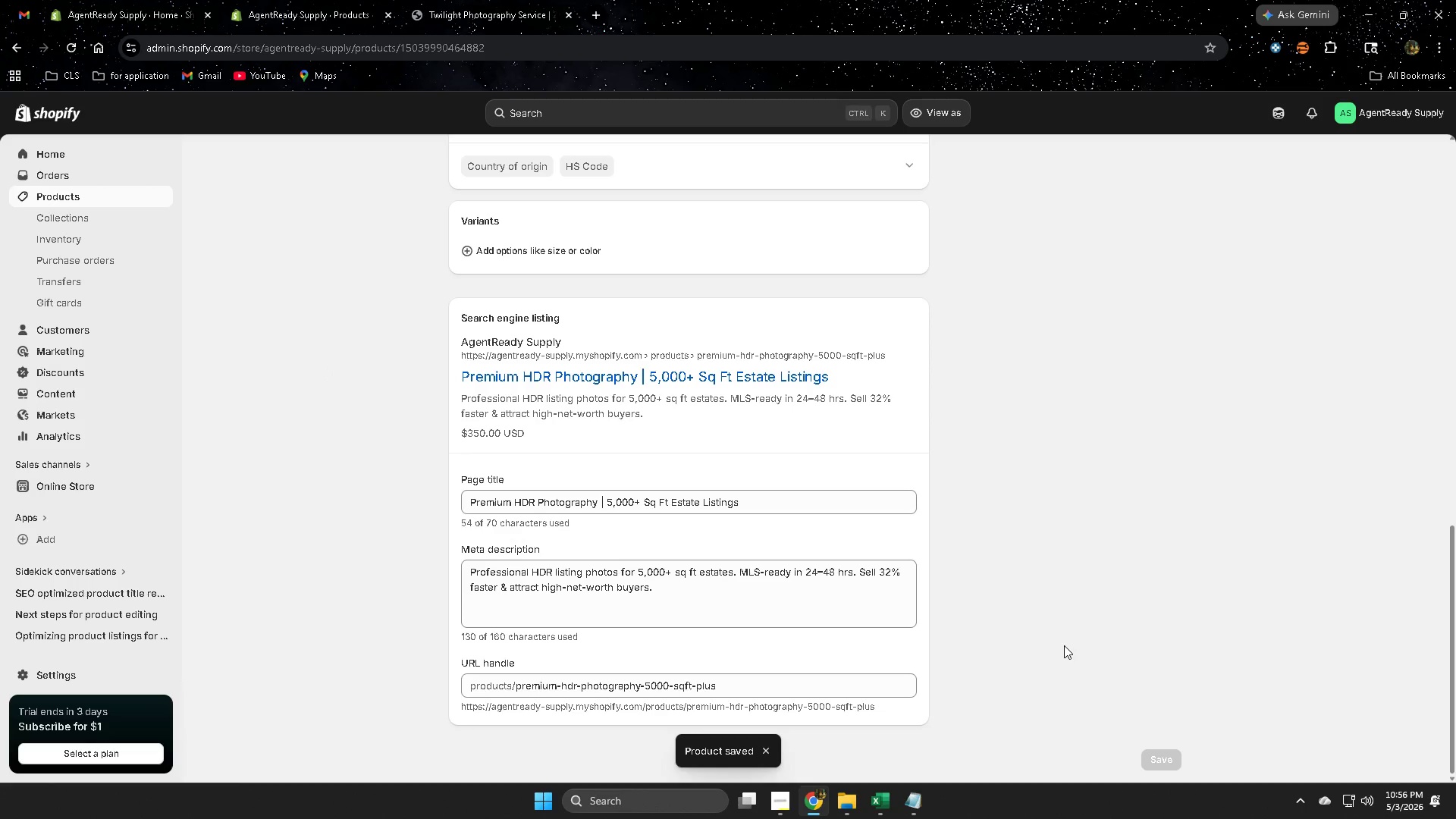 
scroll: coordinate [927, 584], scroll_direction: up, amount: 4.0
 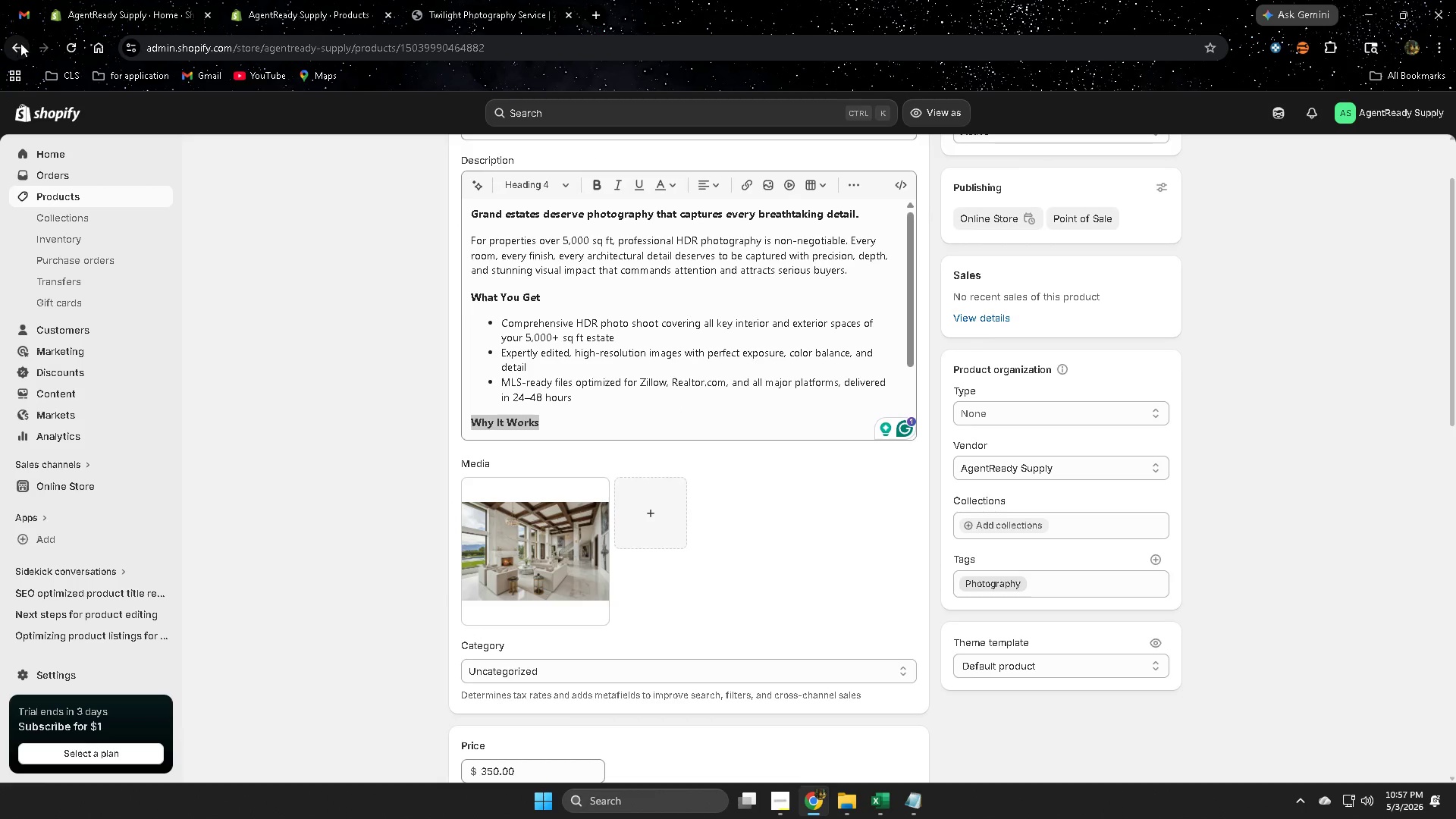 
left_click([98, 193])
 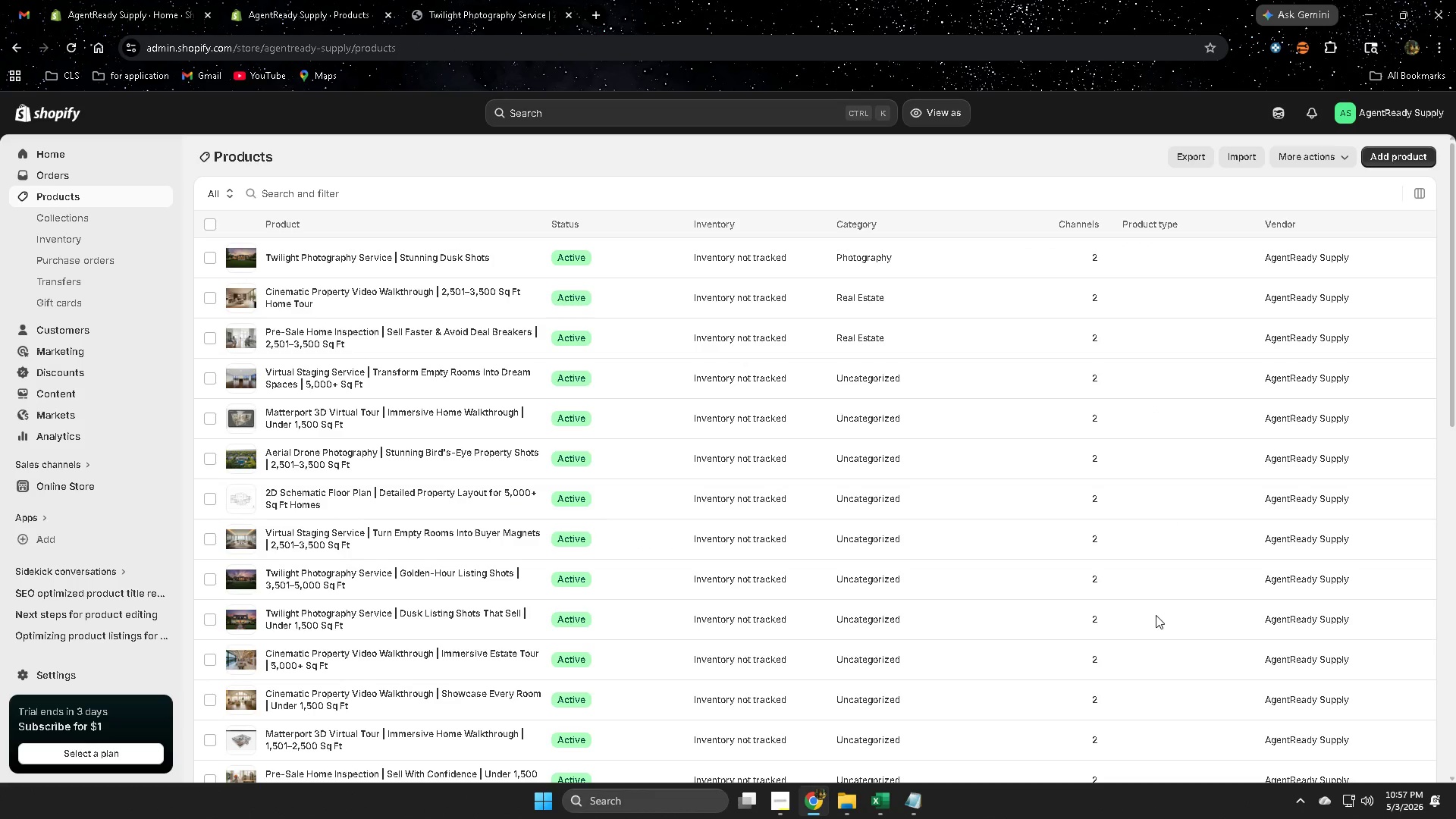 
scroll: coordinate [556, 554], scroll_direction: down, amount: 18.0
 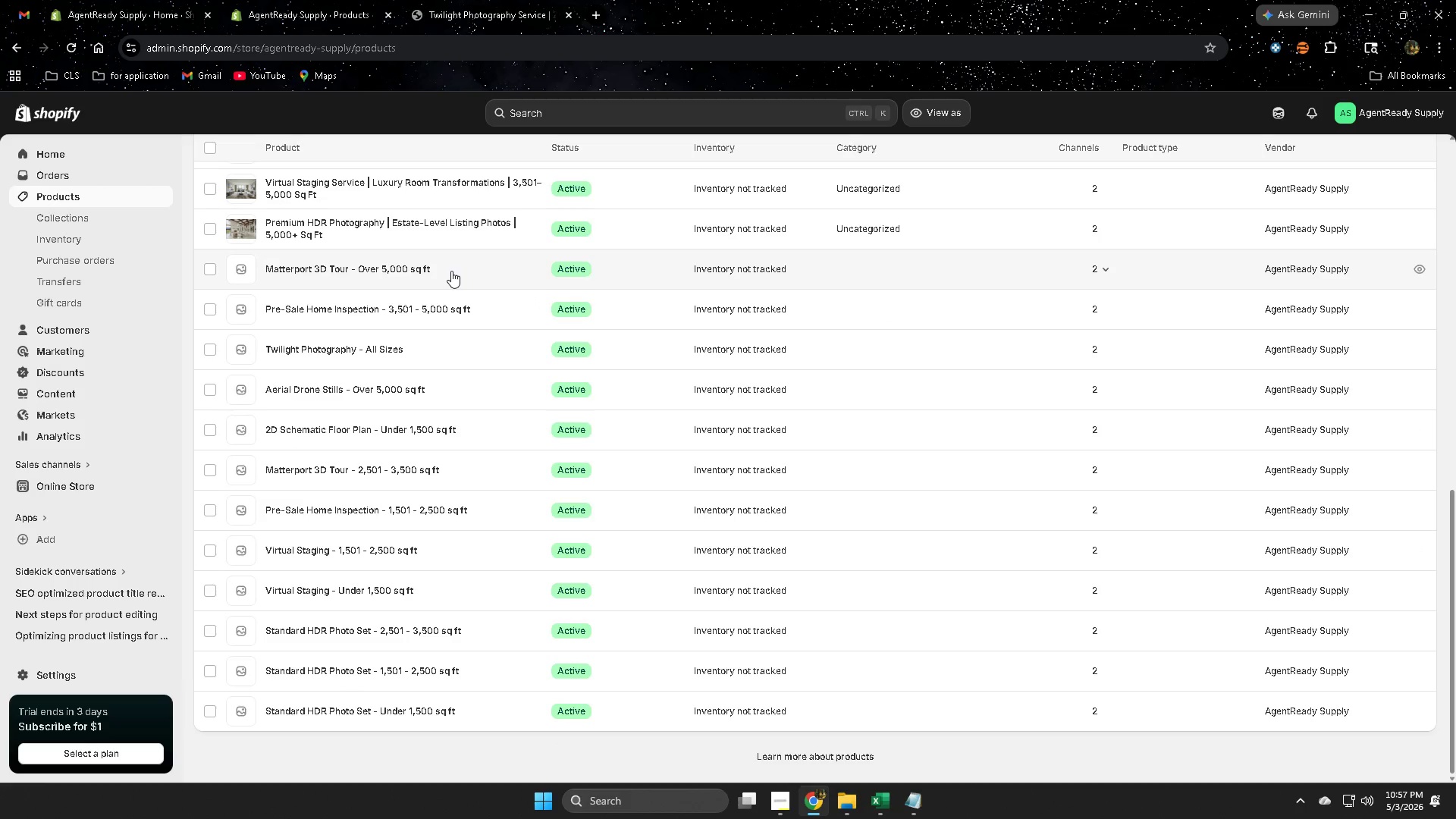 
left_click([451, 271])
 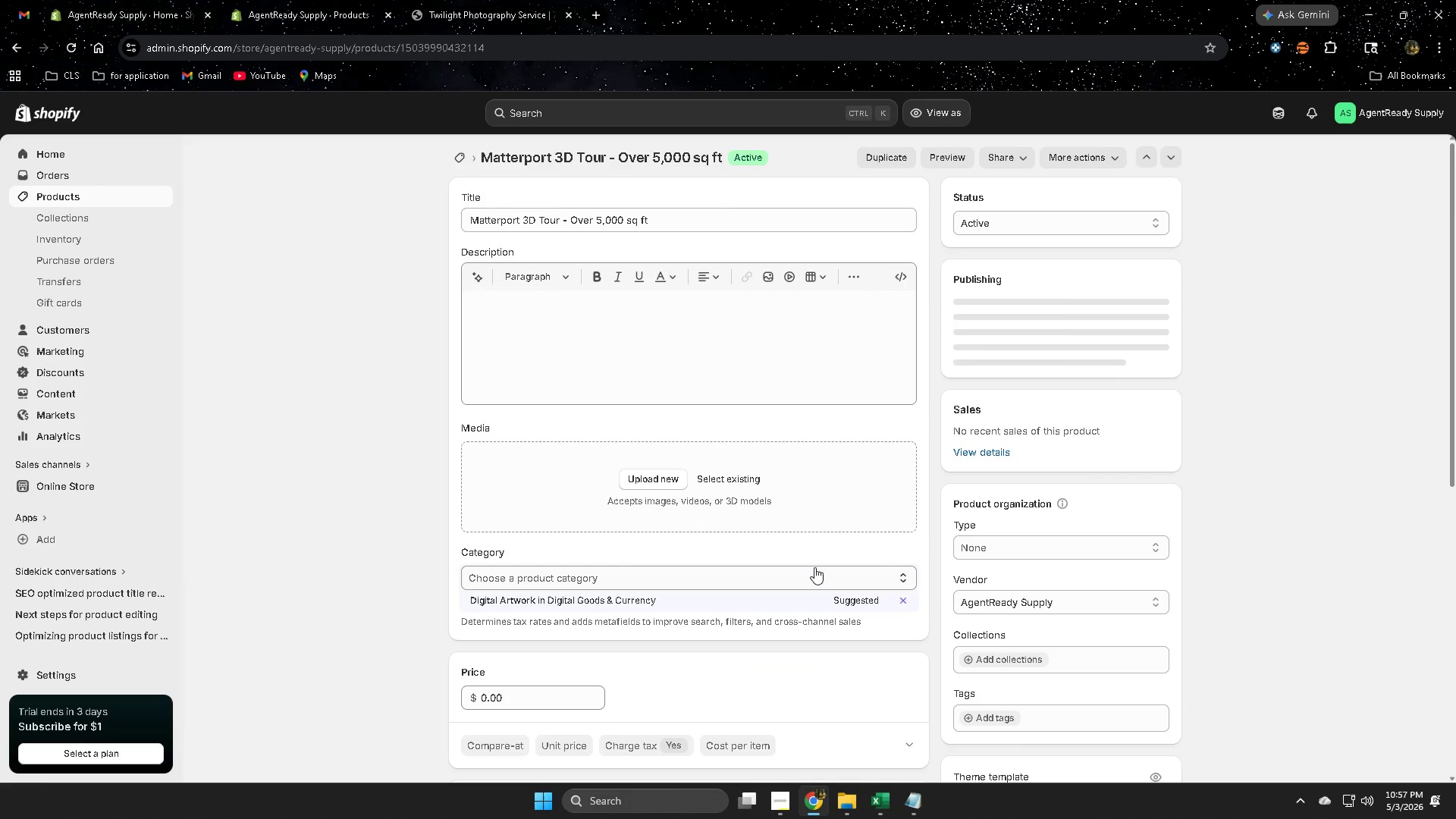 
double_click([660, 218])
 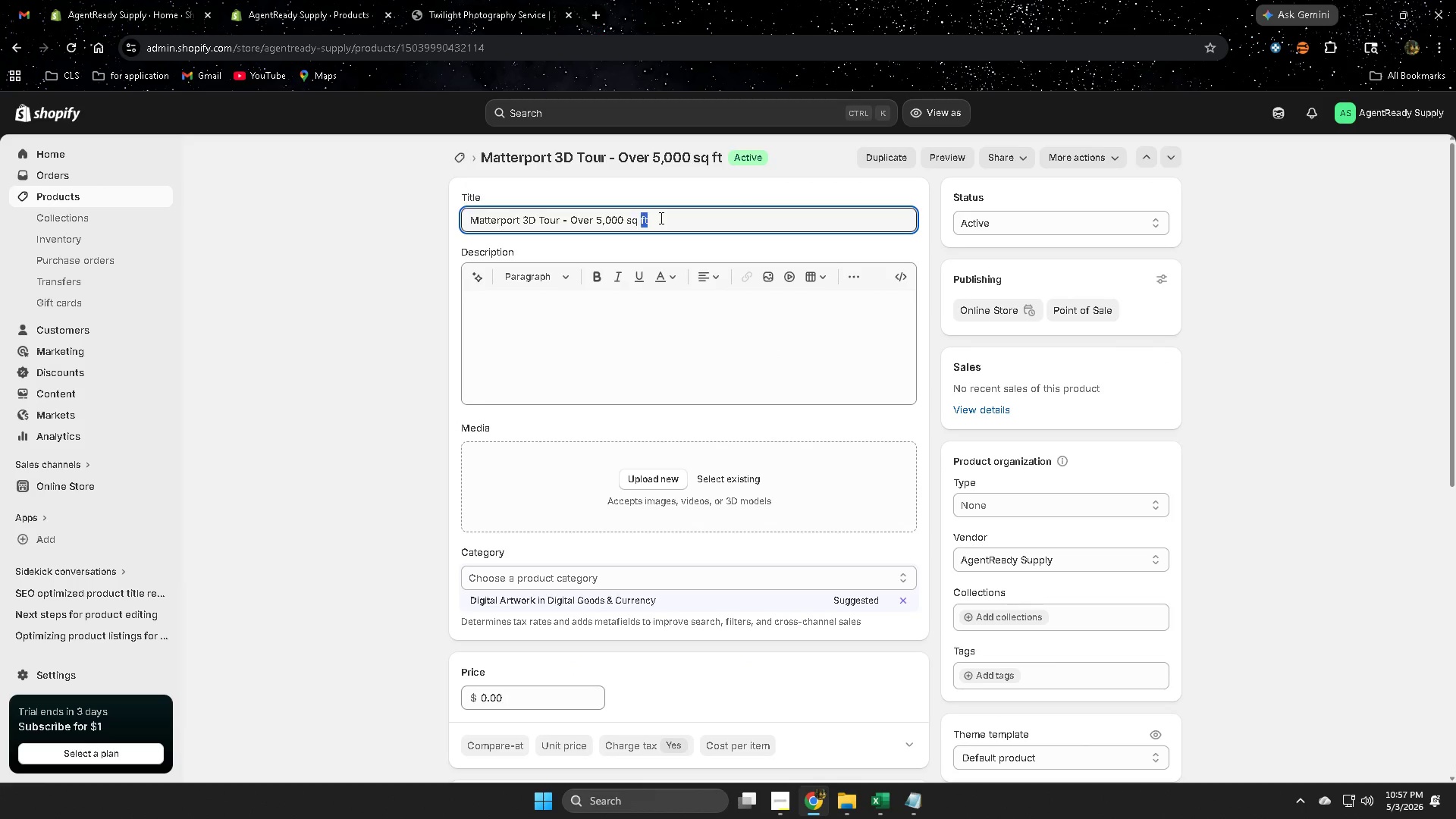 
triple_click([660, 218])
 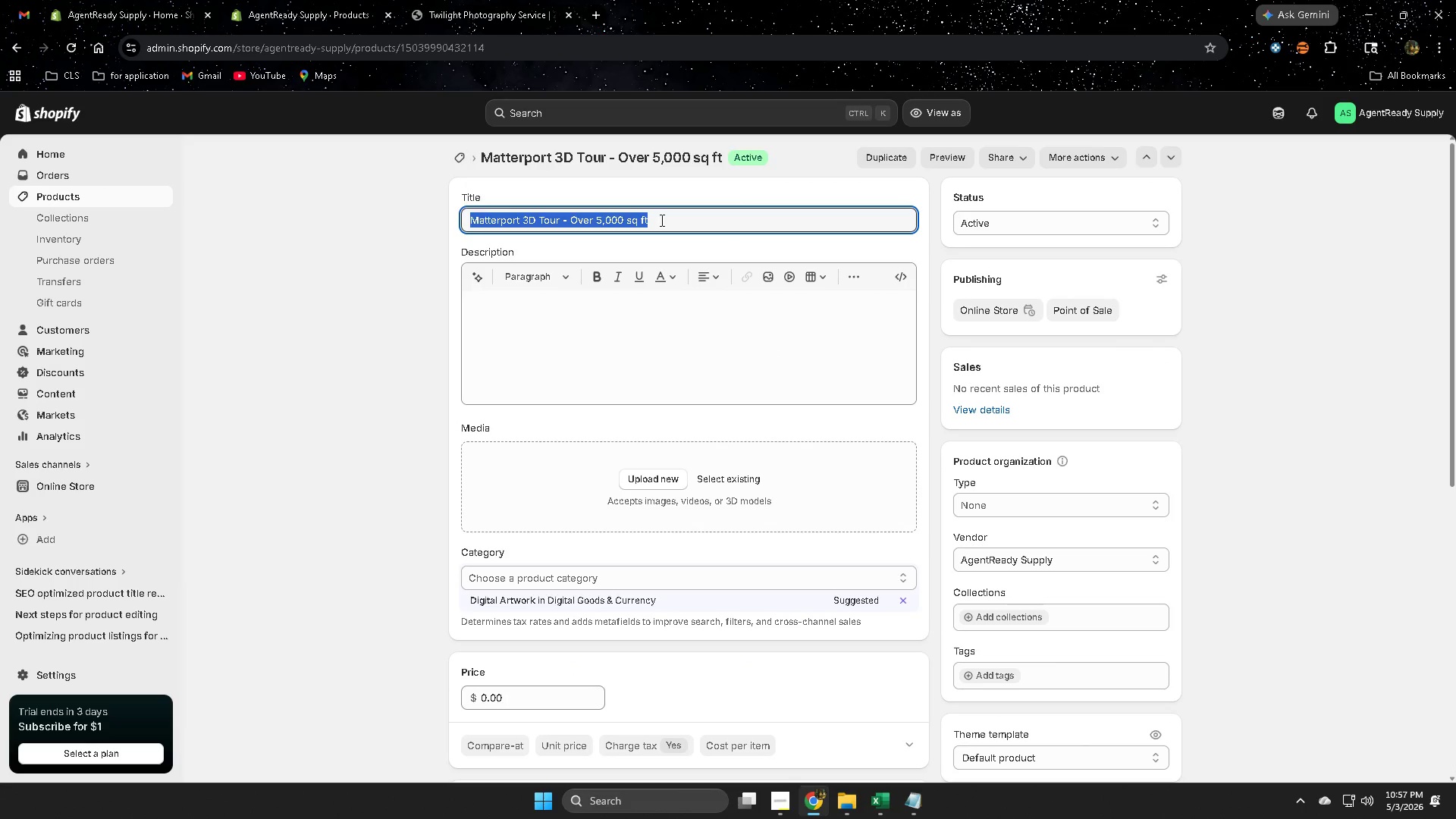 
key(Control+ControlLeft)
 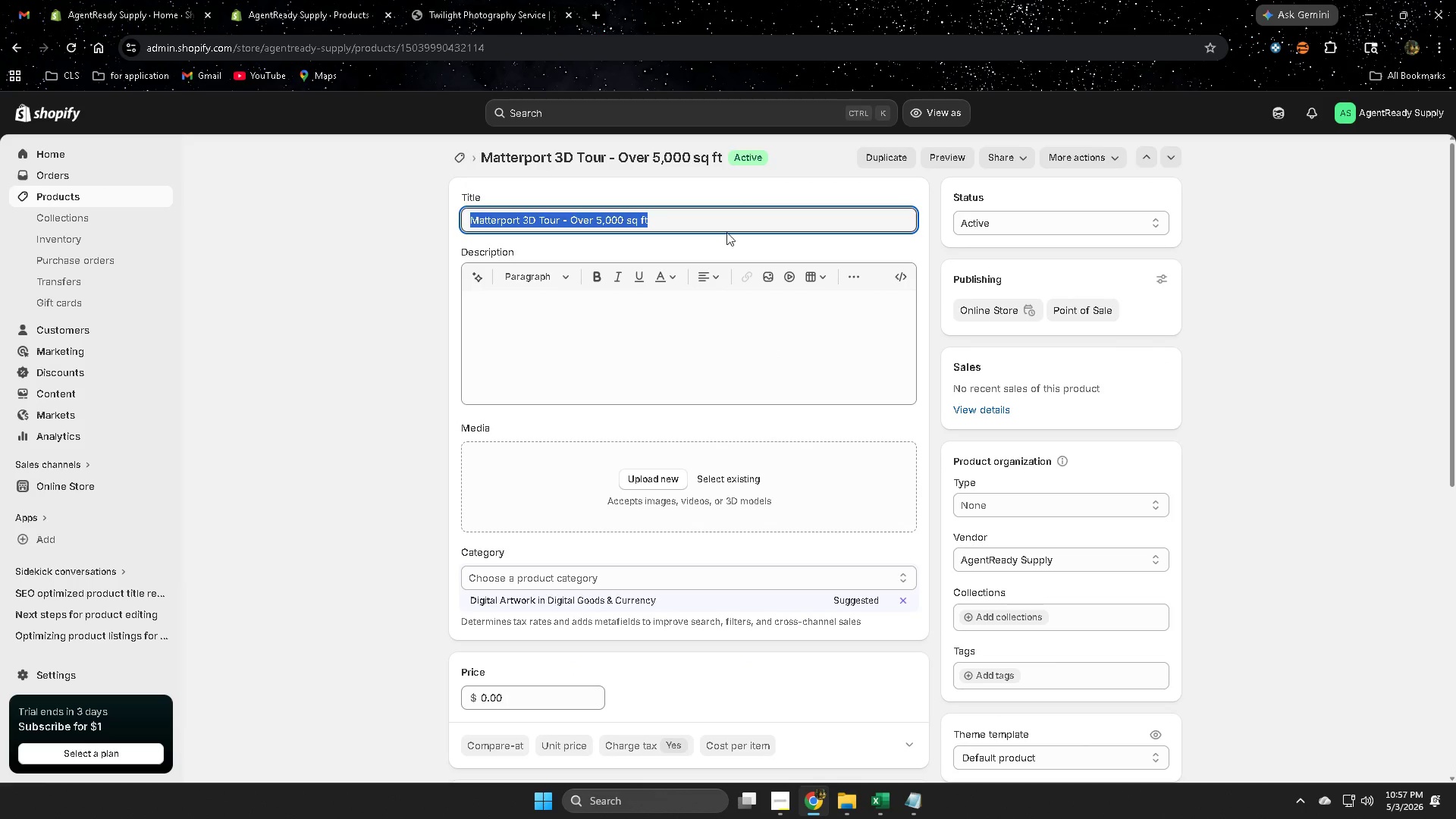 
key(Control+C)
 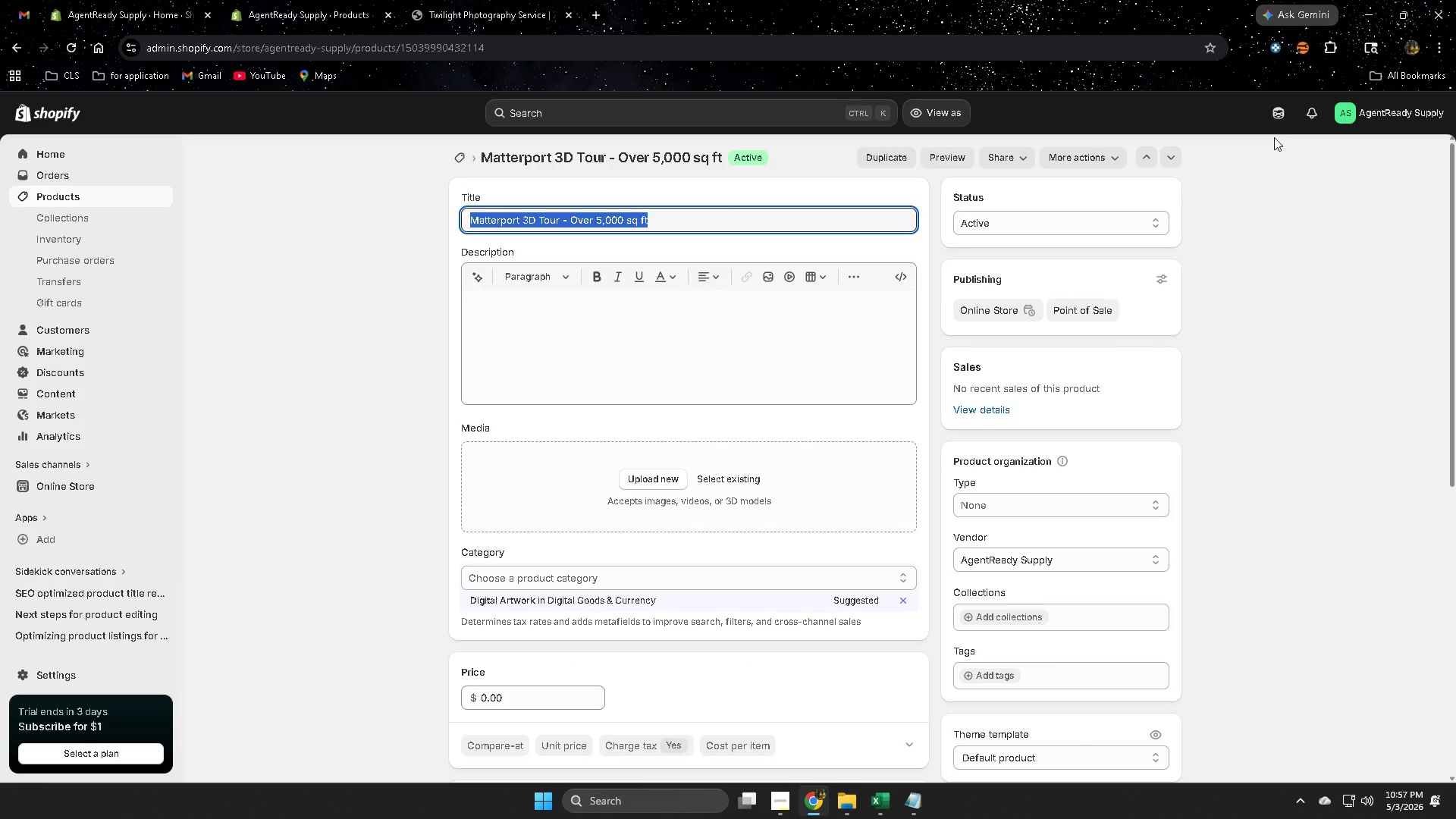 
left_click([1282, 120])
 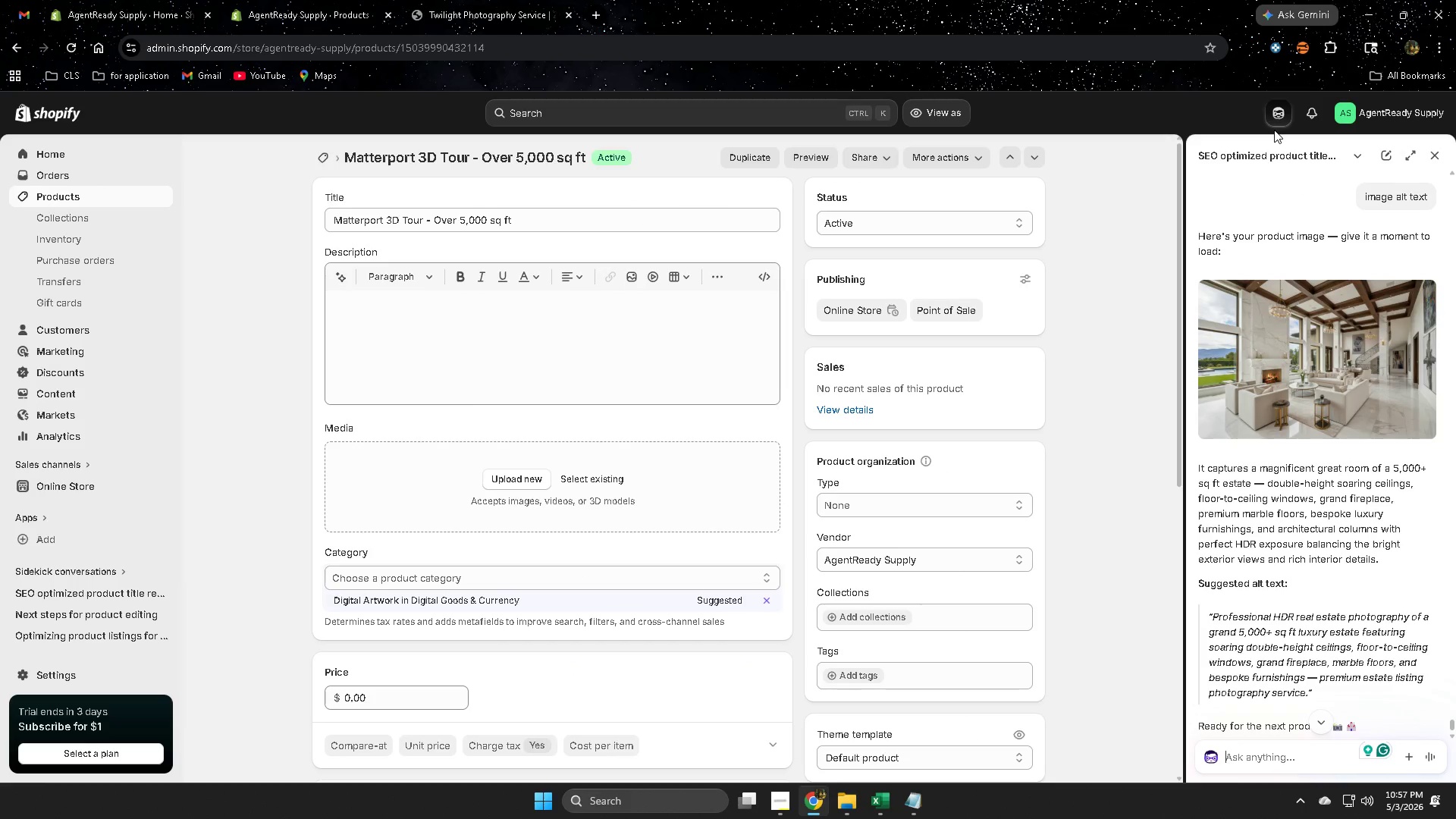 
type(next)
 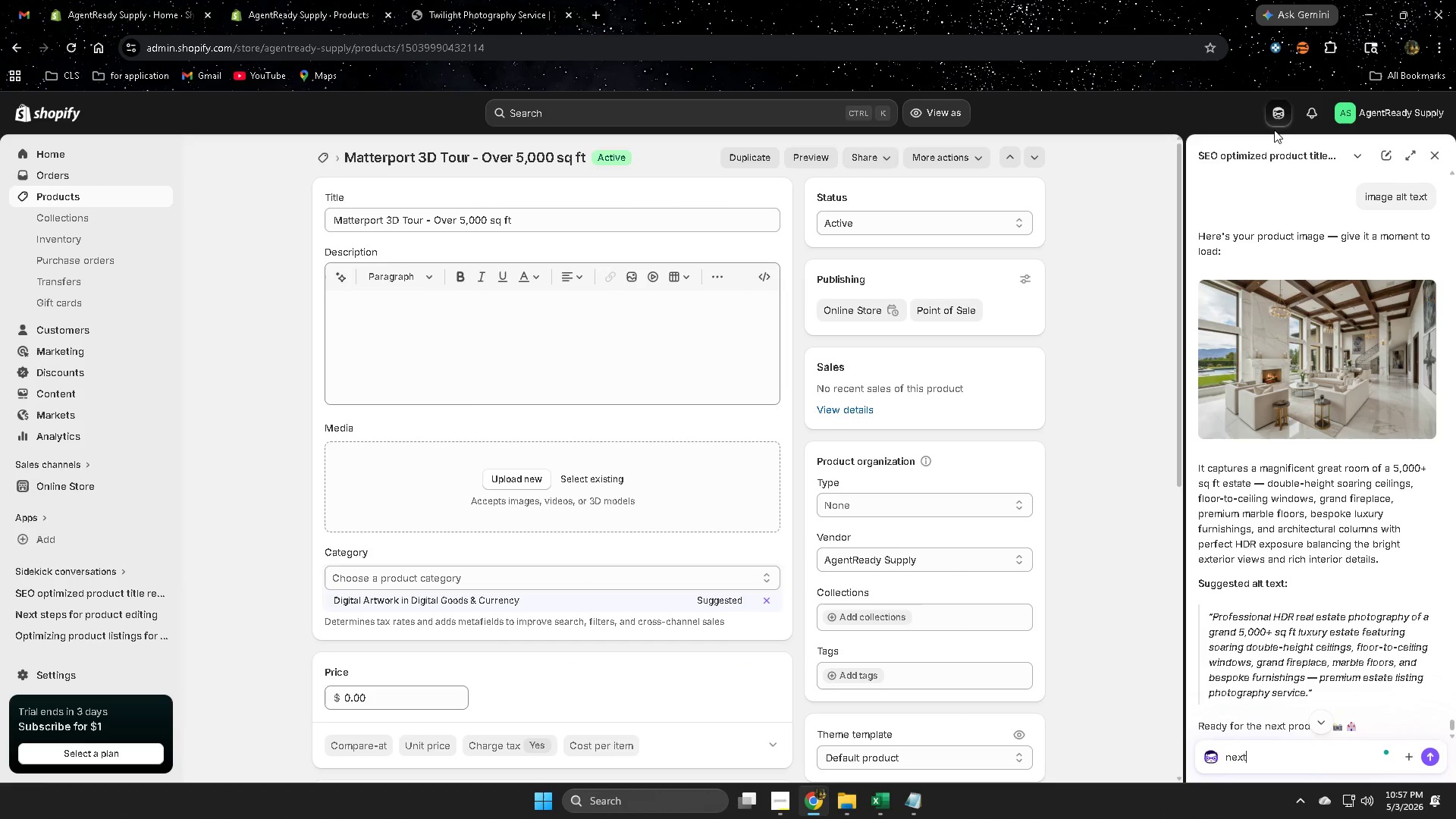 
key(Enter)
 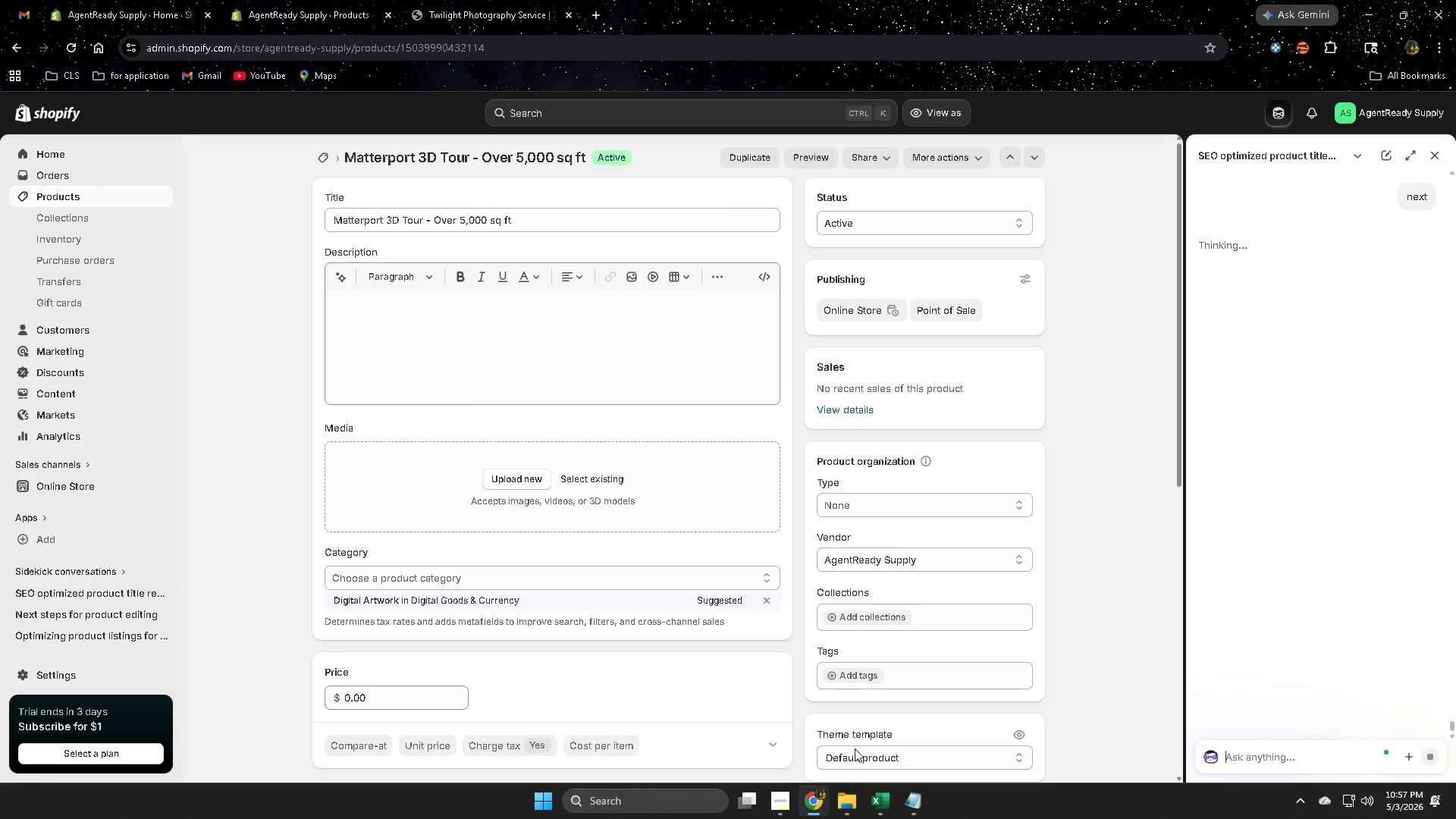 
left_click([882, 796])
 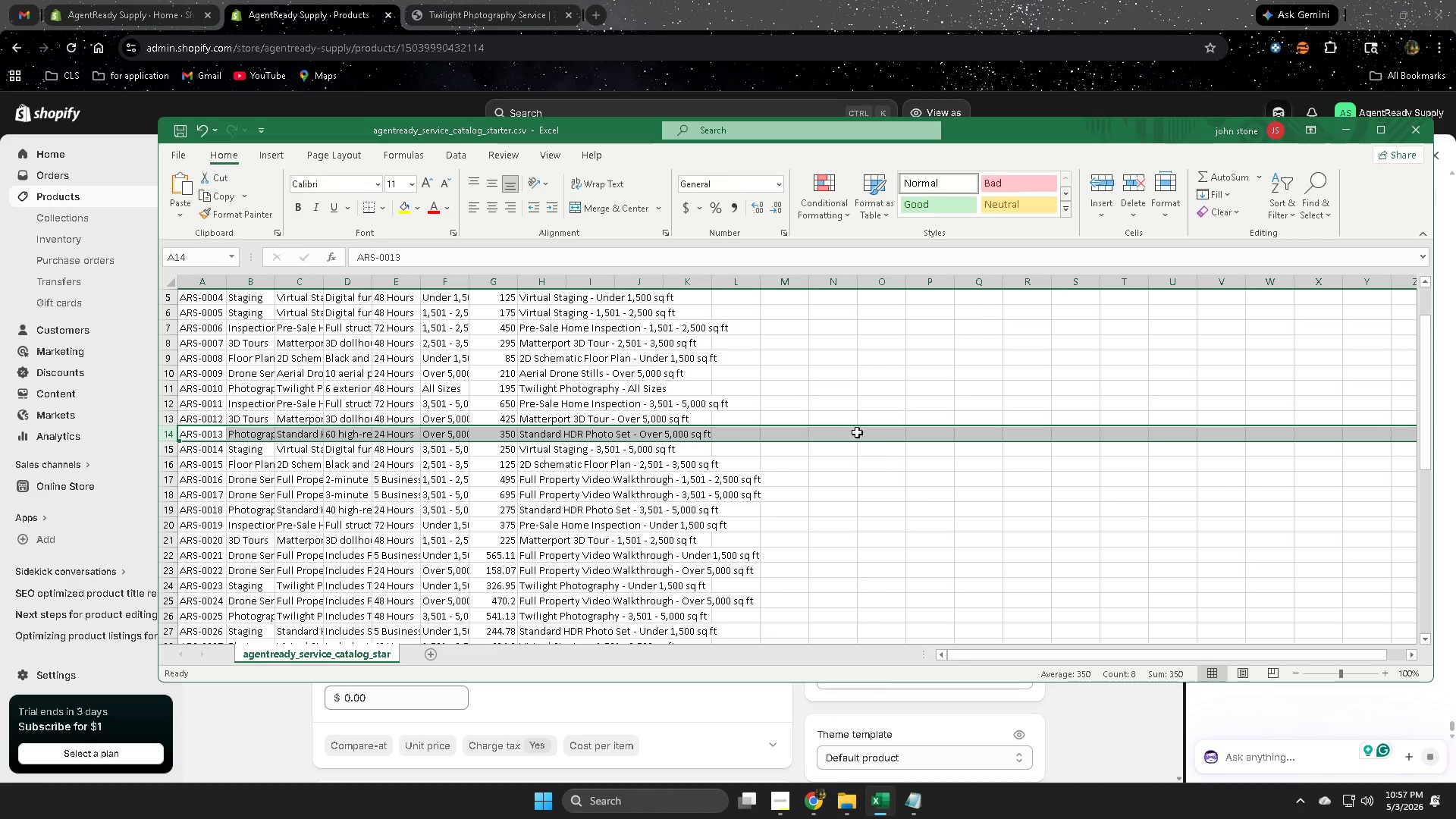 
left_click([833, 401])
 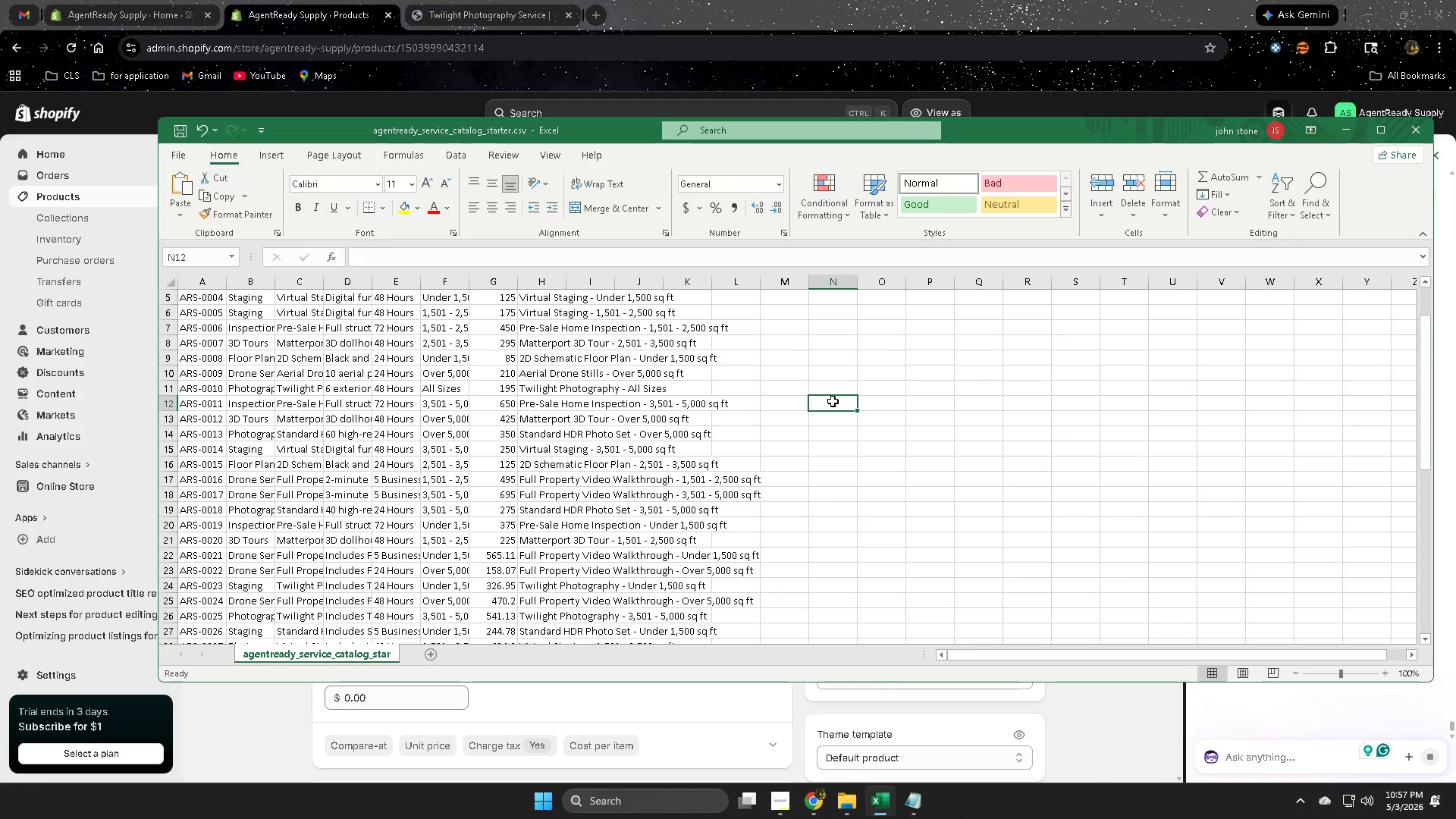 
hold_key(key=ControlLeft, duration=0.72)
 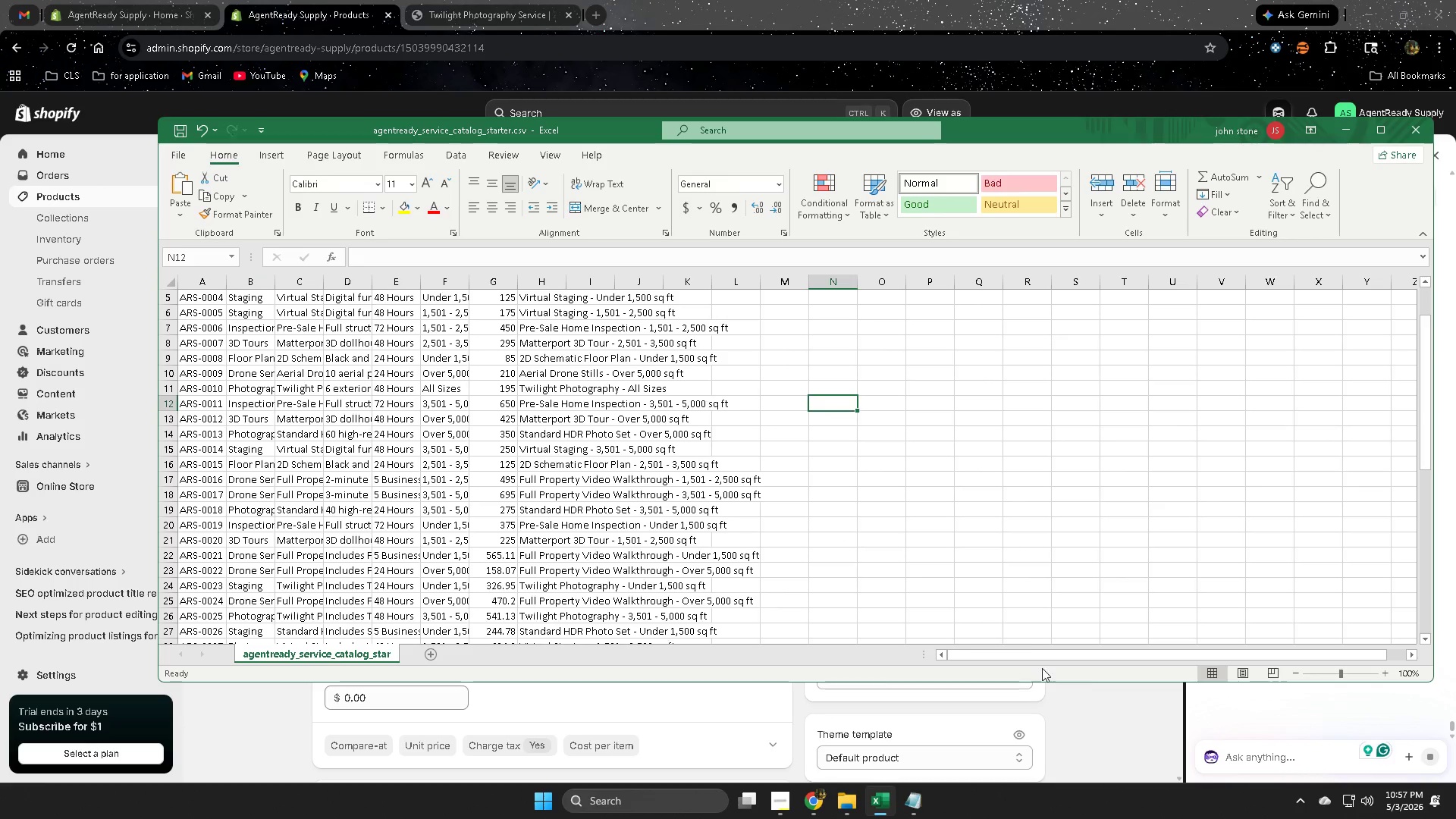 
key(Control+F)
 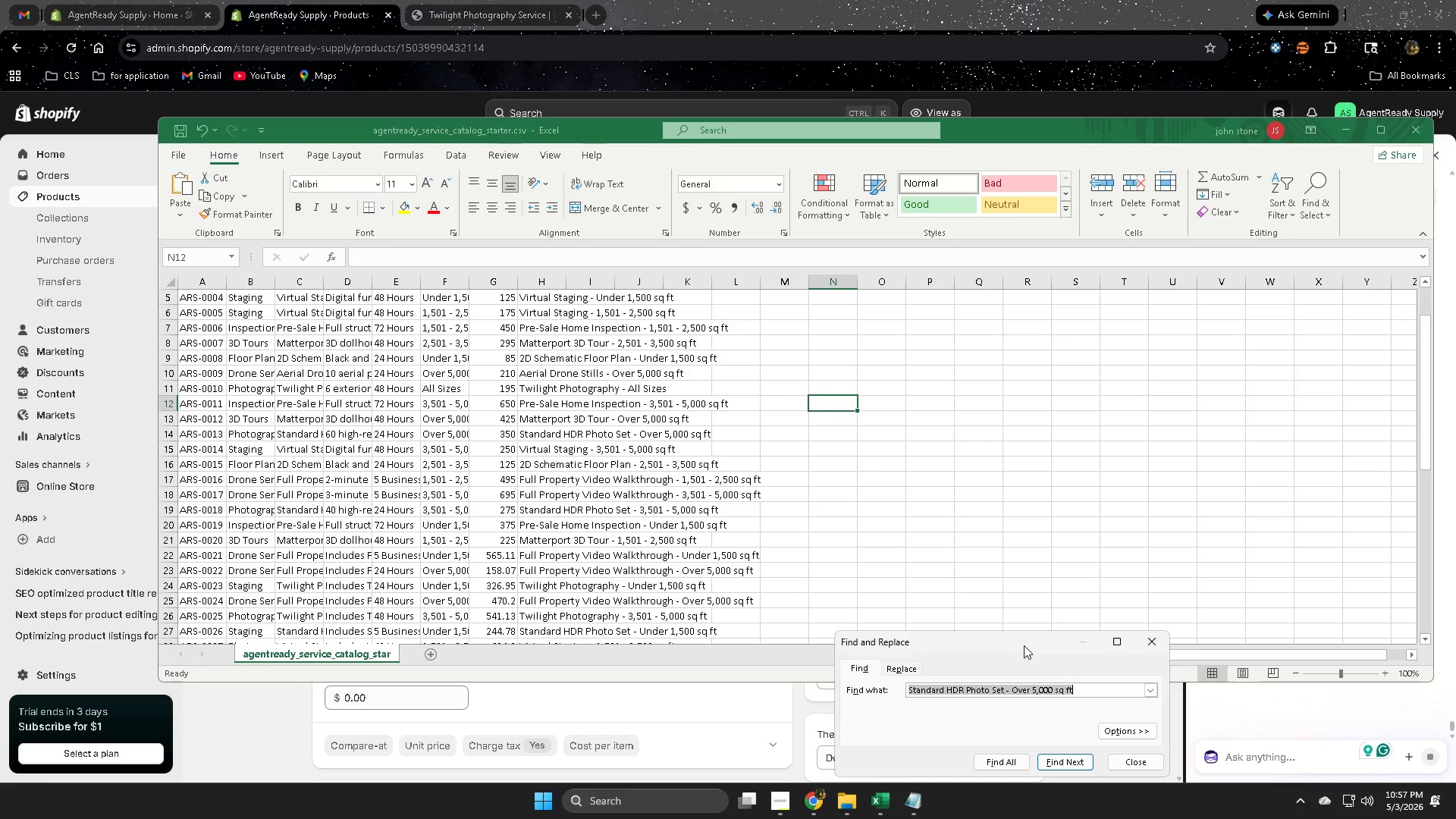 
key(Control+V)
 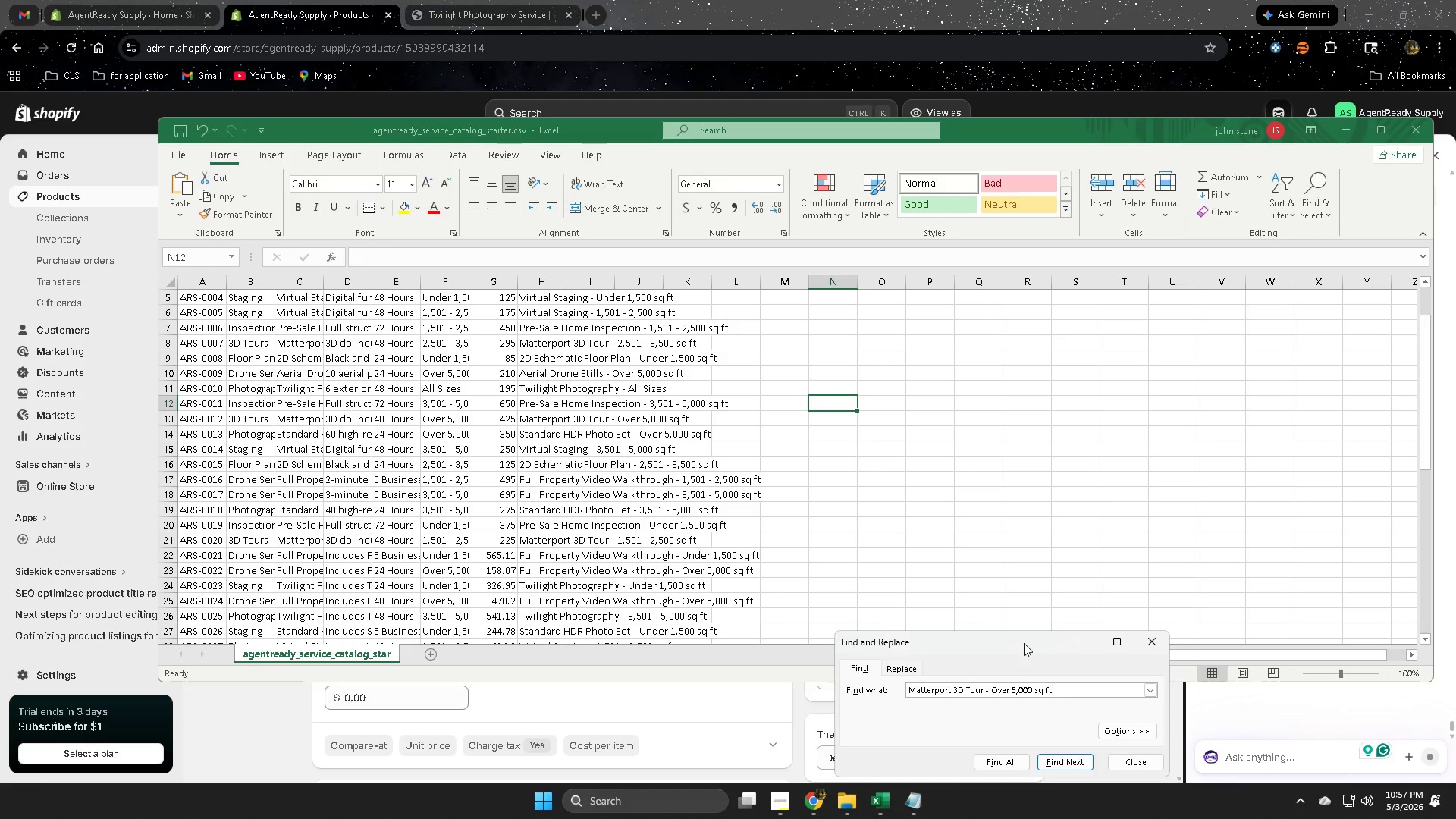 
key(Enter)
 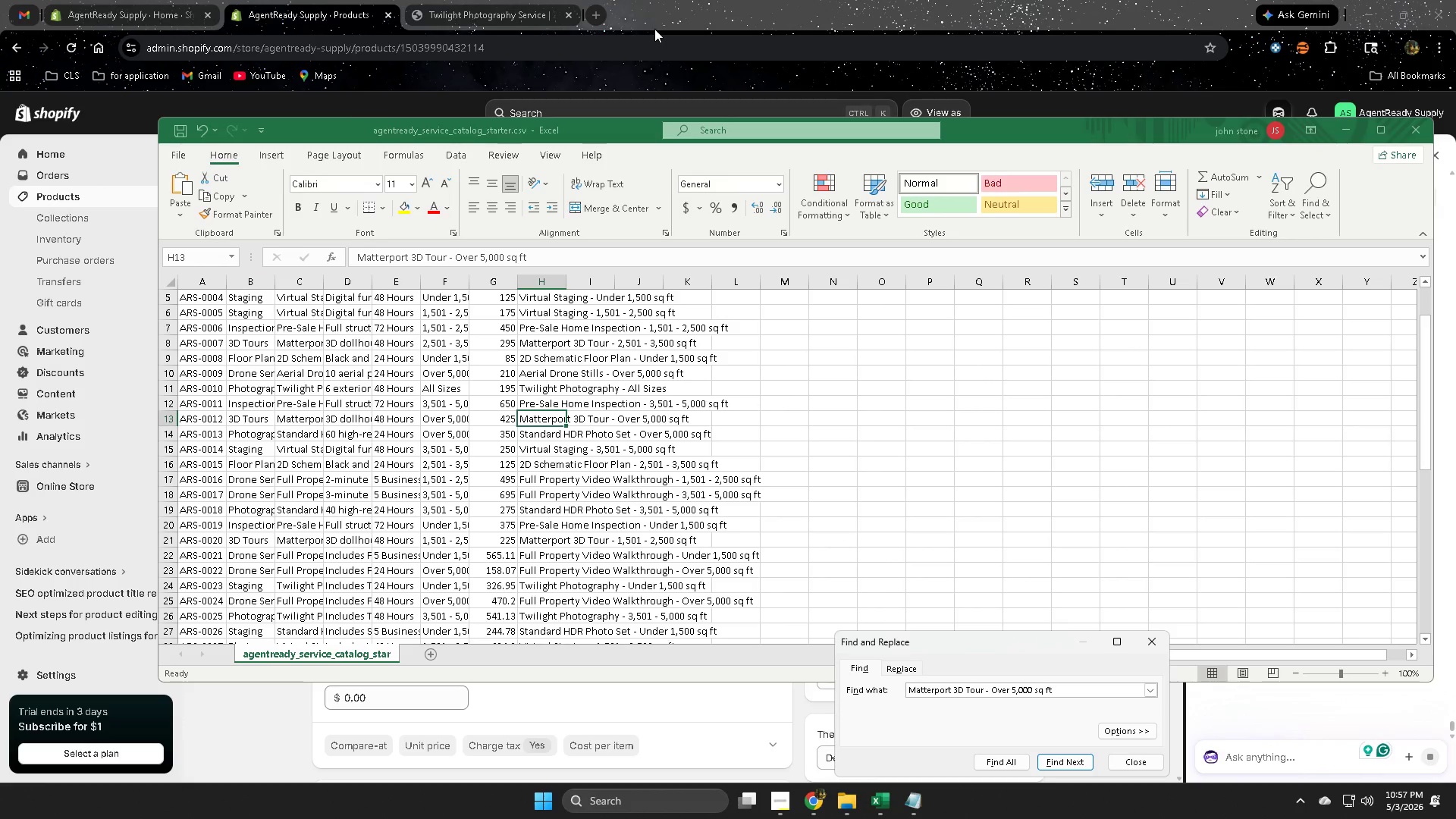 
wait(10.17)
 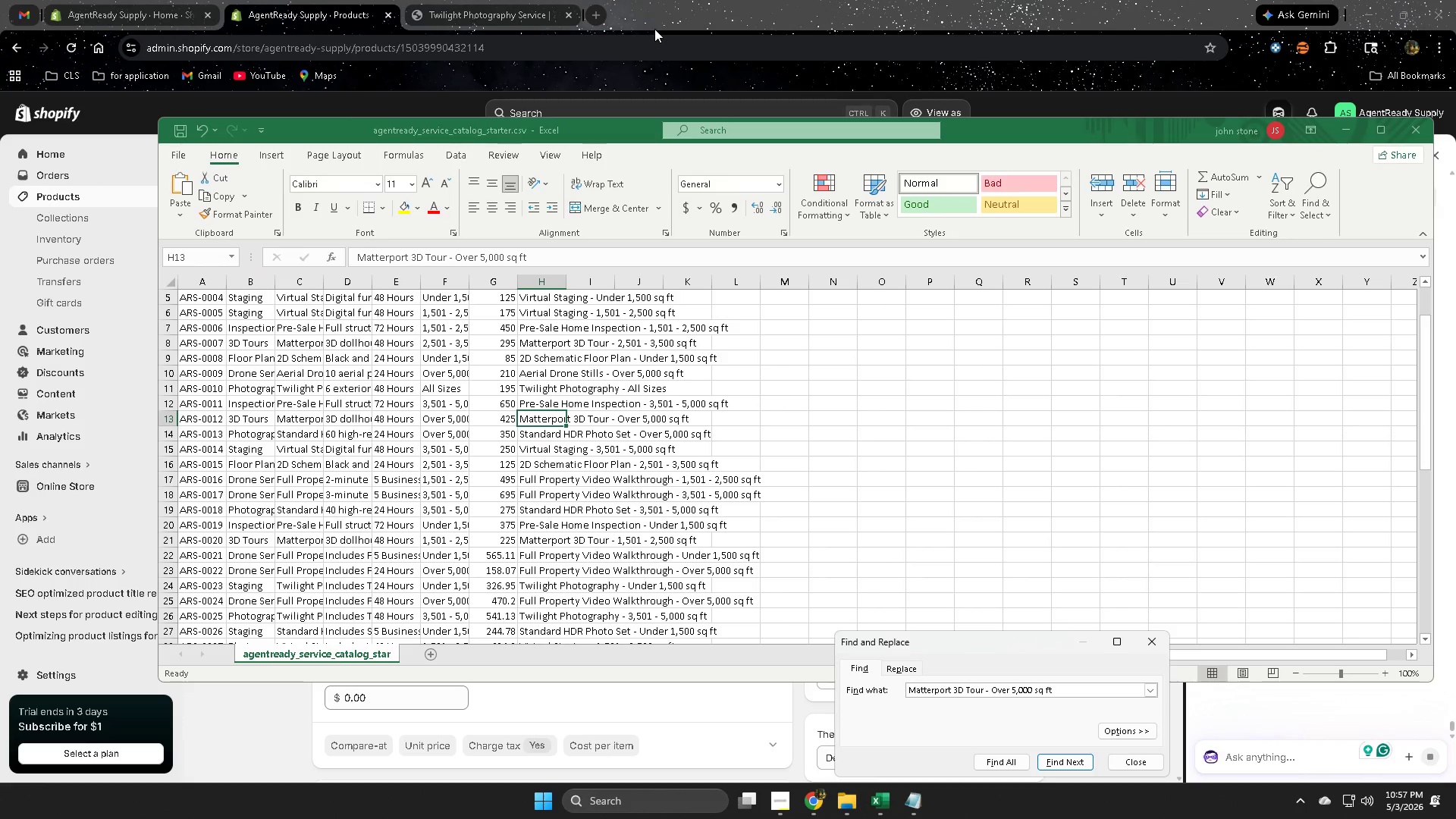 
left_click([796, 0])
 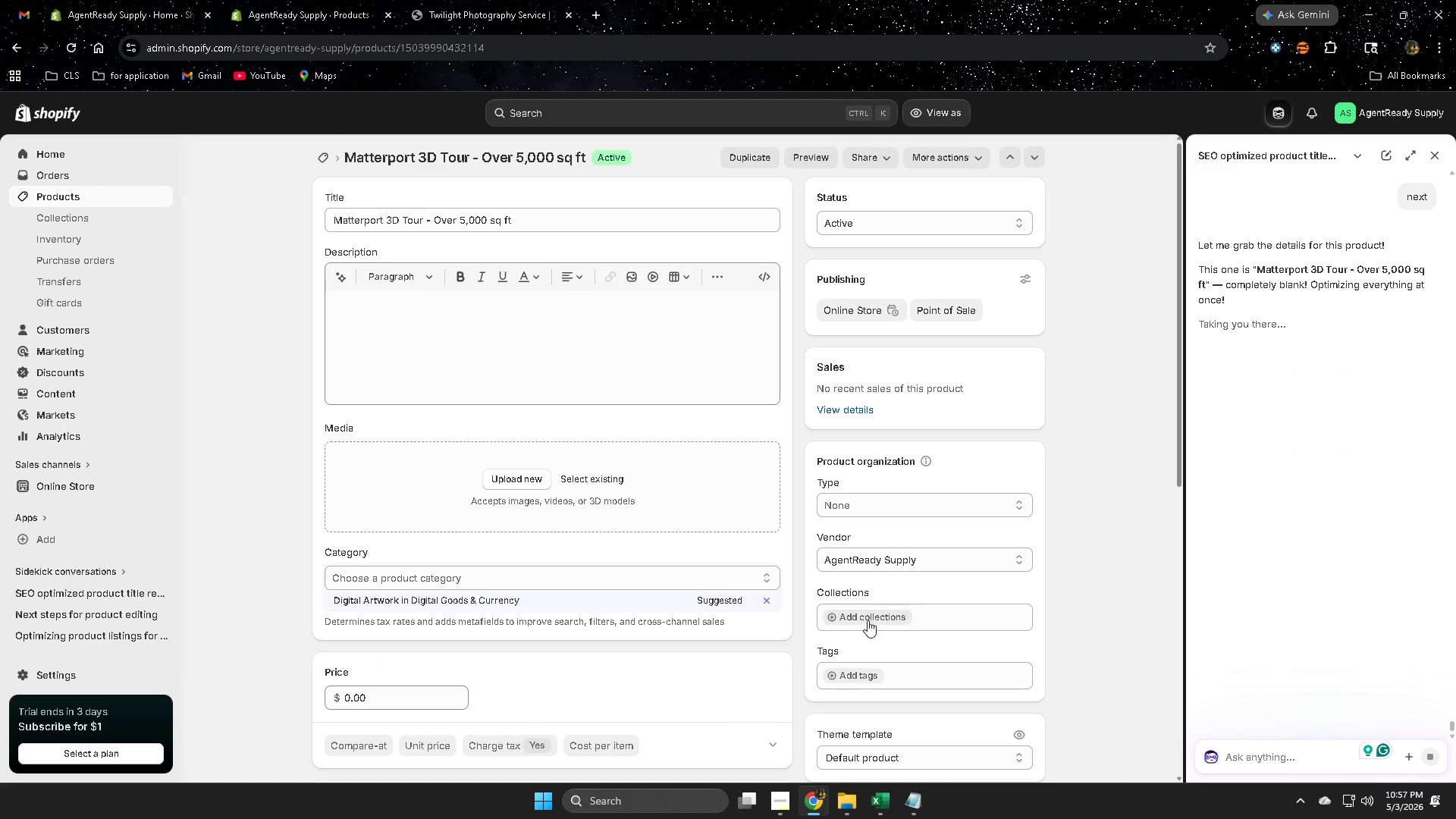 
left_click([862, 676])
 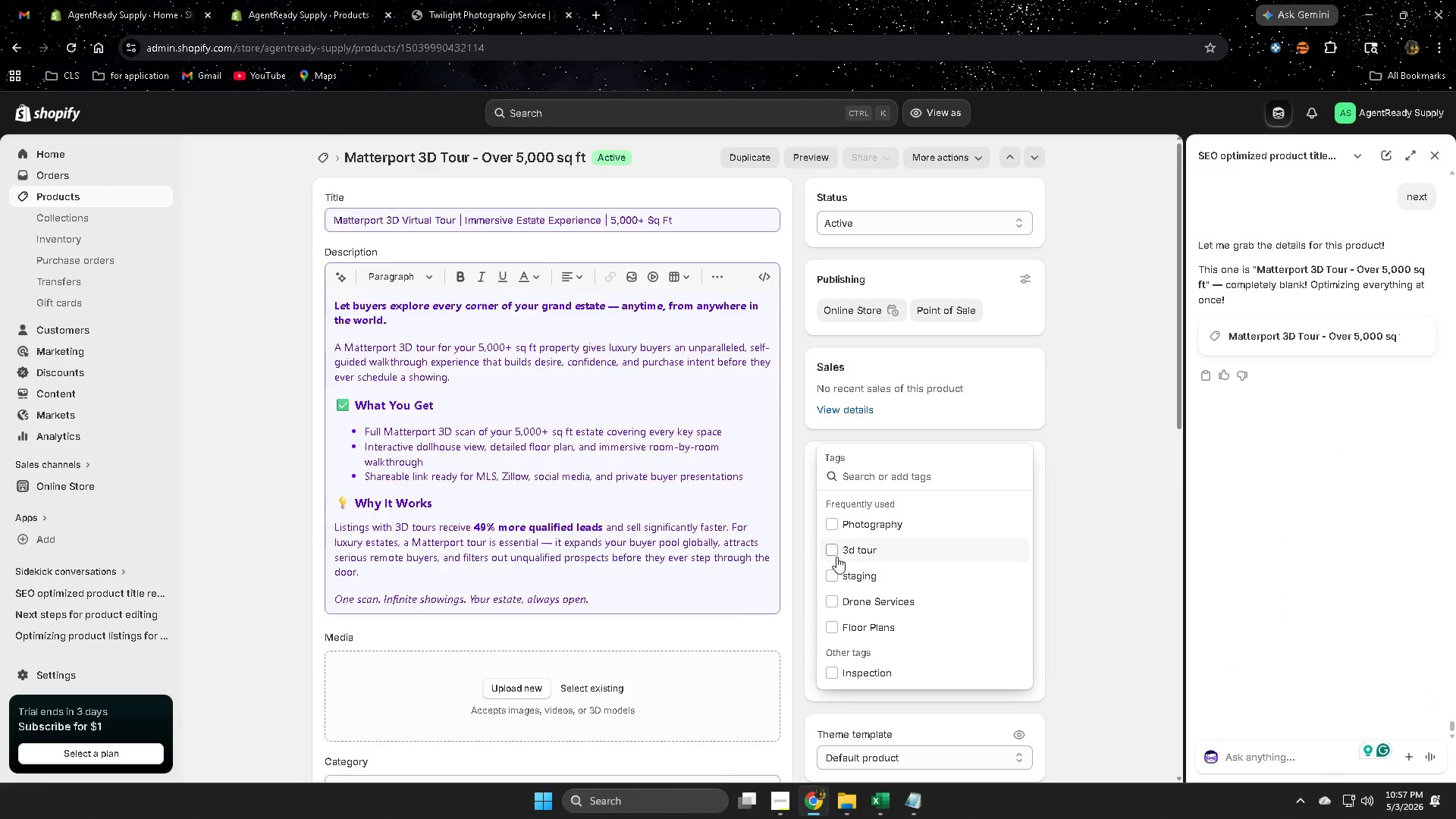 
left_click([836, 554])
 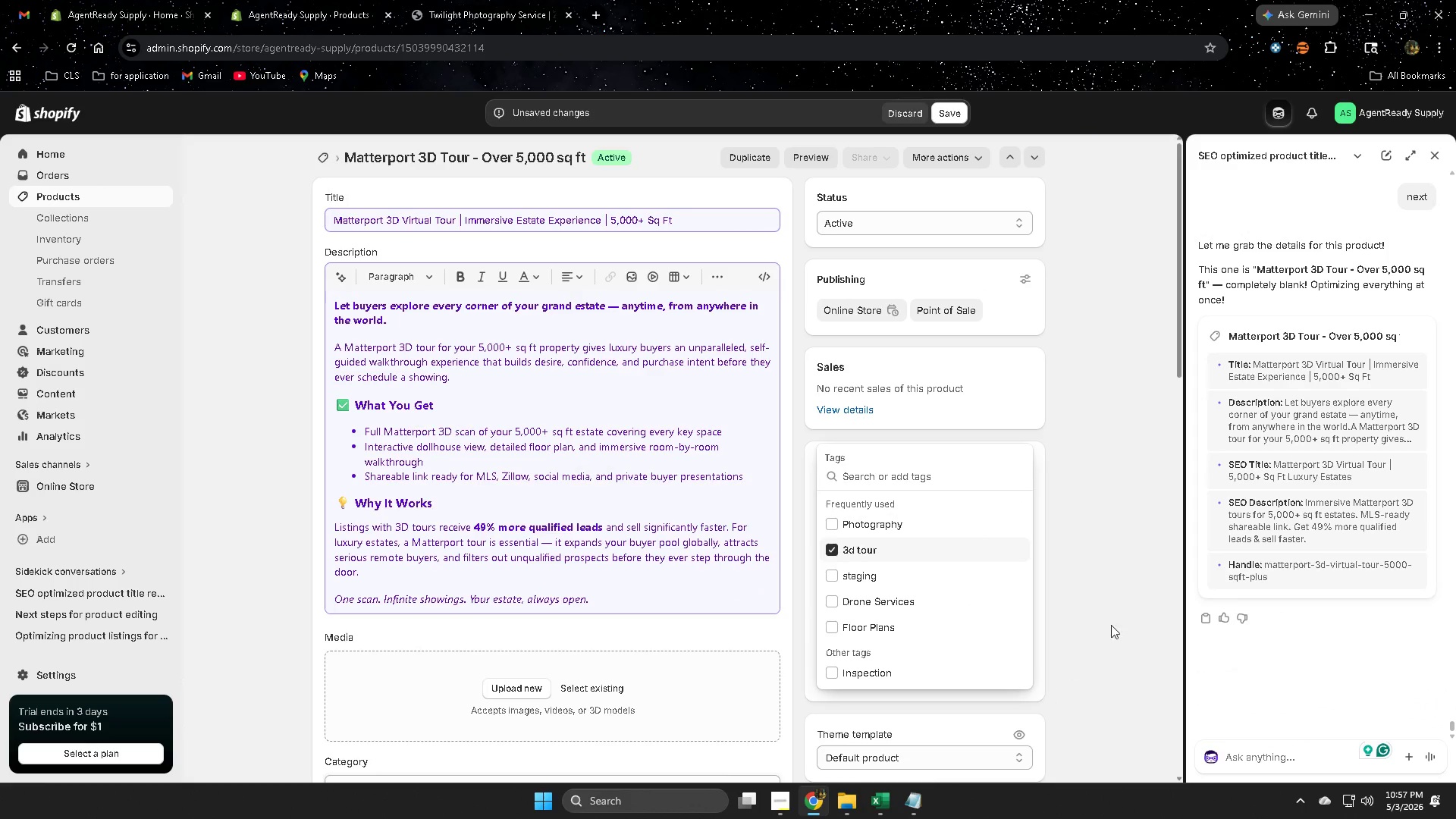 
left_click([1088, 576])
 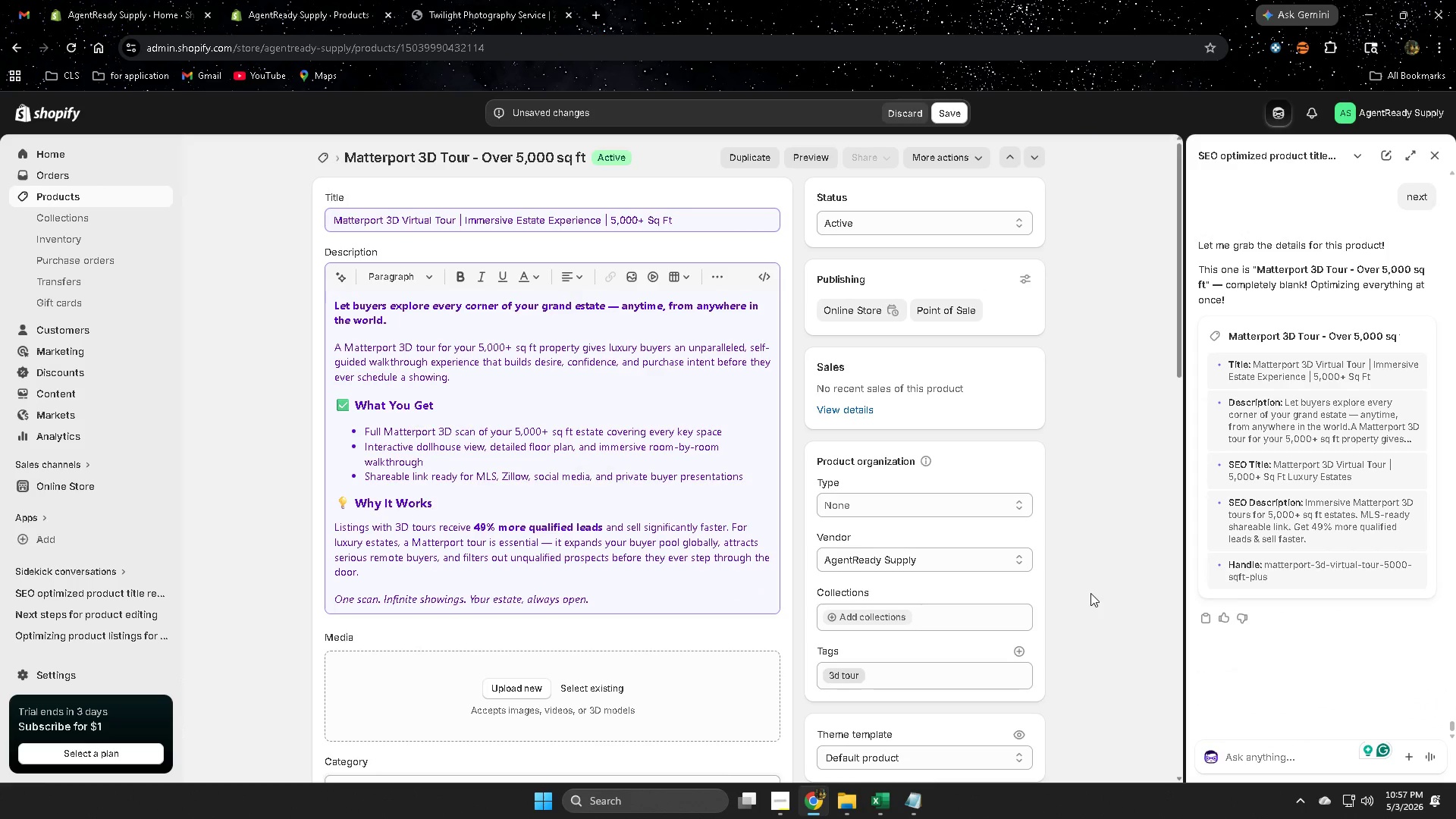 
scroll: coordinate [1090, 593], scroll_direction: down, amount: 2.0
 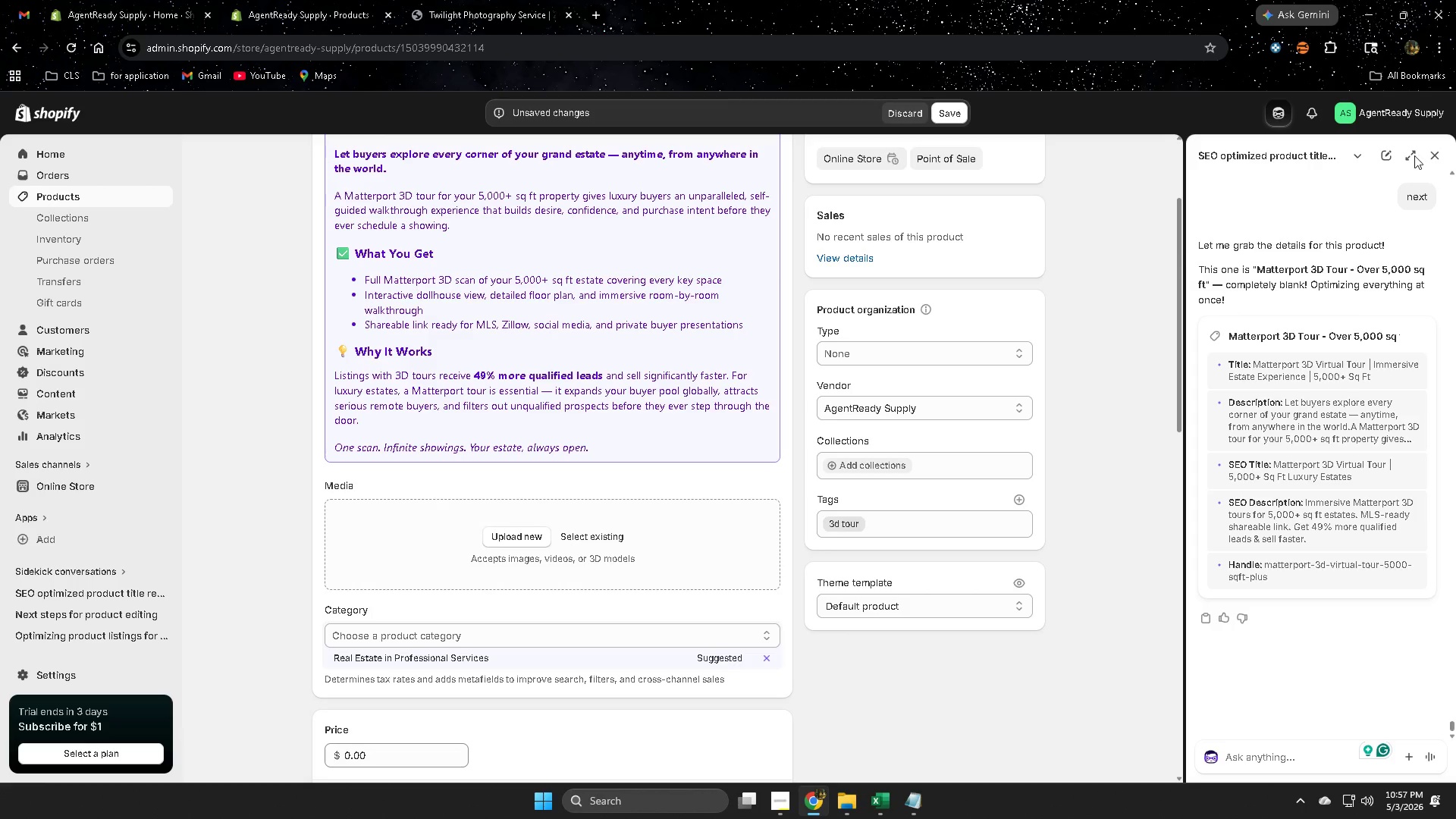 
left_click([1436, 157])
 